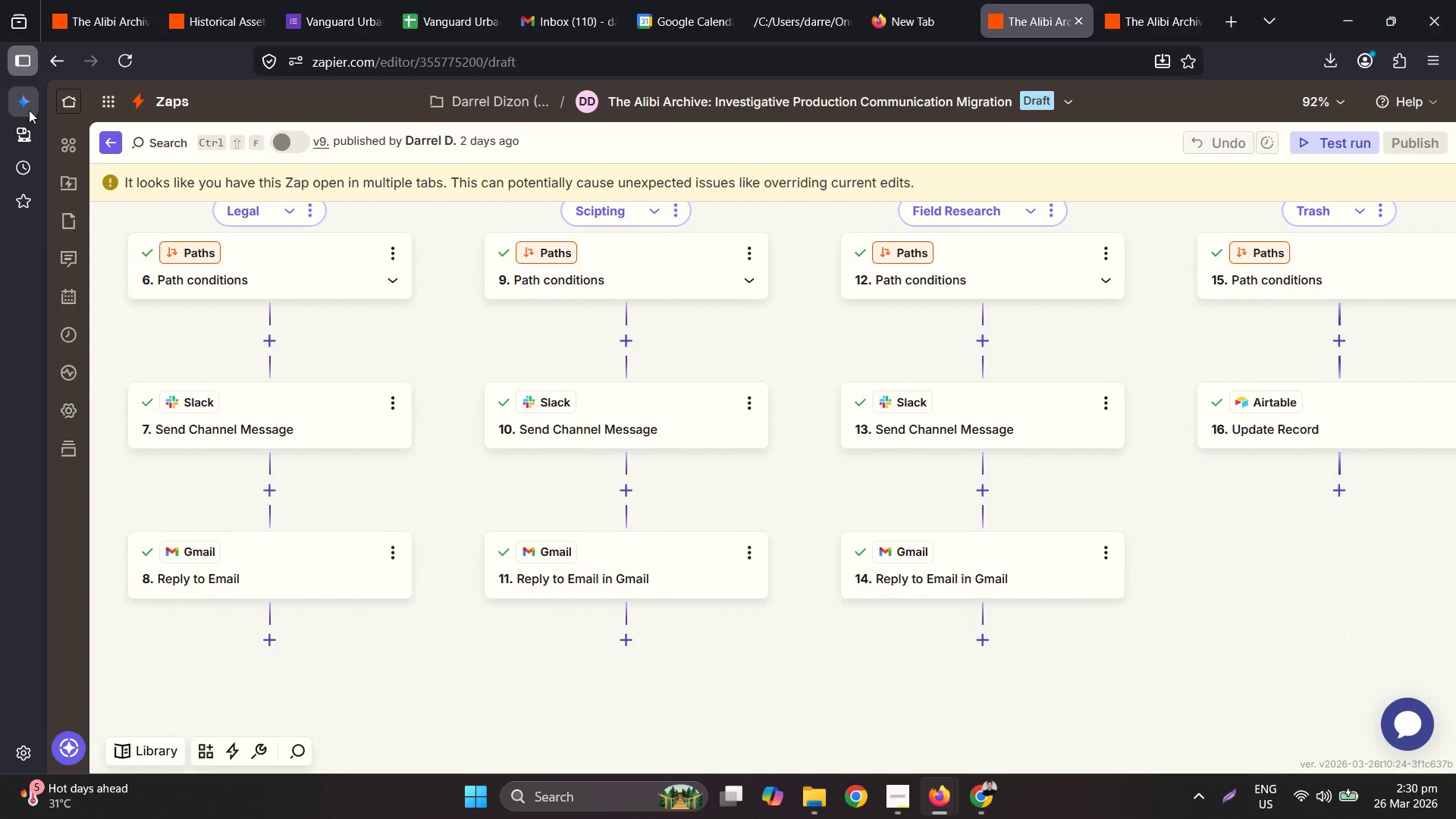 
left_click([29, 110])
 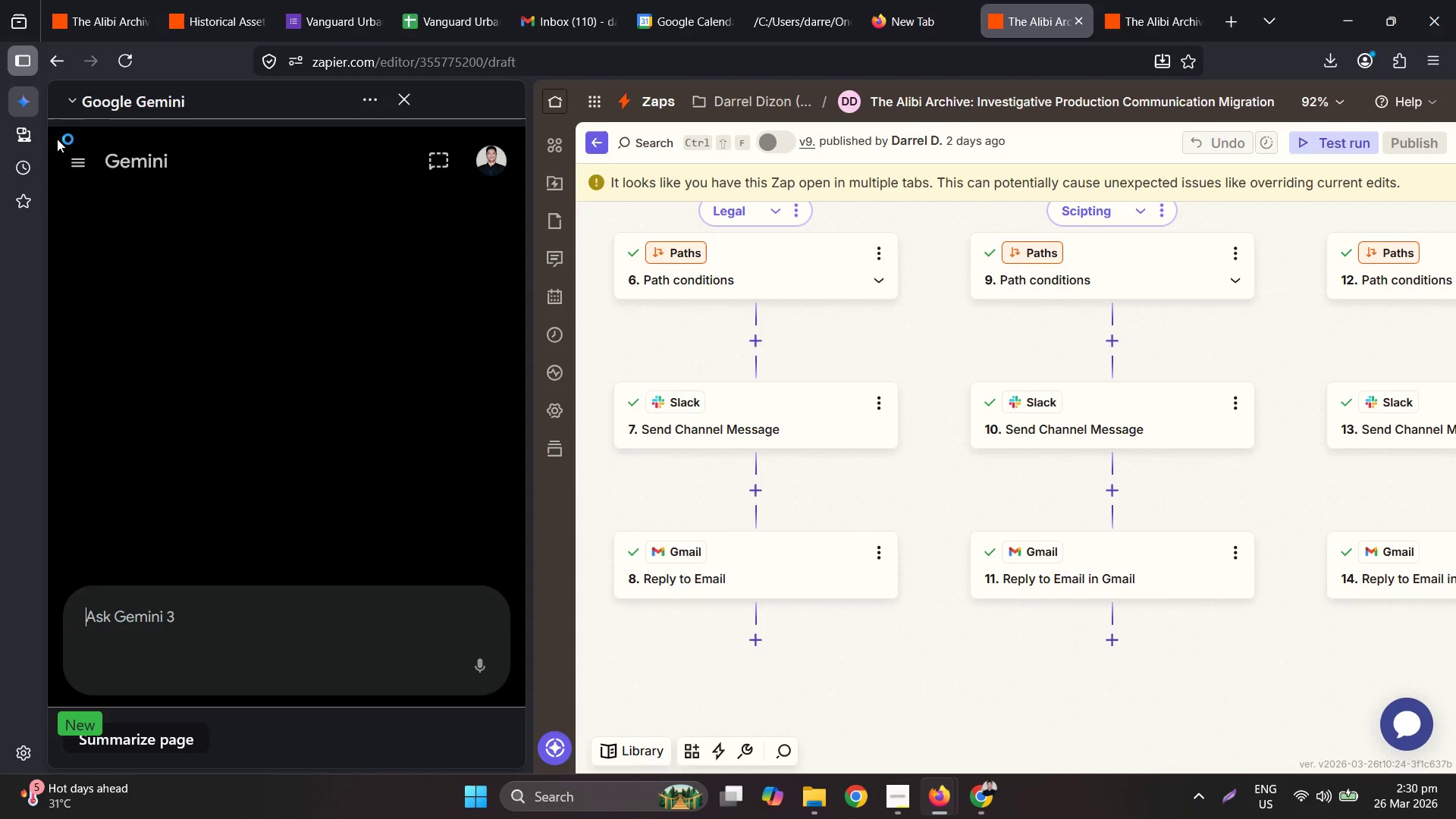 
scroll: coordinate [278, 371], scroll_direction: down, amount: 2.0
 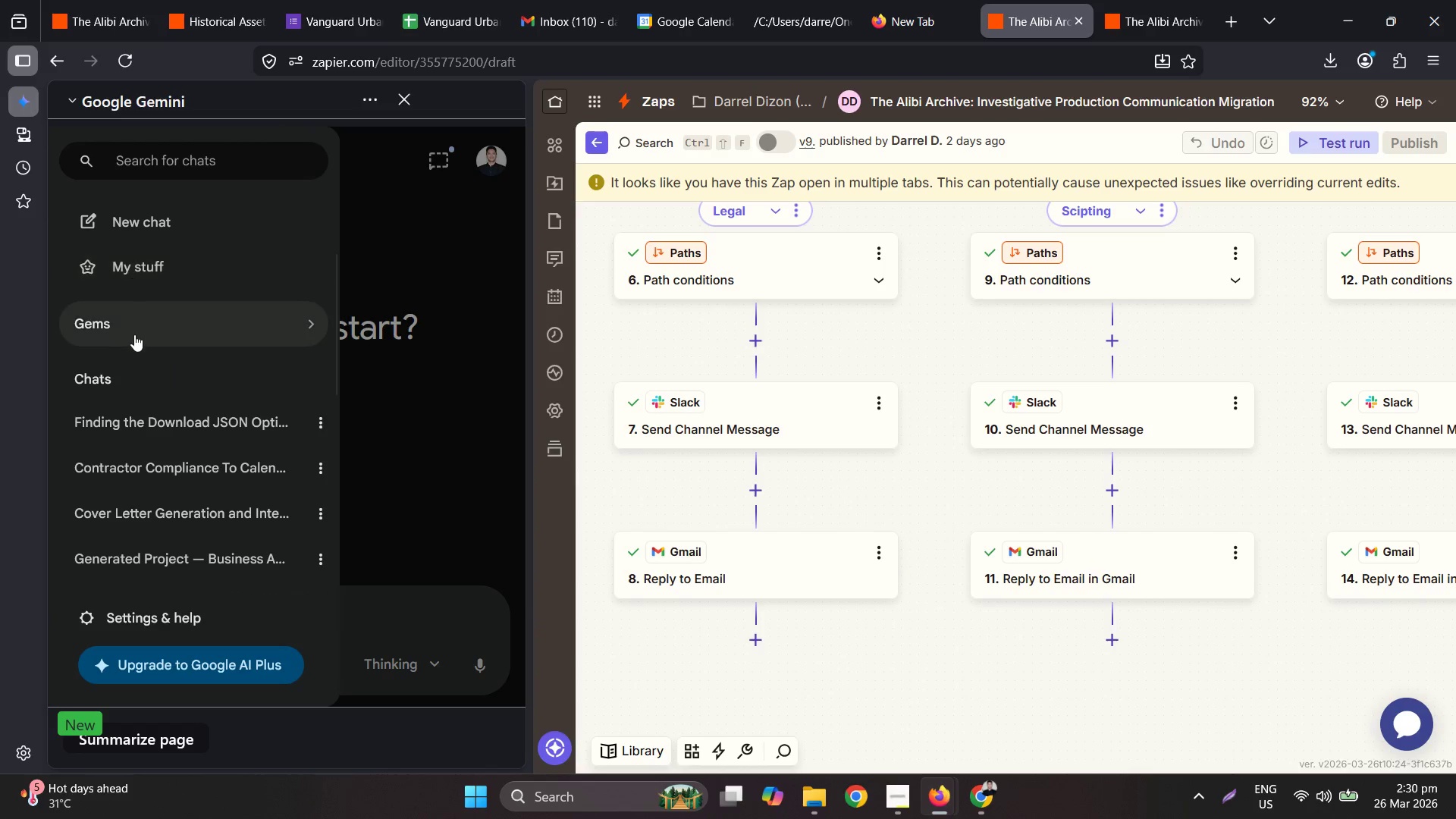 
left_click([162, 422])
 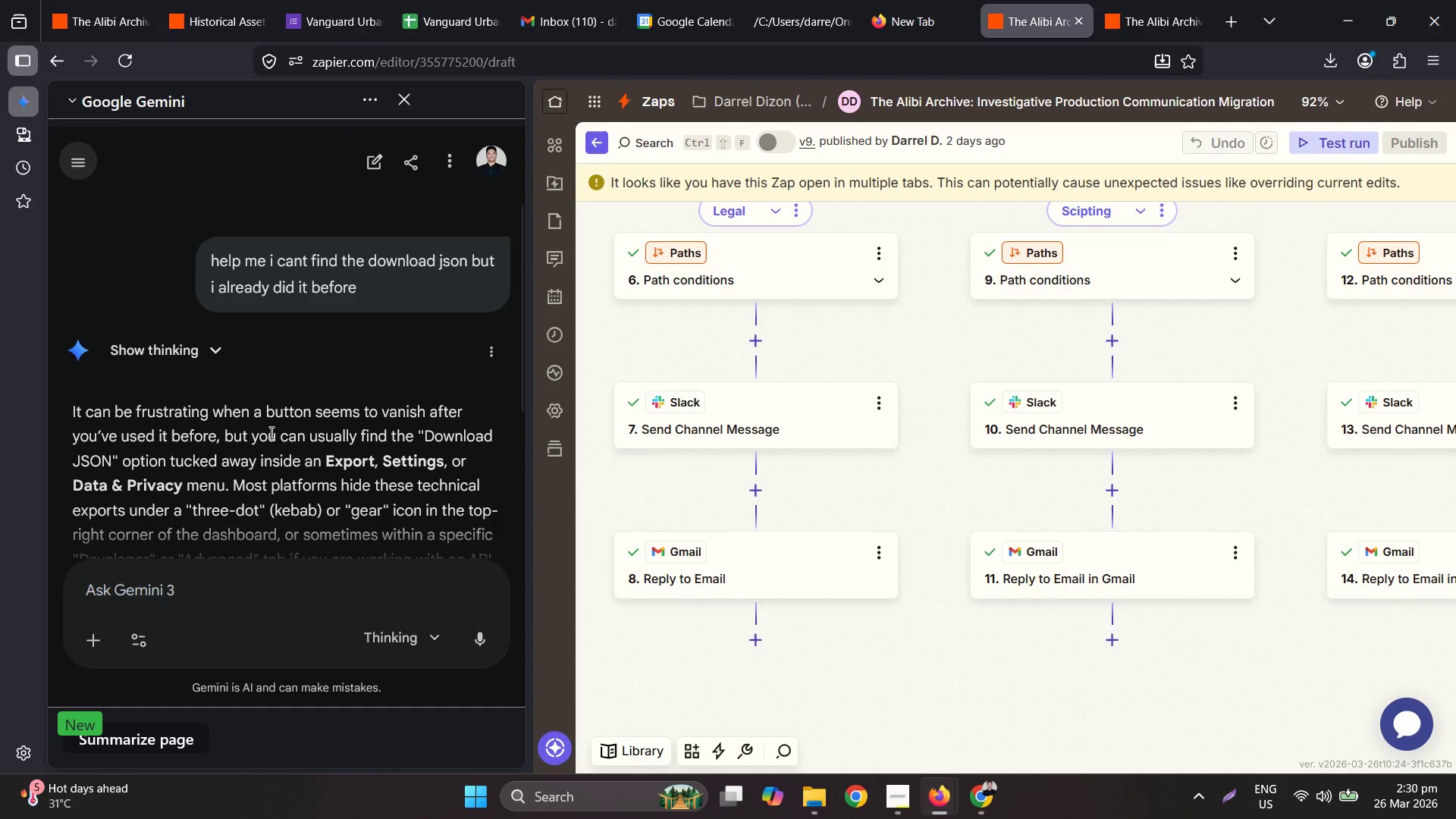 
scroll: coordinate [271, 438], scroll_direction: down, amount: 11.0
 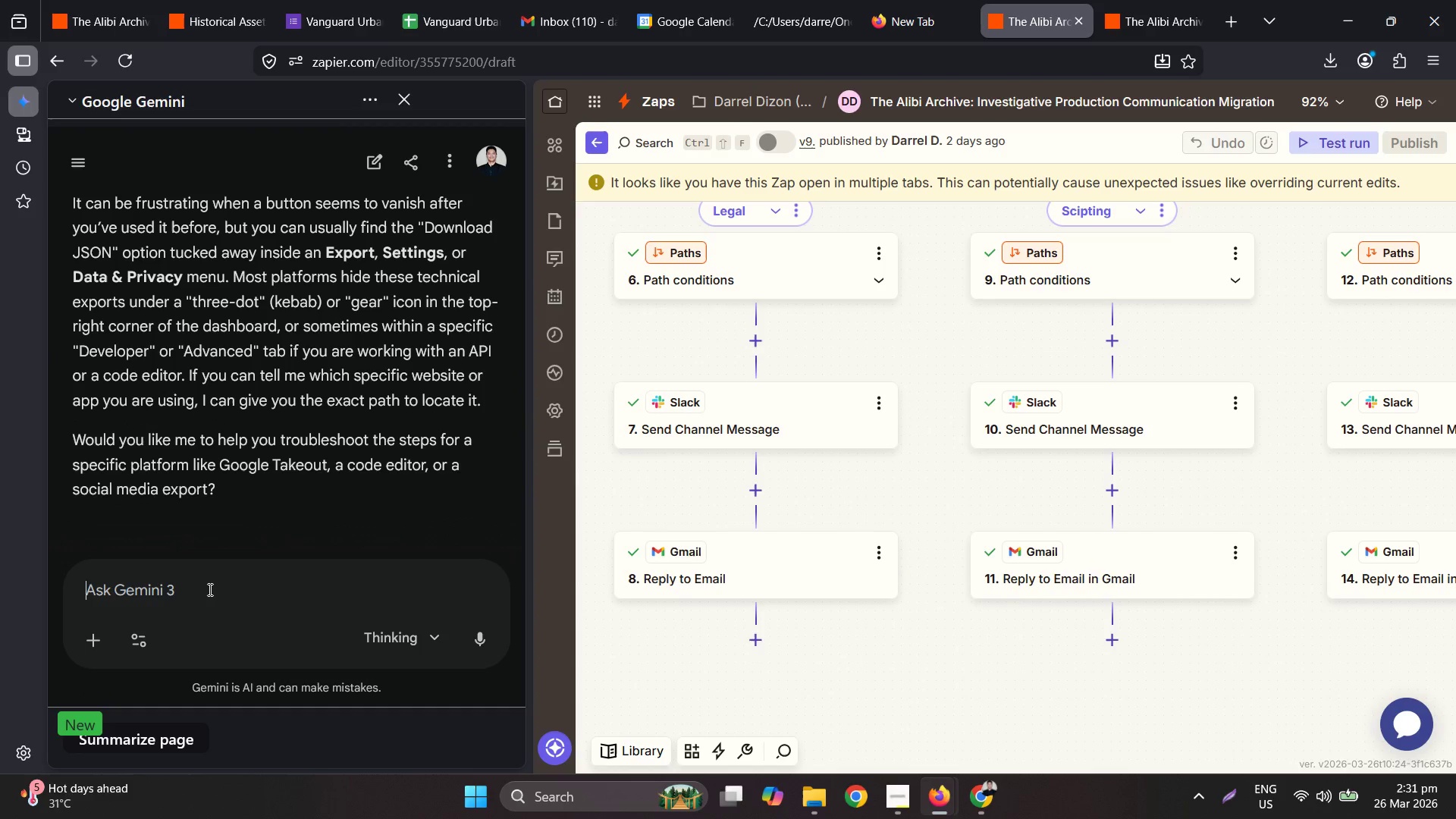 
type(I have google forms as trigger whi)
key(Backspace)
key(Backspace)
type(ill the Download JSON work)
 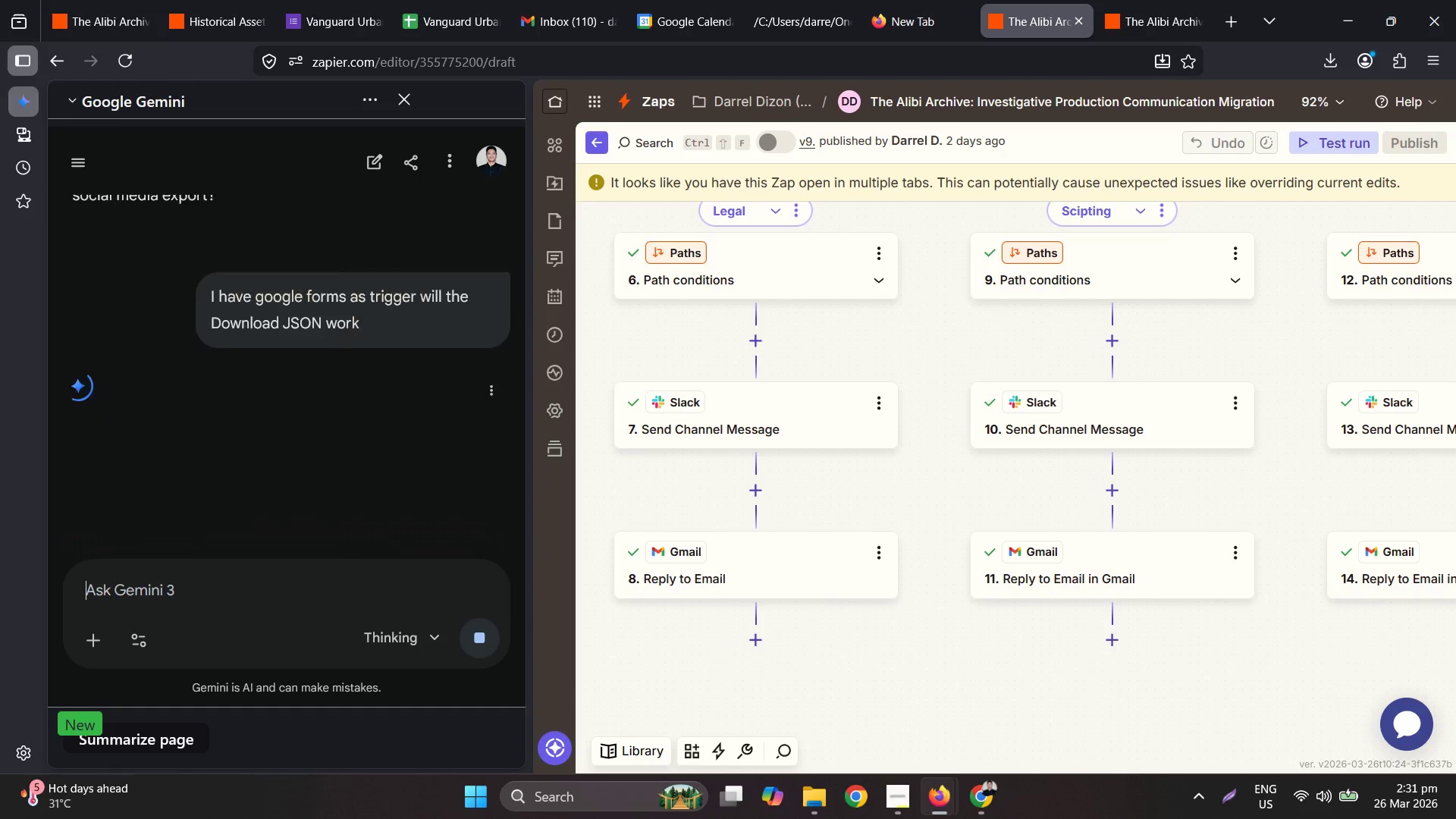 
 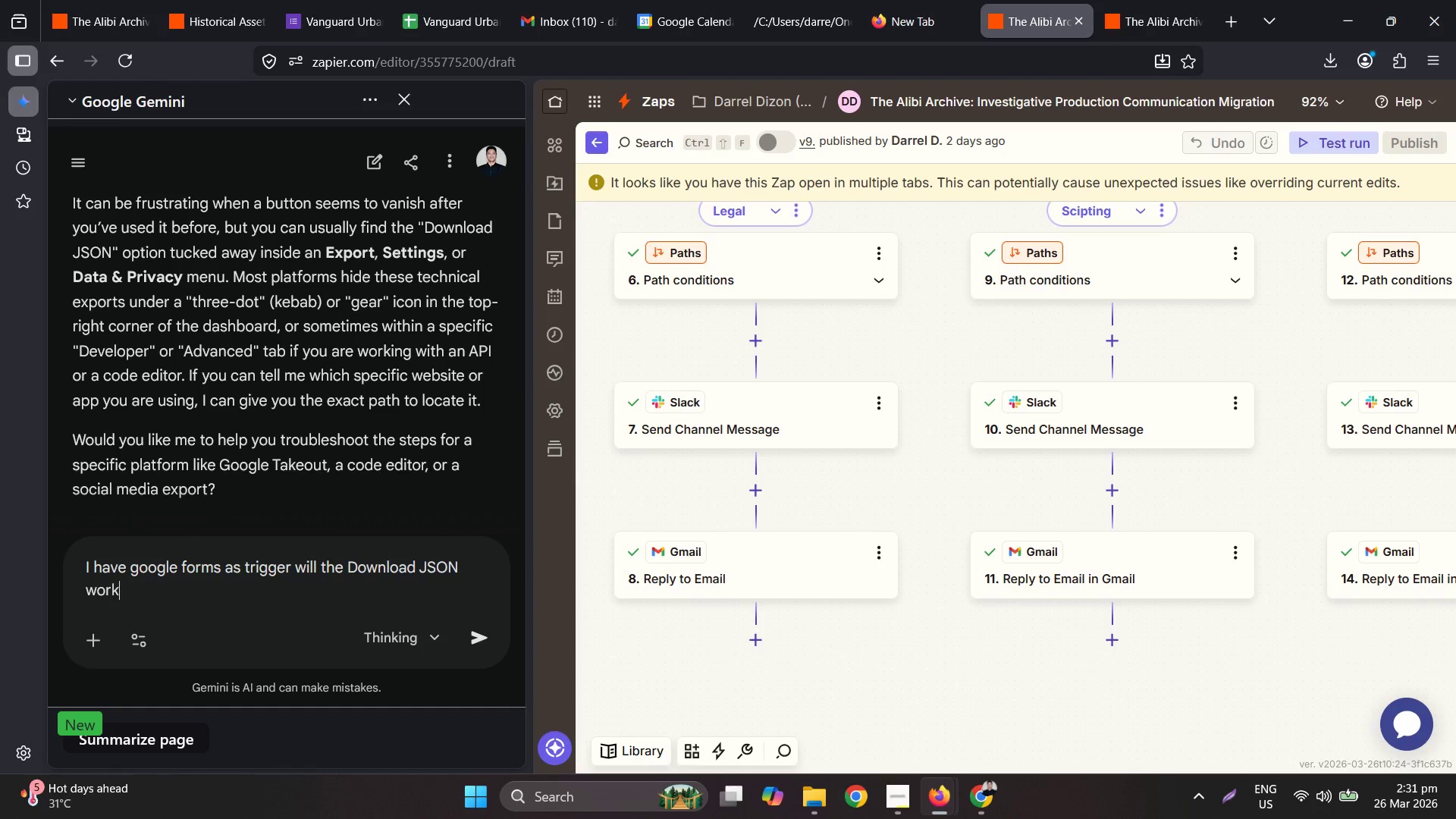 
key(Enter)
 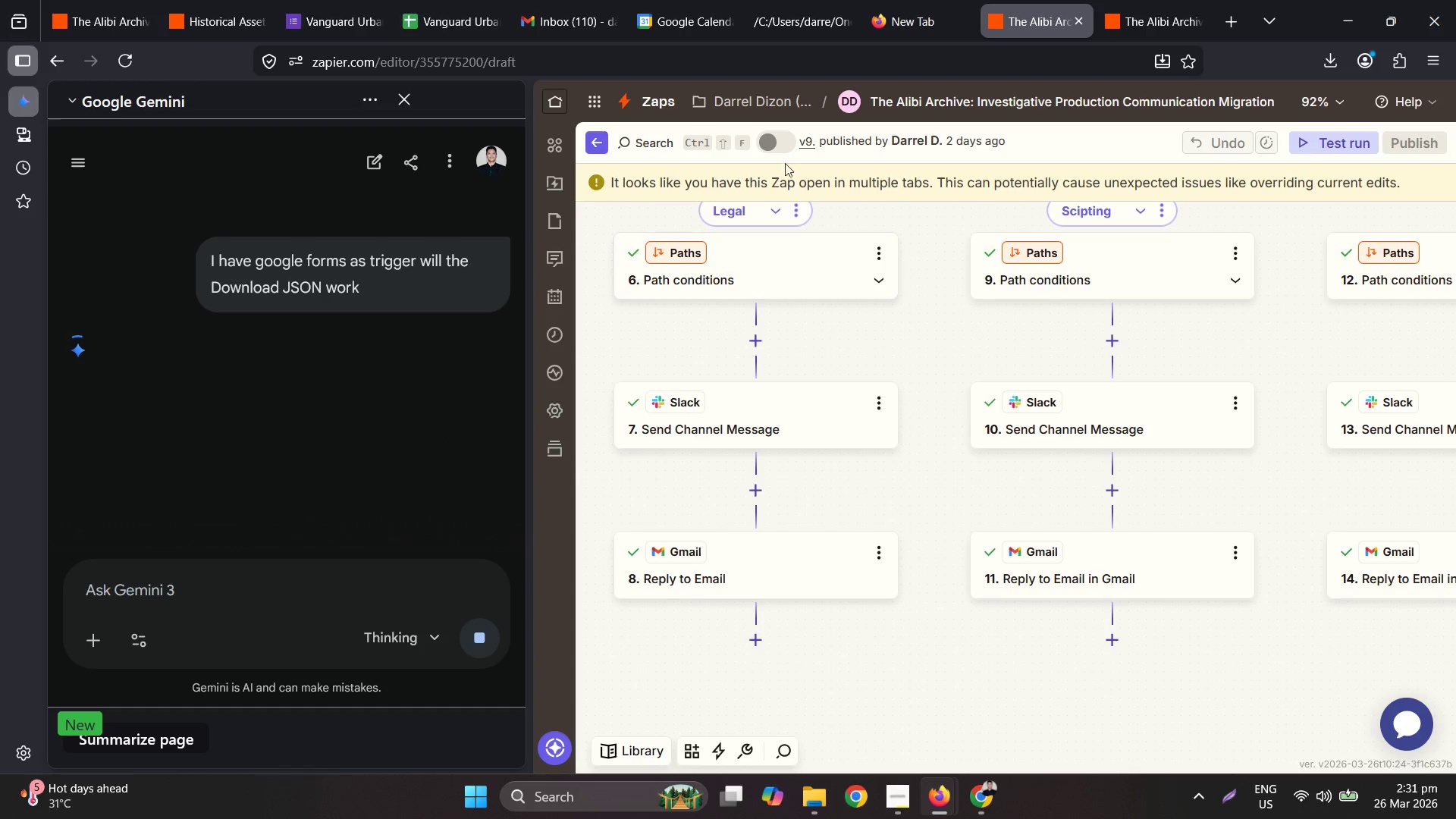 
left_click([943, 133])
 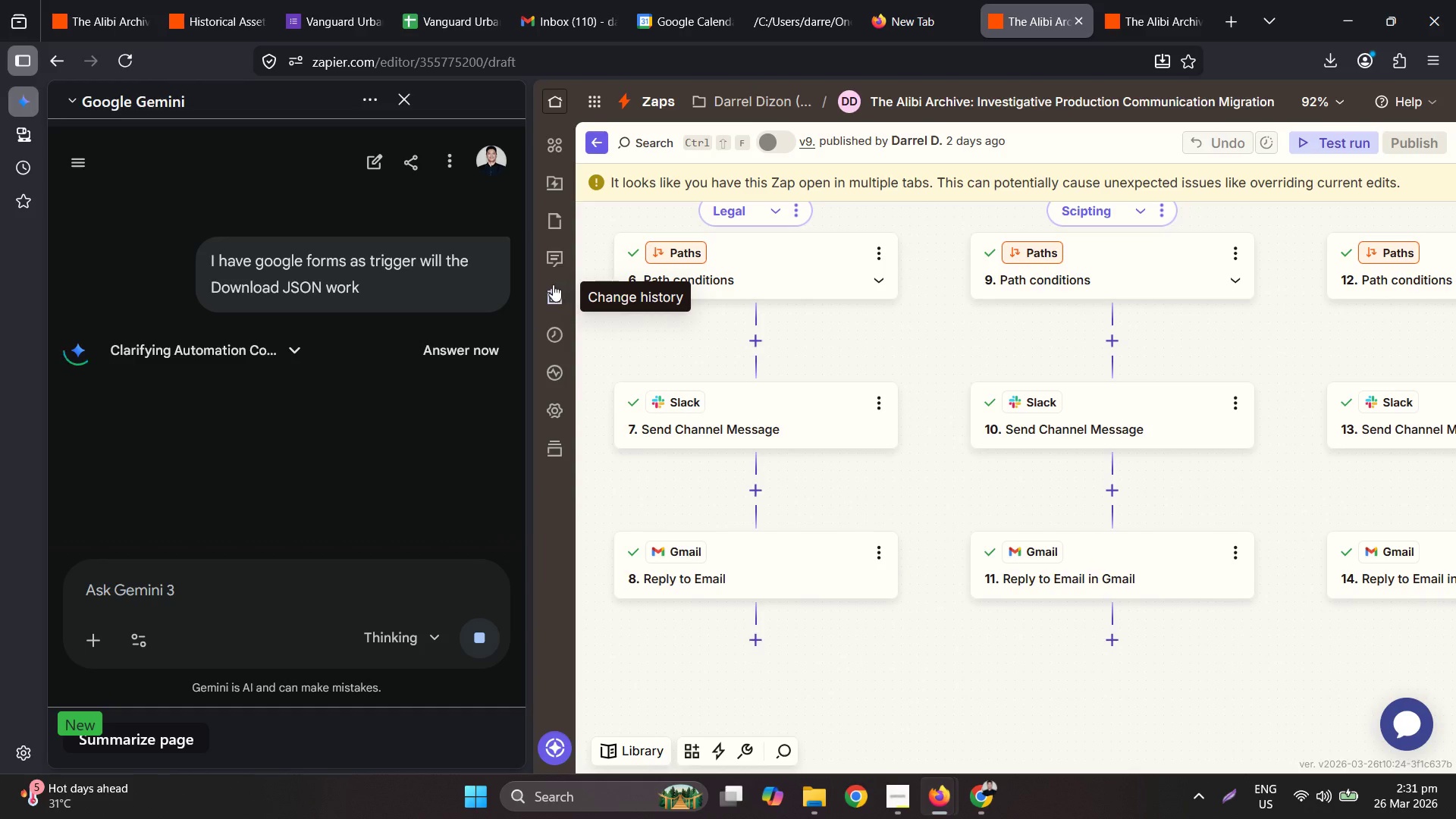 
left_click_drag(start_coordinate=[530, 285], to_coordinate=[231, 301])
 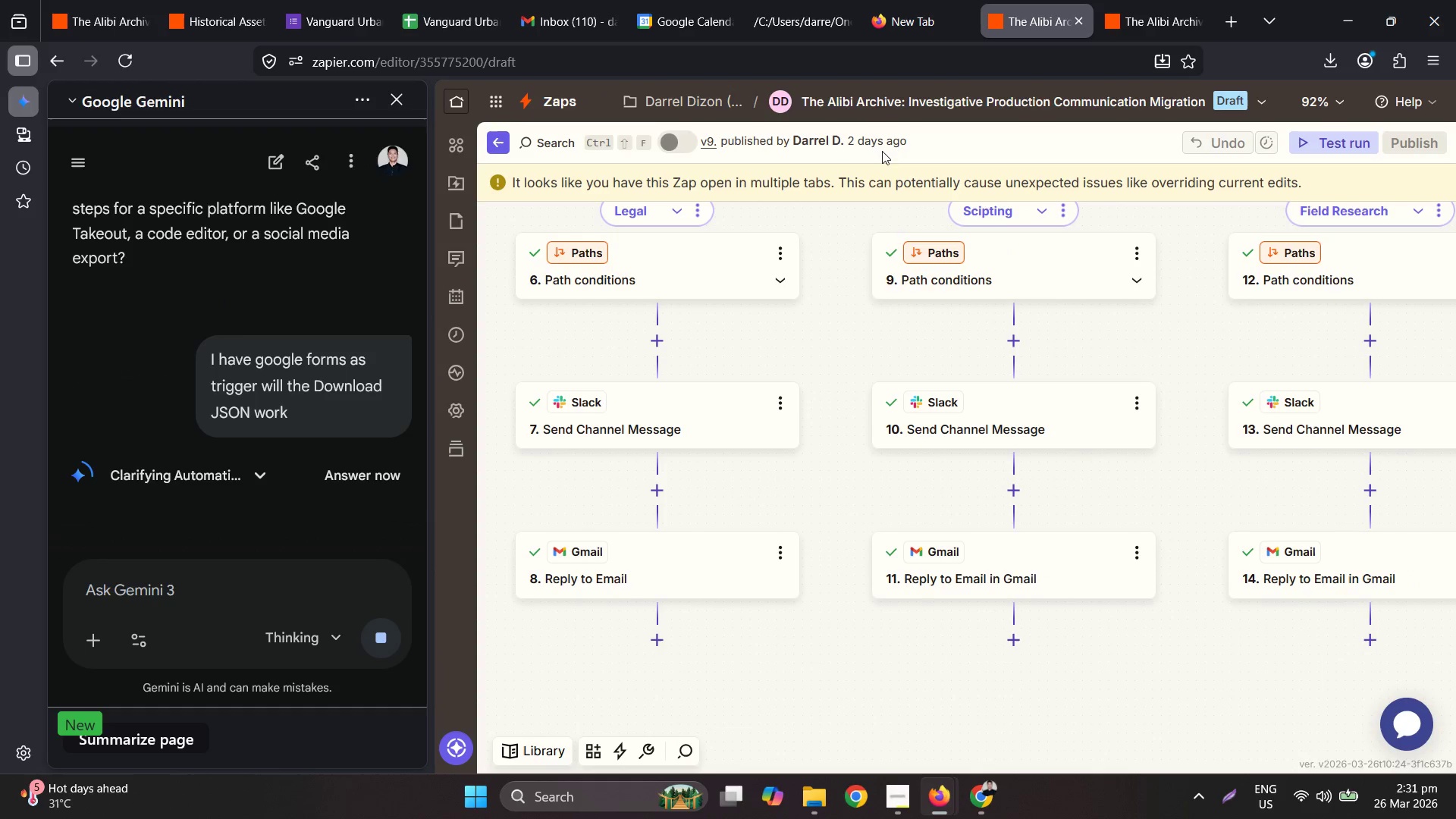 
left_click([877, 146])
 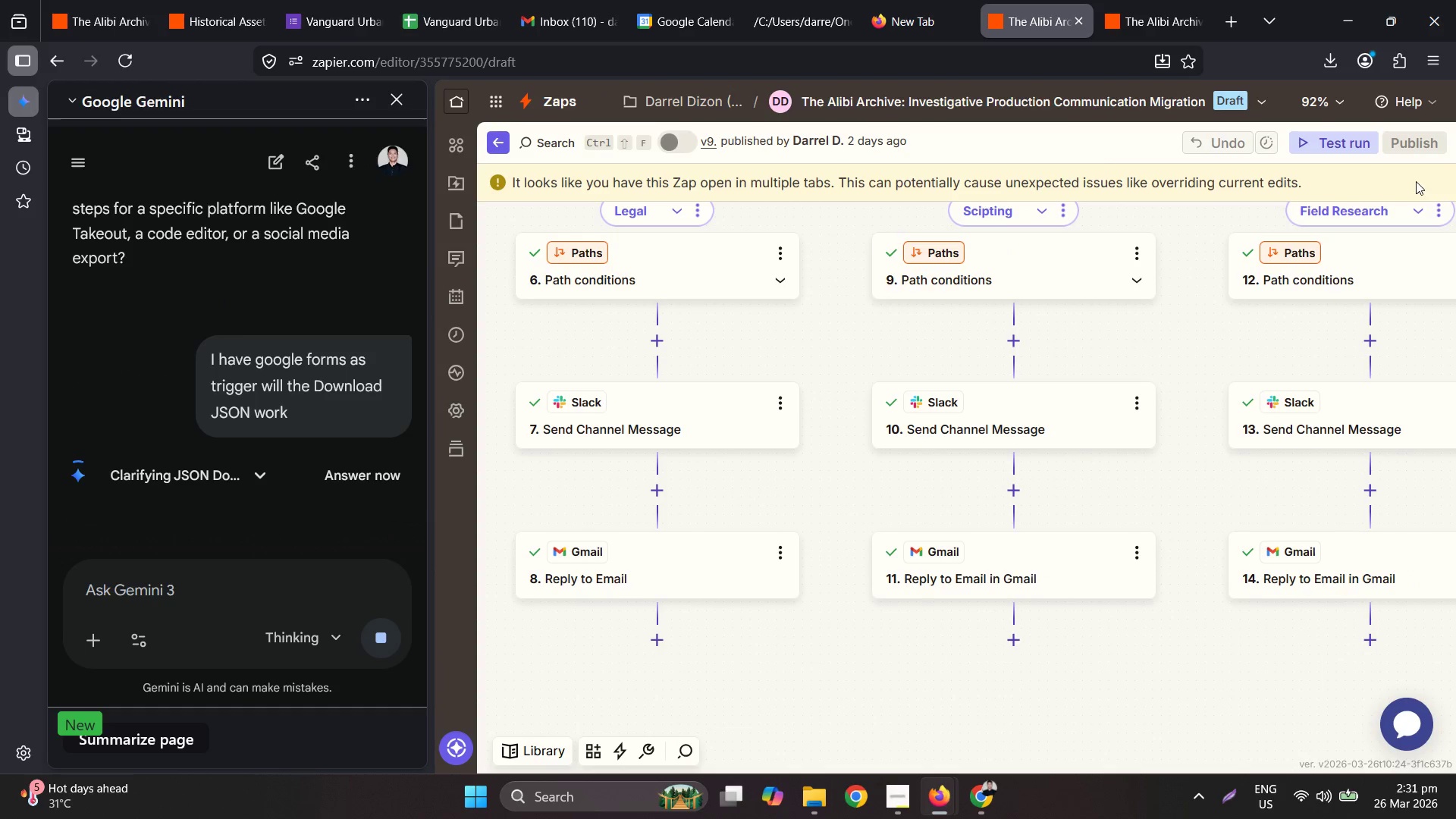 
left_click([1069, 23])
 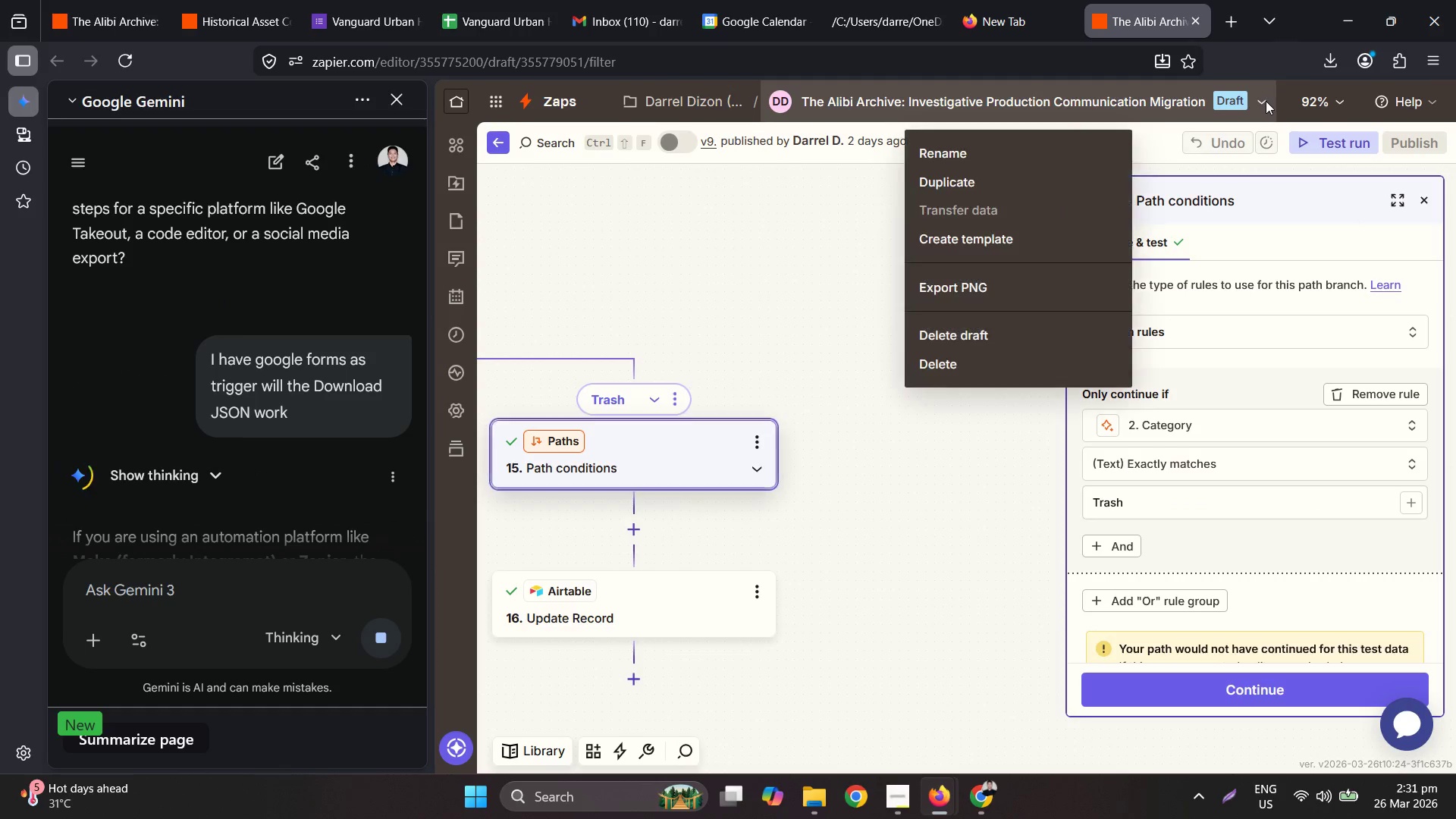 
left_click([996, 325])
 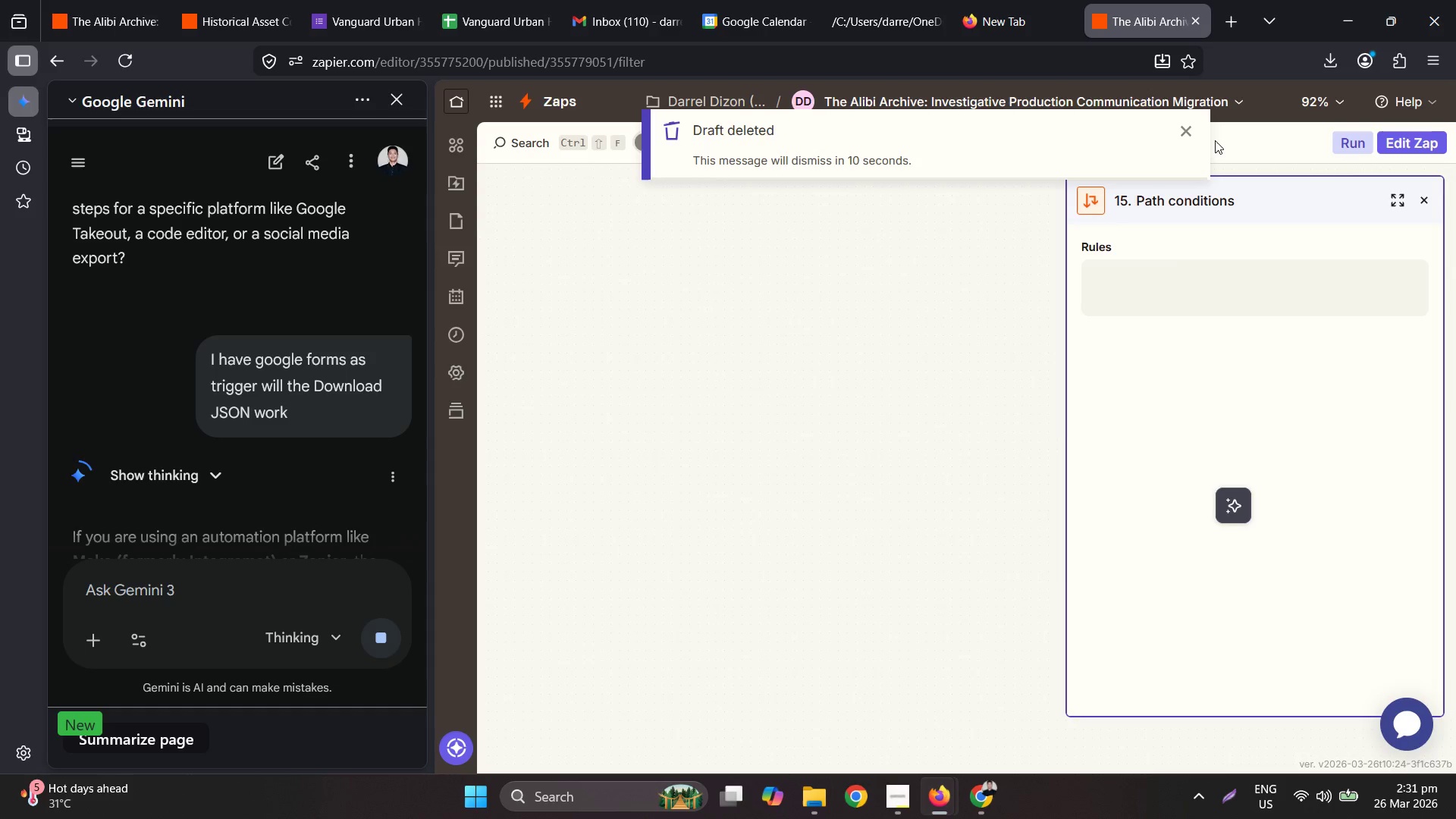 
scroll: coordinate [319, 353], scroll_direction: down, amount: 4.0
 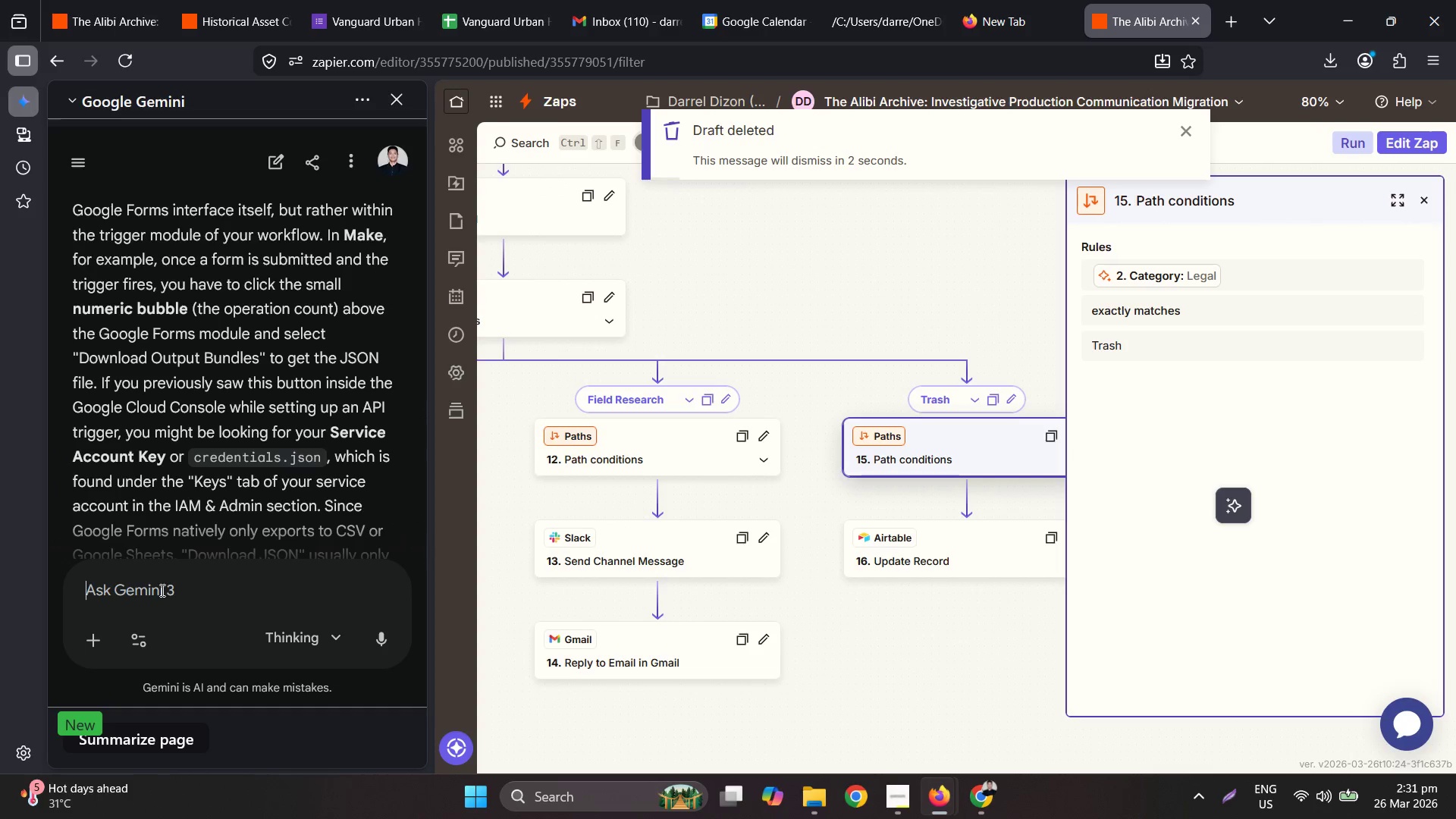 
type(i am usiog)
key(Backspace)
key(Backspace)
key(Backspace)
key(Backspace)
key(Backspace)
type(on a paid)
key(Backspace)
key(Backspace)
key(Backspace)
key(Backspace)
type(trial of paid plan in zapier)
 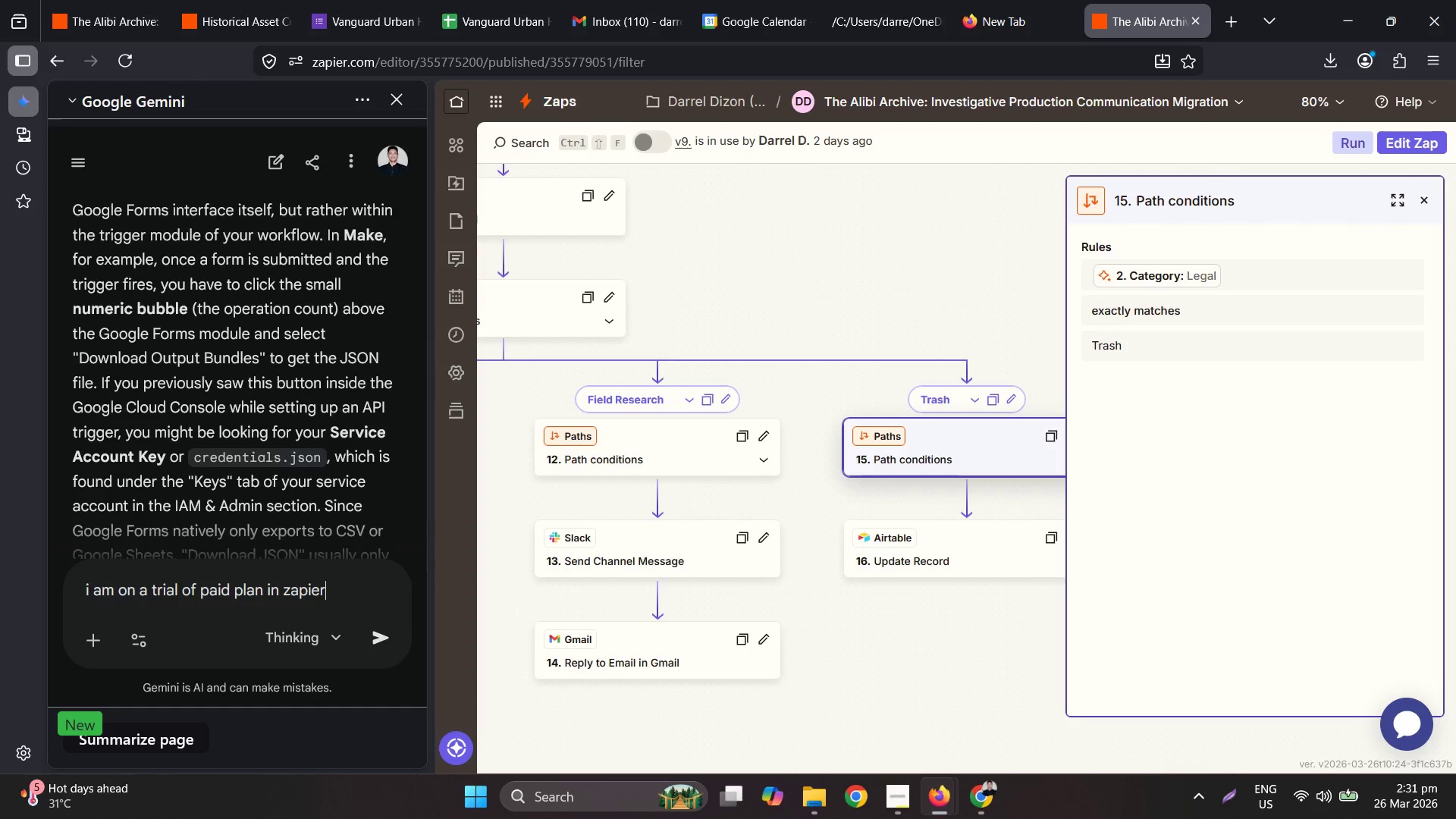 
key(Enter)
 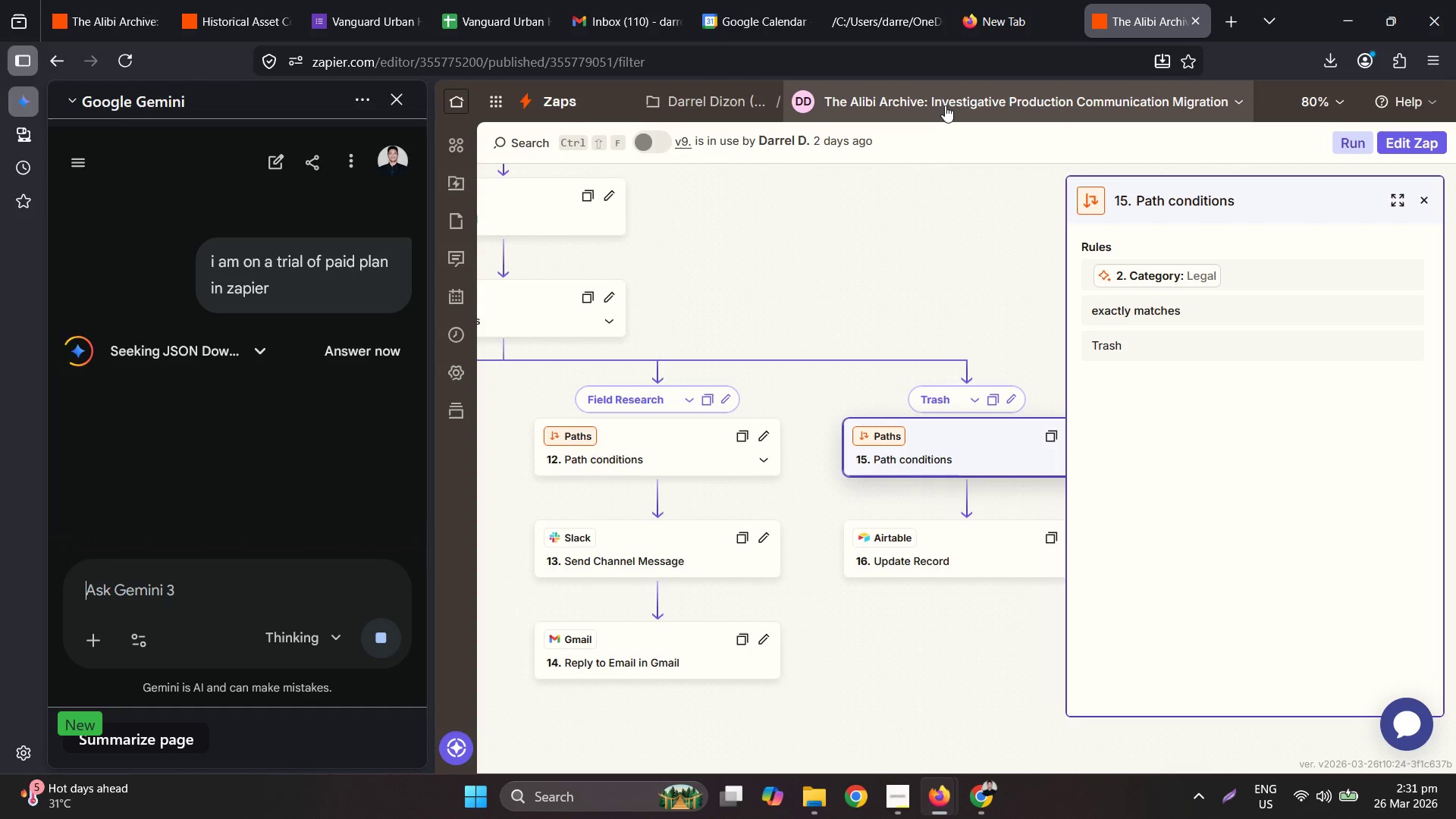 
left_click([945, 105])
 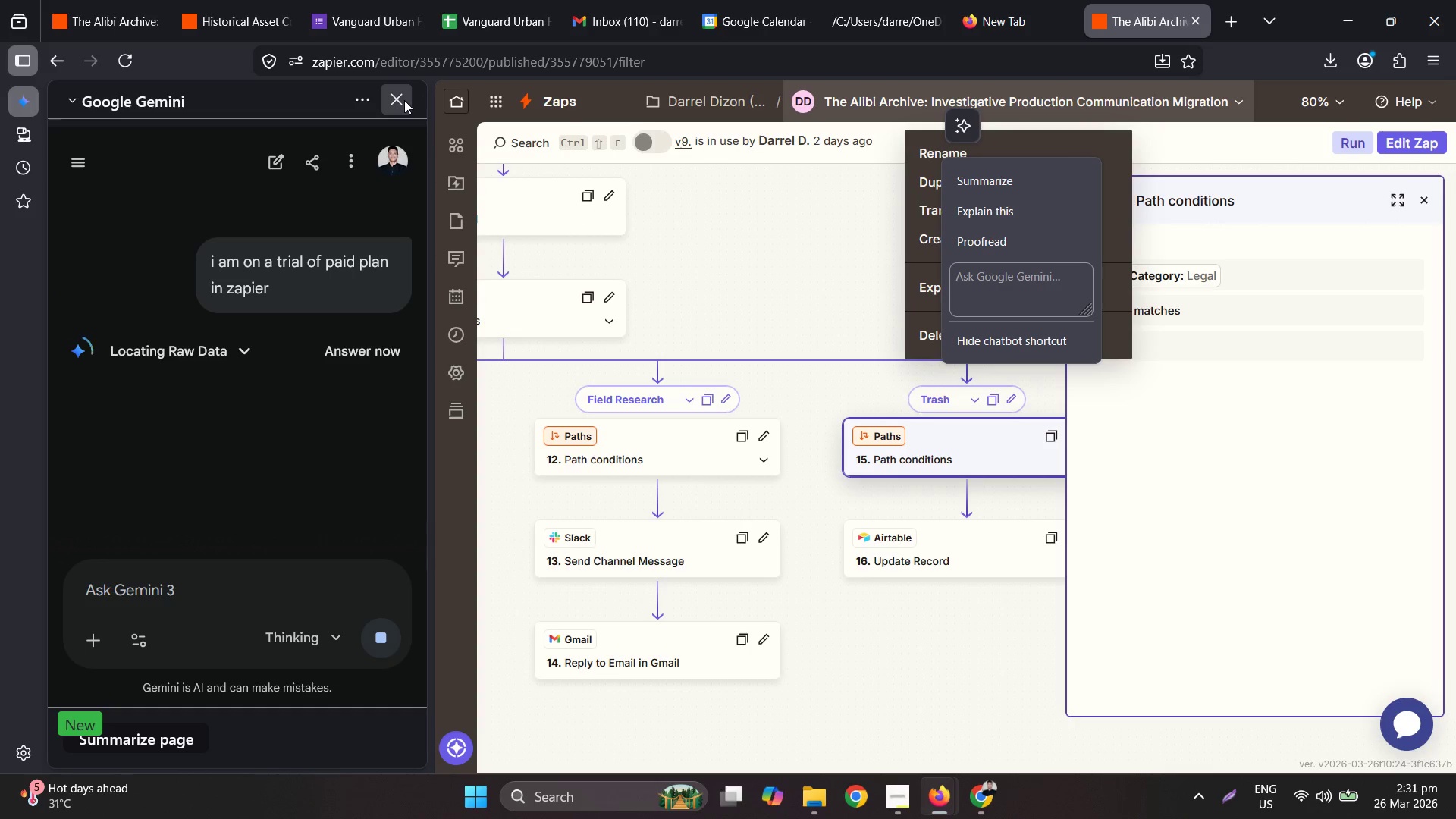 
wait(5.95)
 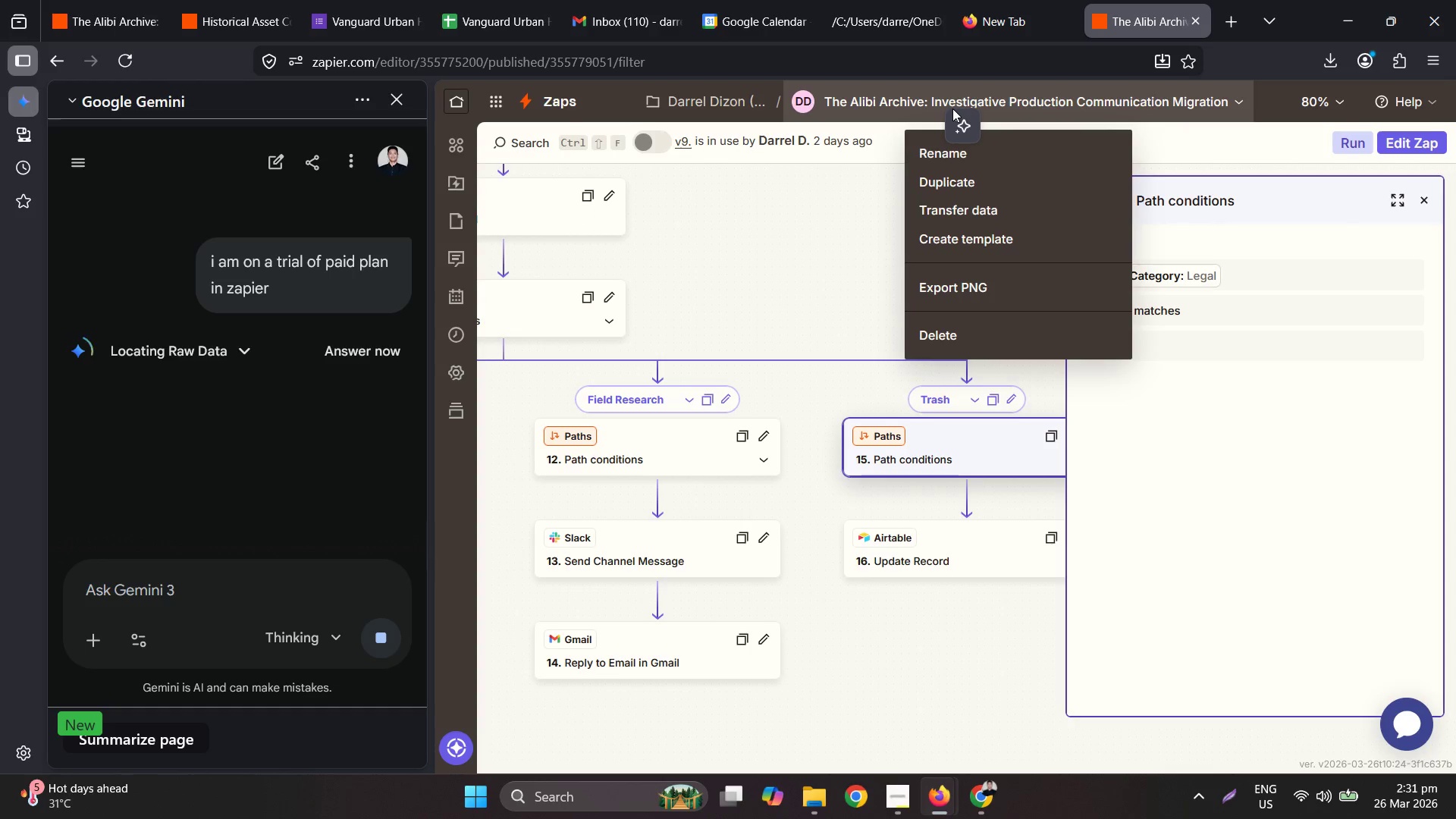 
left_click_drag(start_coordinate=[428, 229], to_coordinate=[290, 231])
 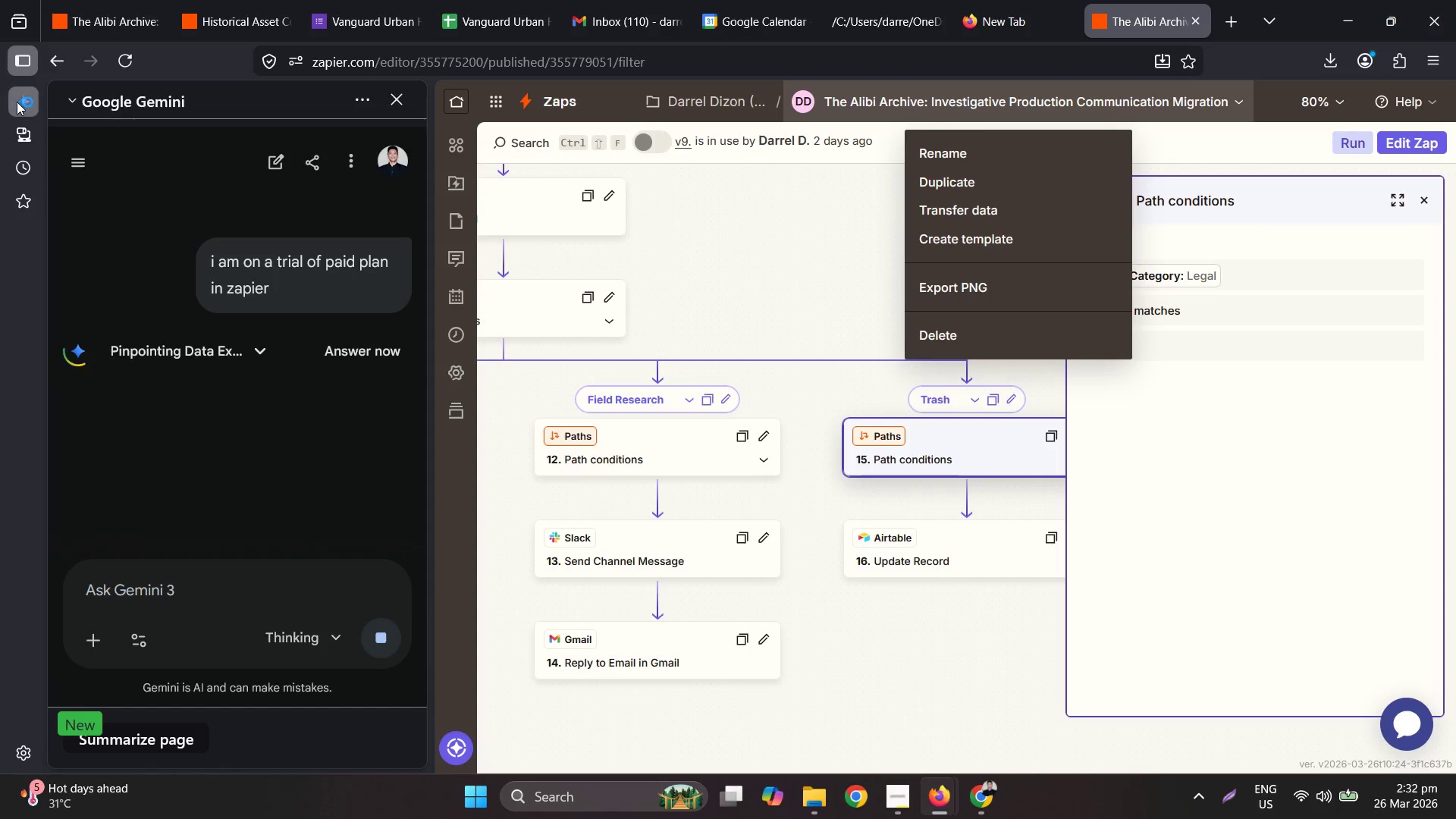 
double_click([19, 102])
 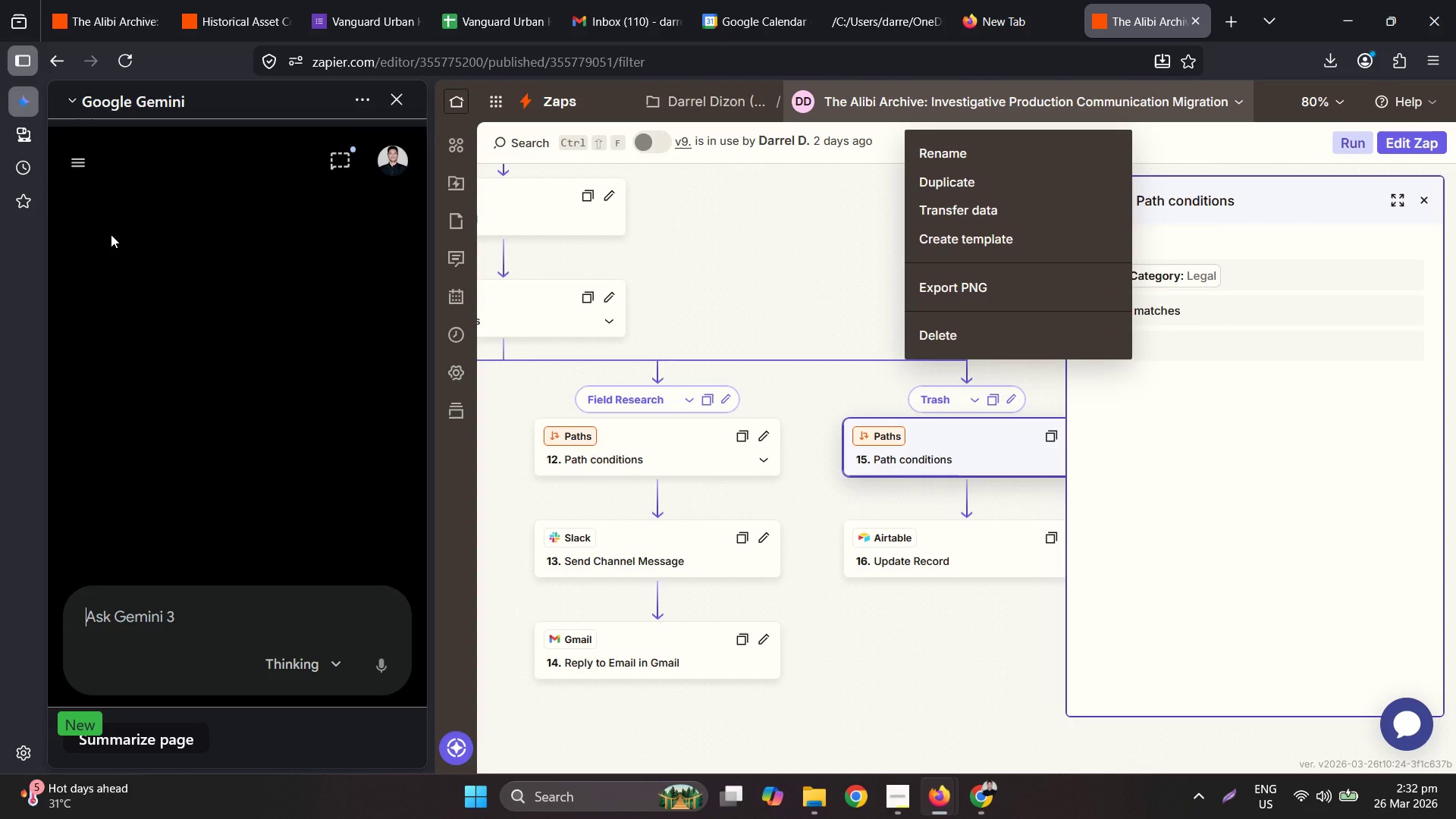 
left_click([71, 158])
 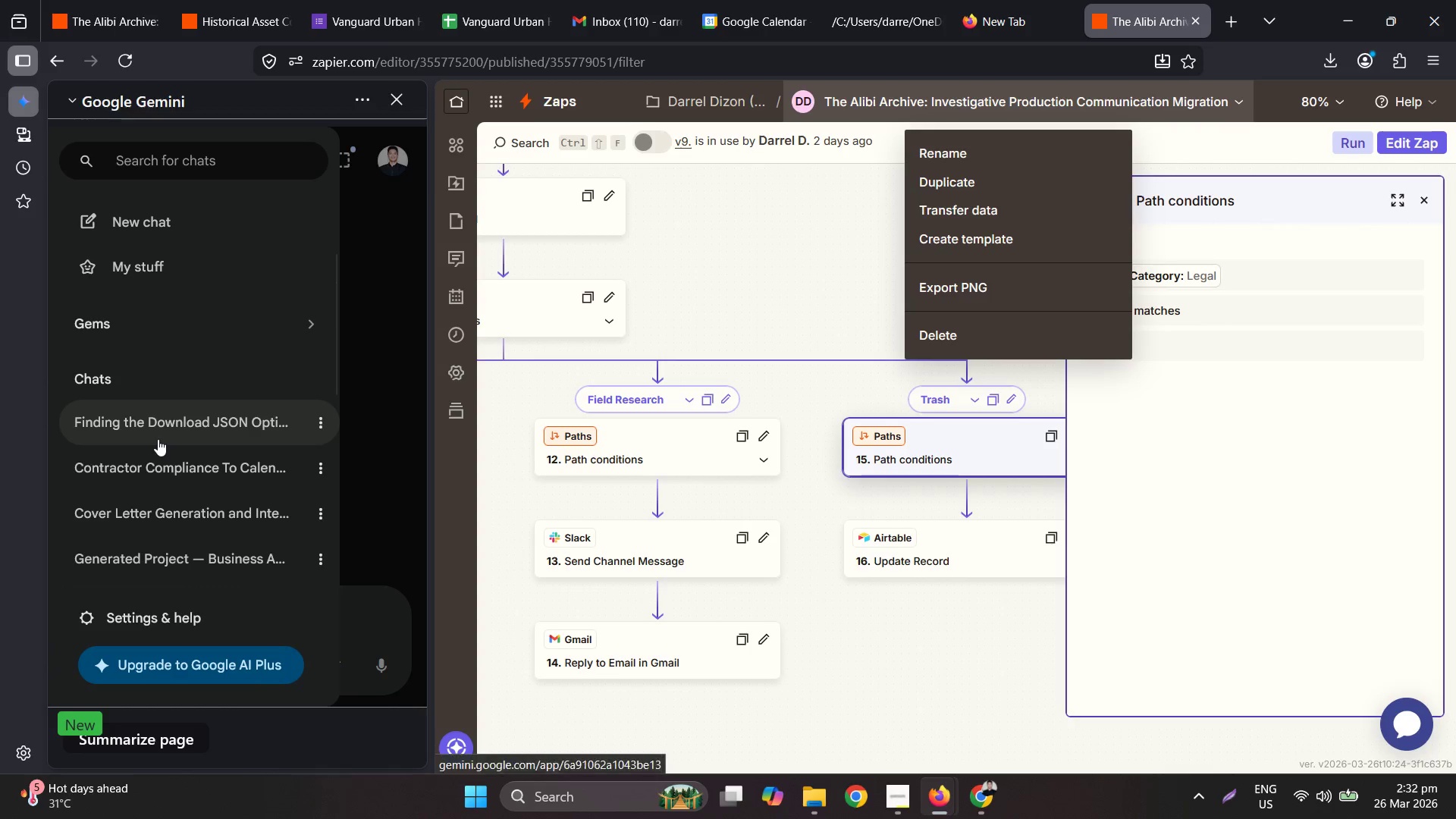 
left_click([155, 424])
 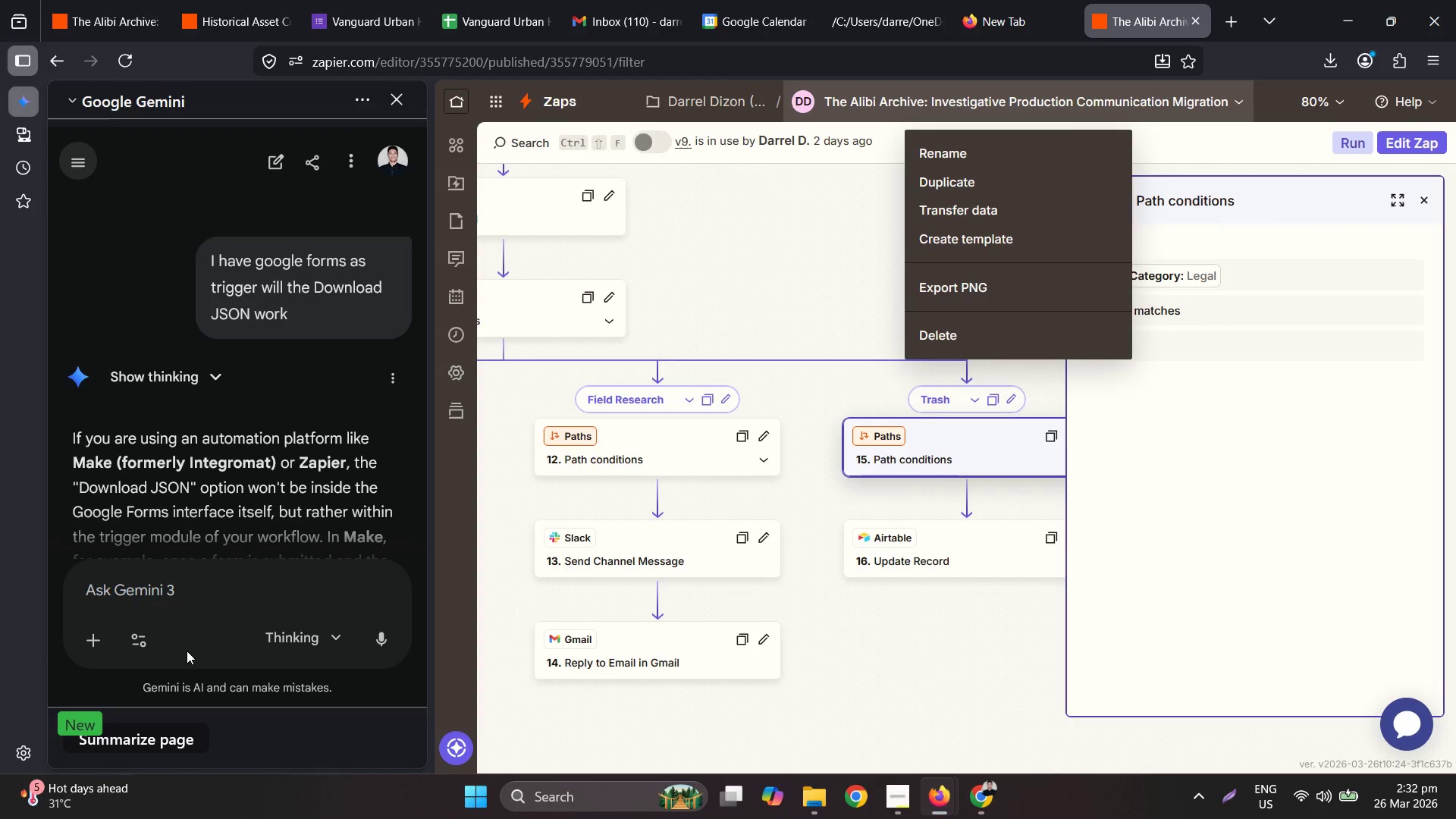 
left_click([183, 600])
 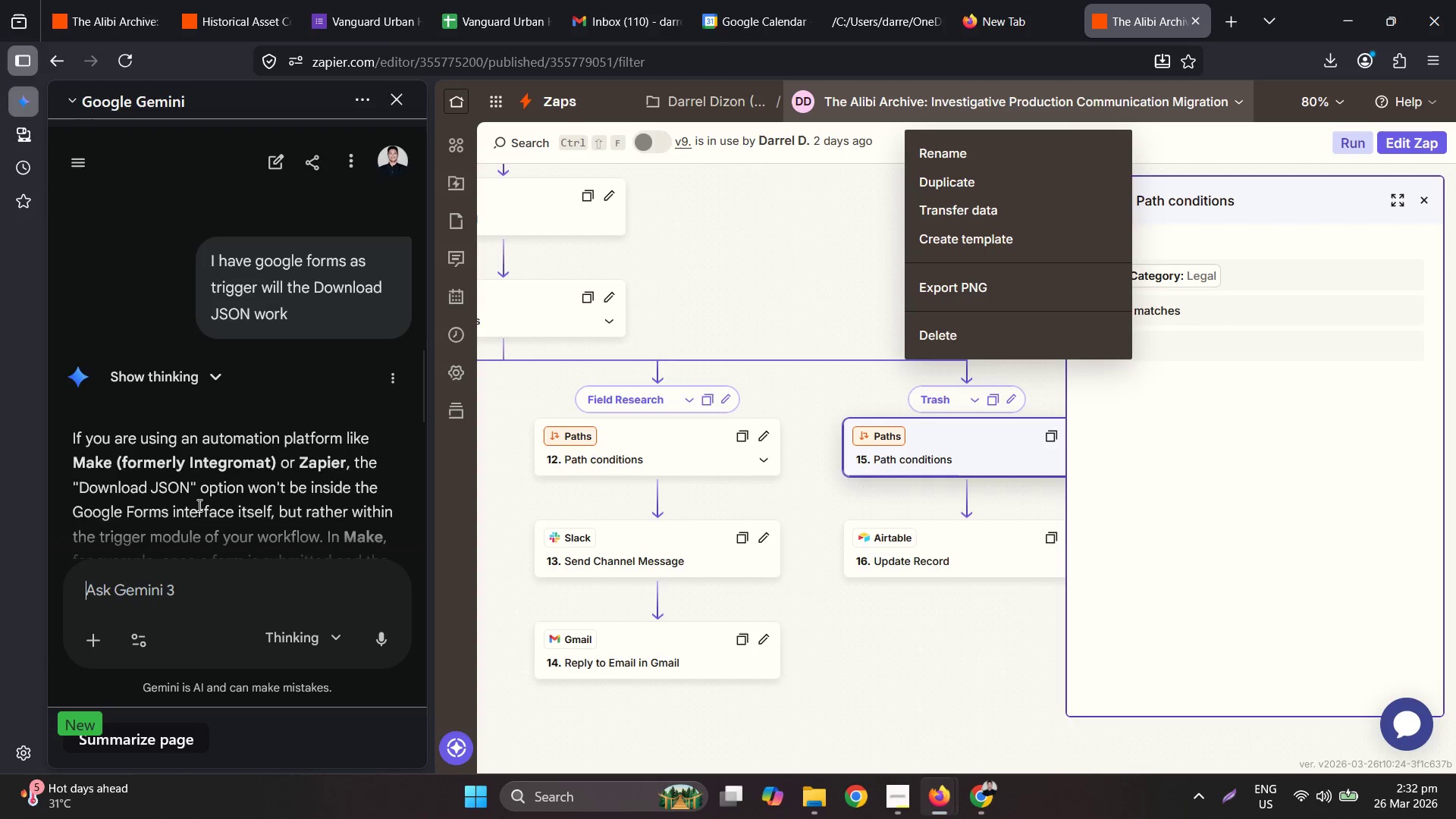 
scroll: coordinate [204, 485], scroll_direction: down, amount: 10.0
 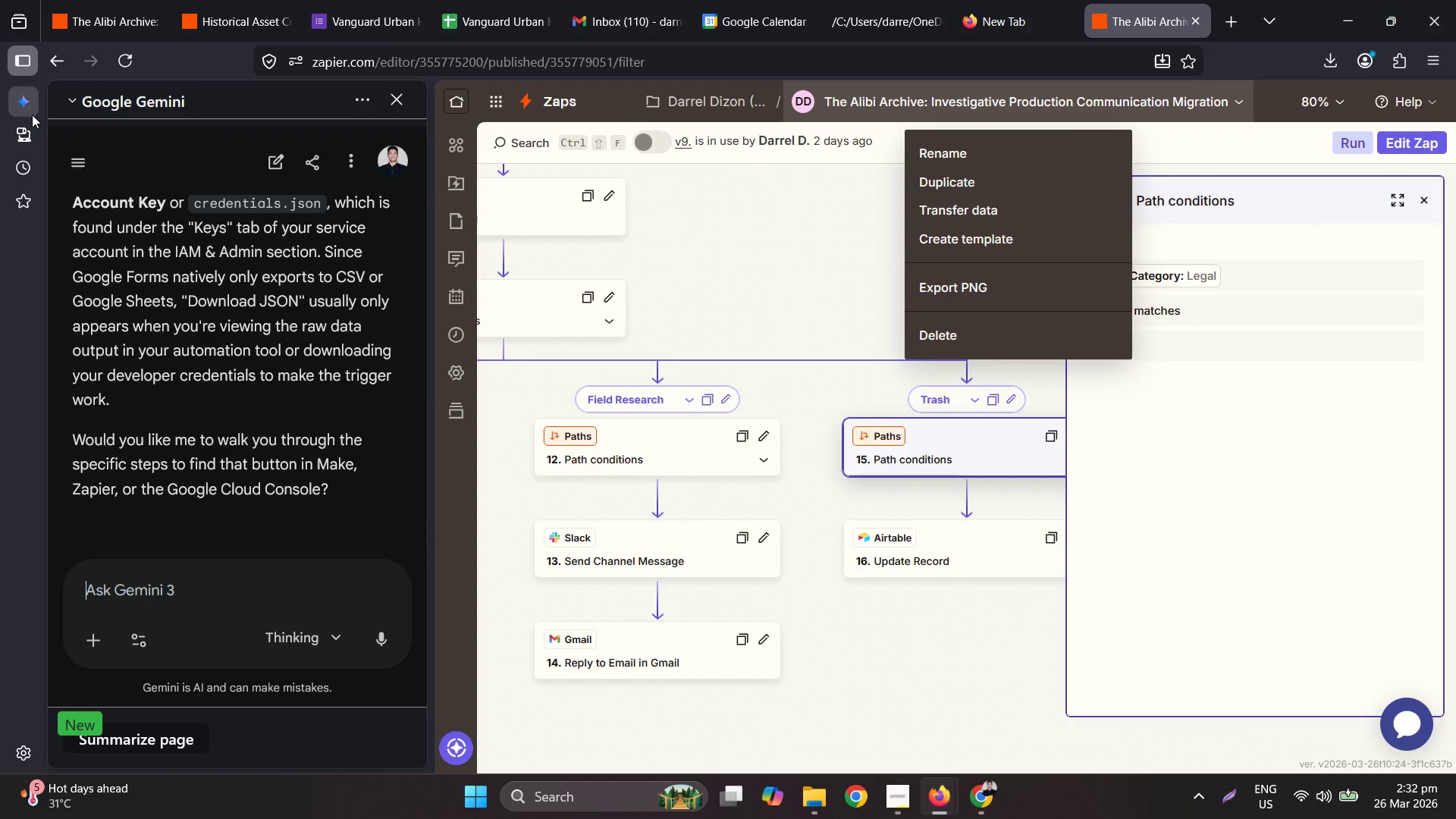 
left_click([31, 106])
 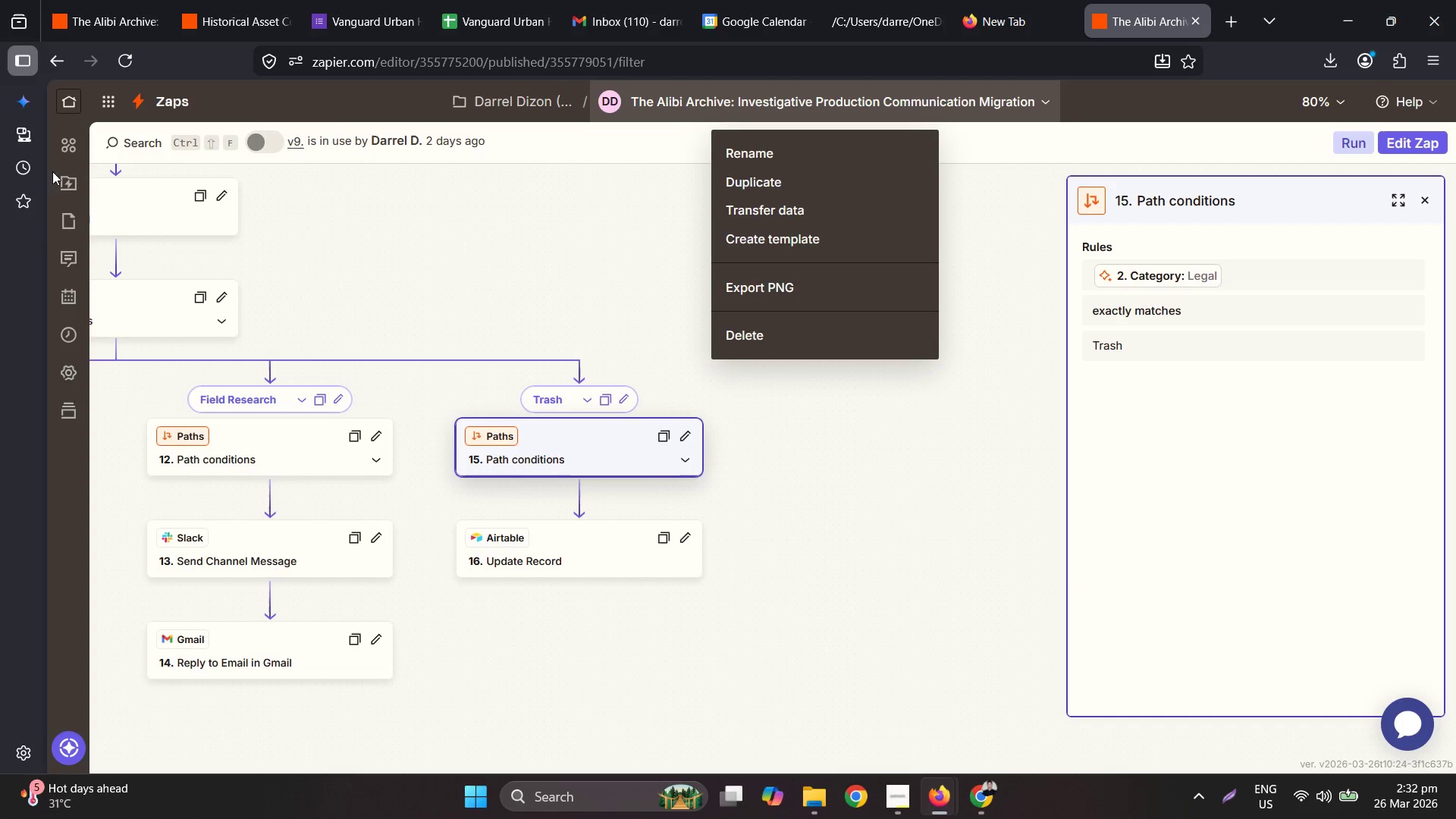 
left_click([70, 145])
 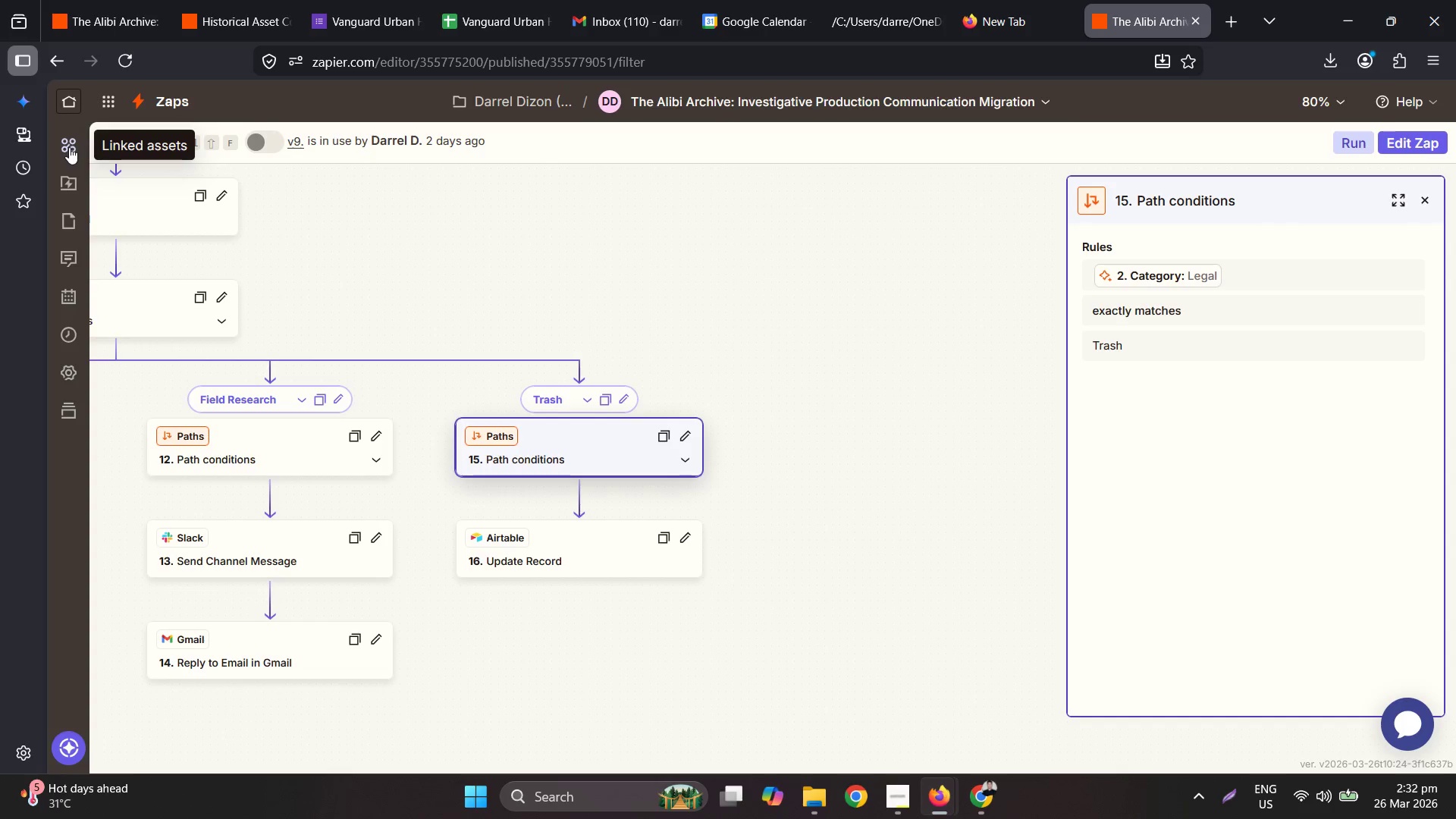 
left_click([68, 147])
 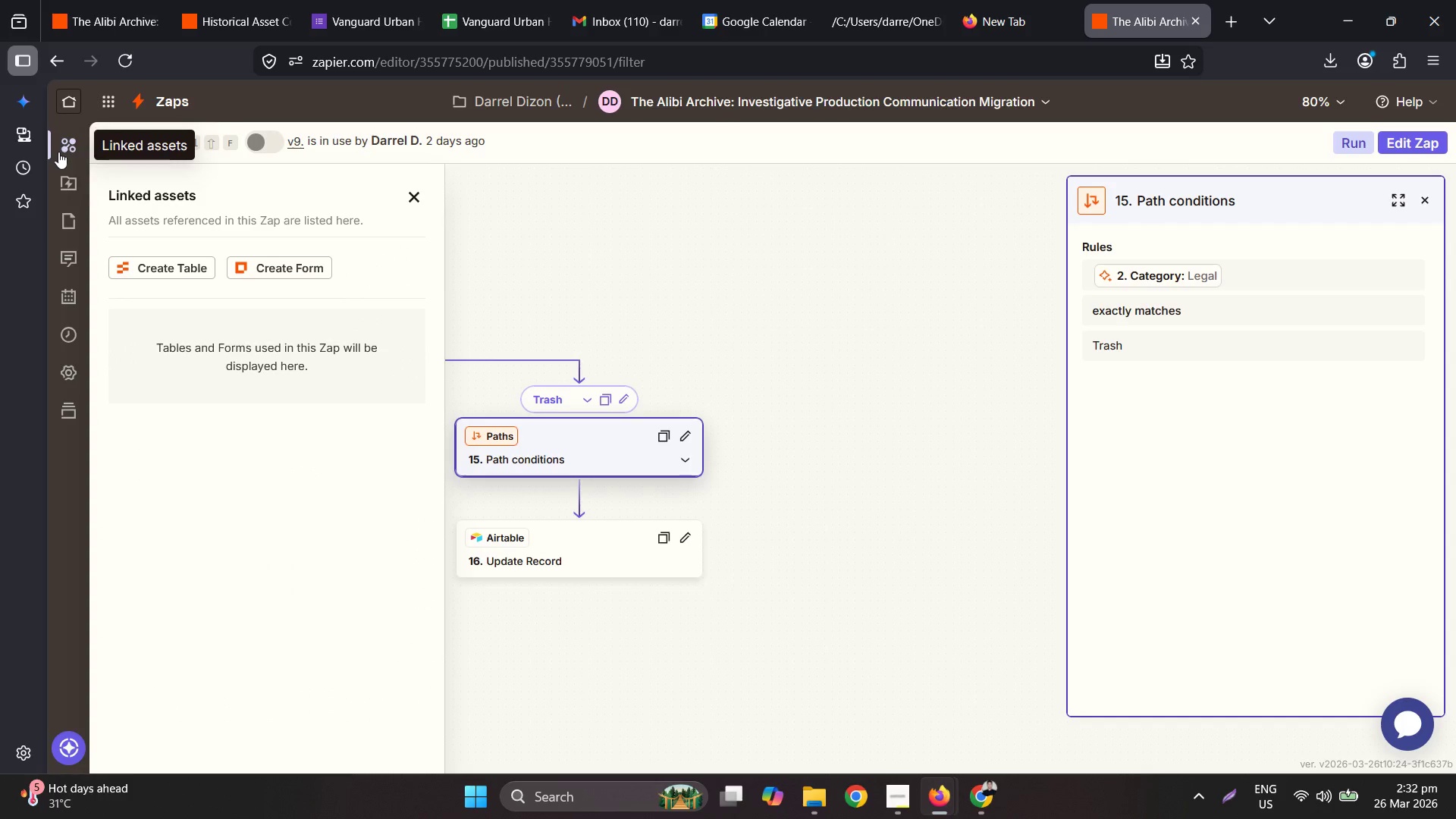 
left_click([61, 180])
 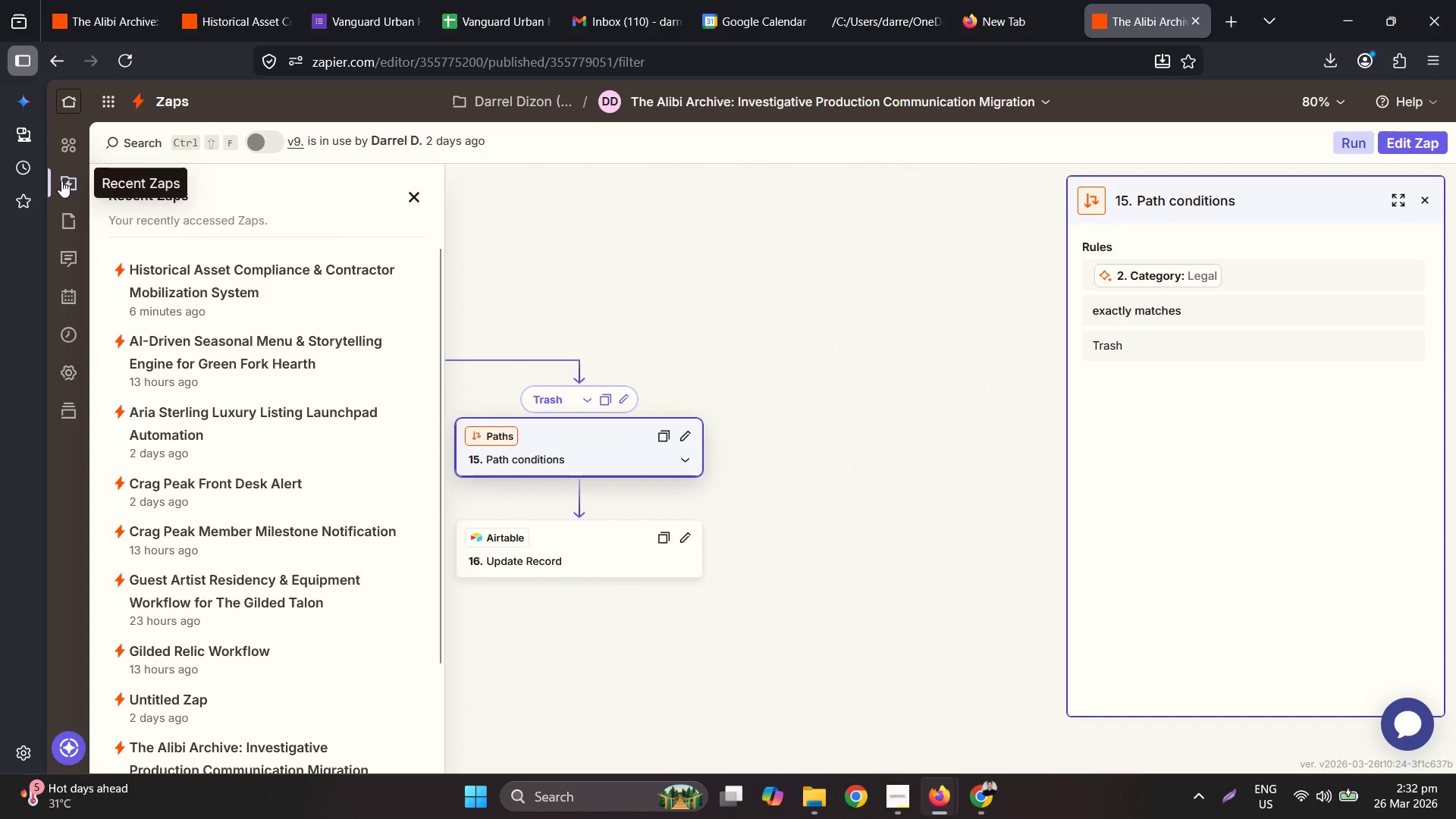 
left_click([71, 223])
 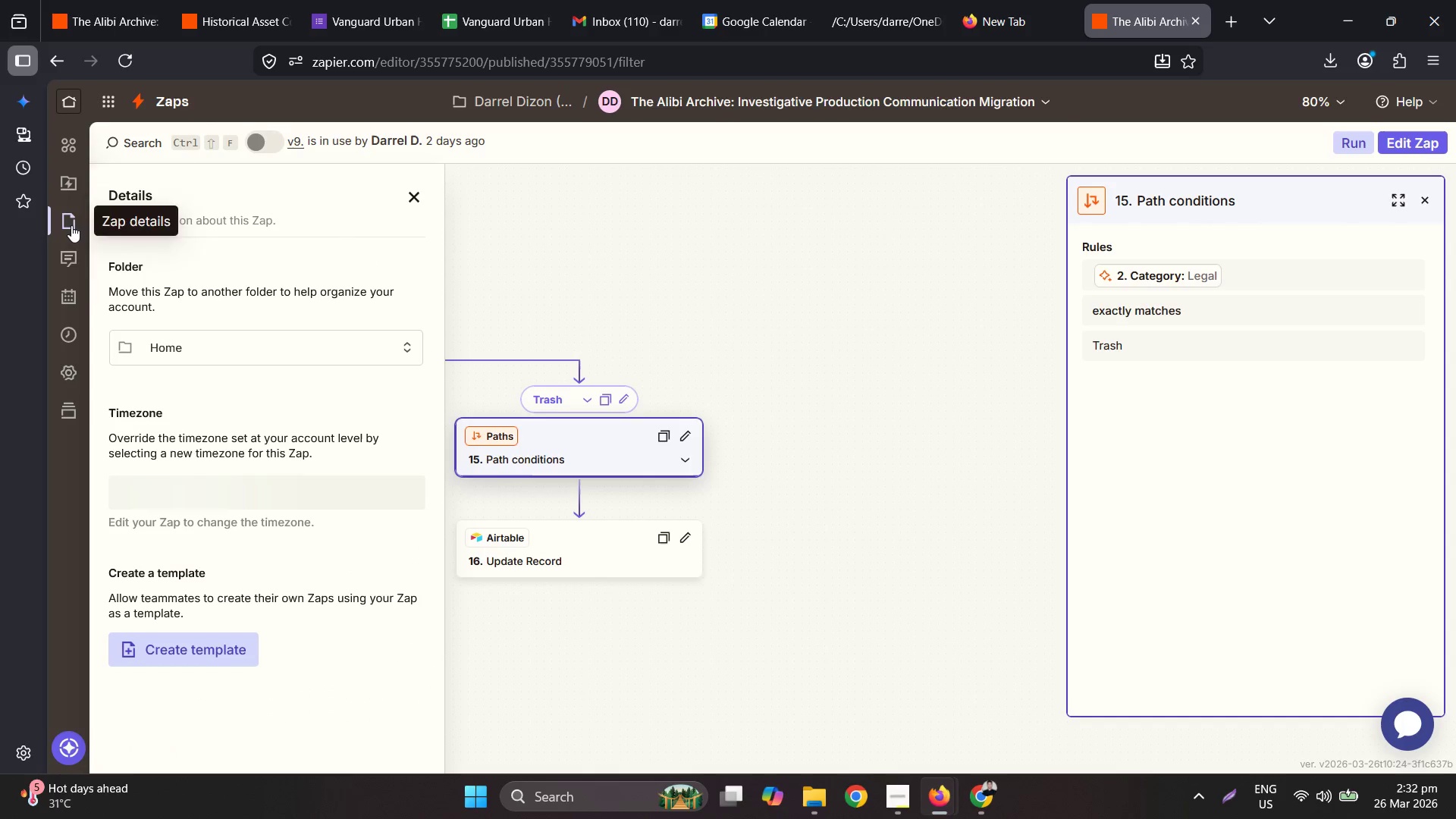 
mouse_move([90, 271])
 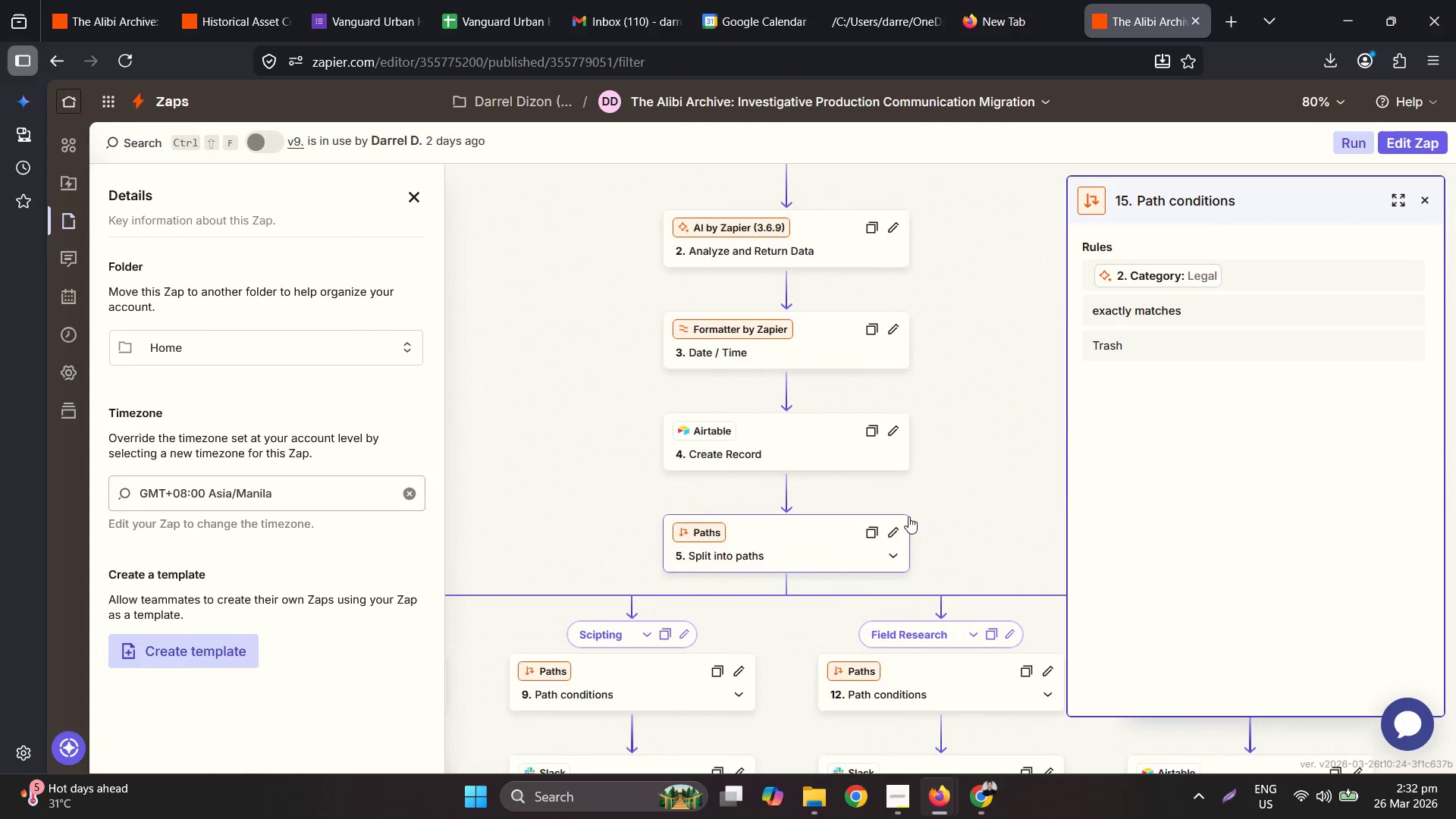 
left_click([229, 651])
 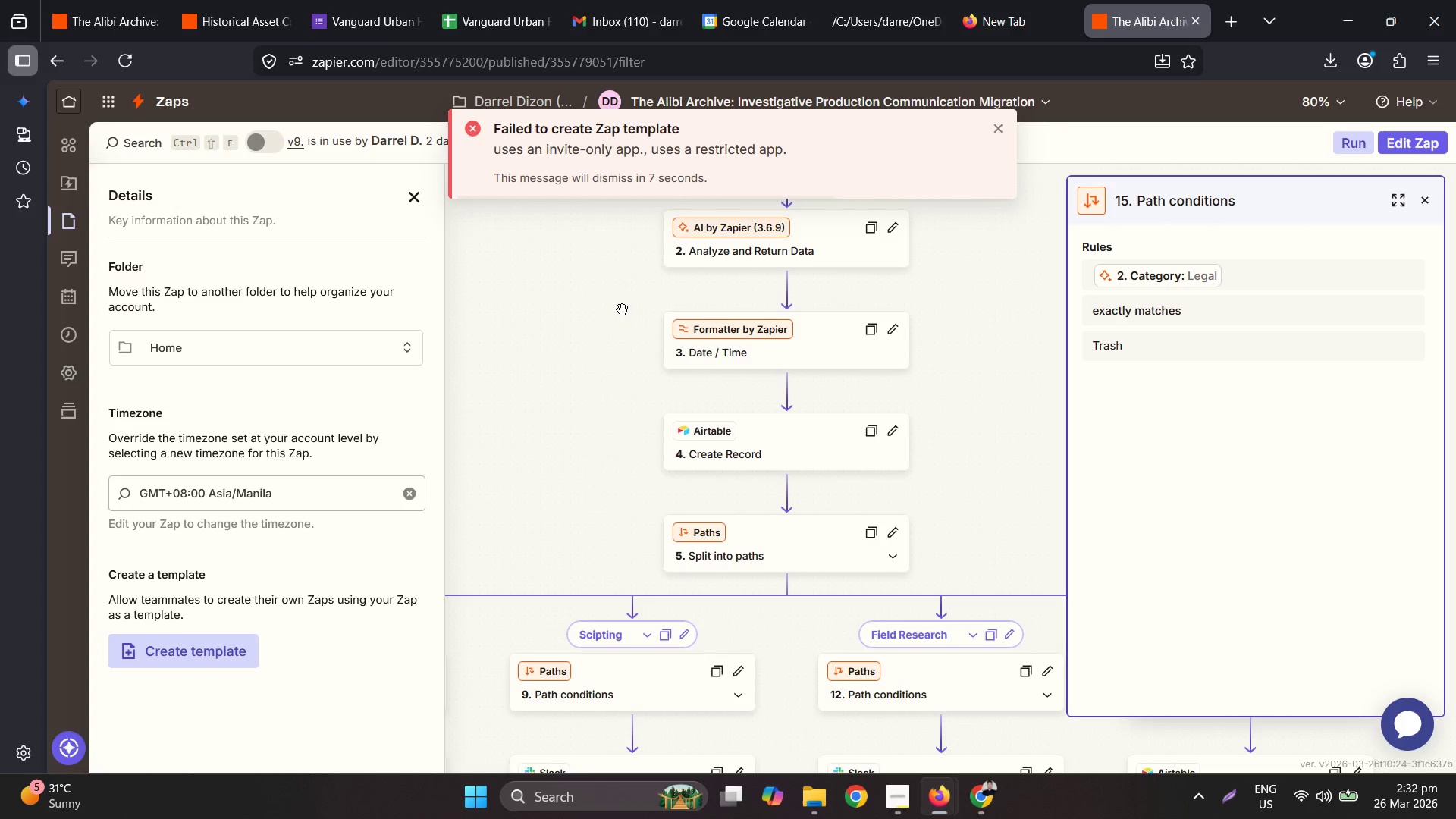 
wait(14.88)
 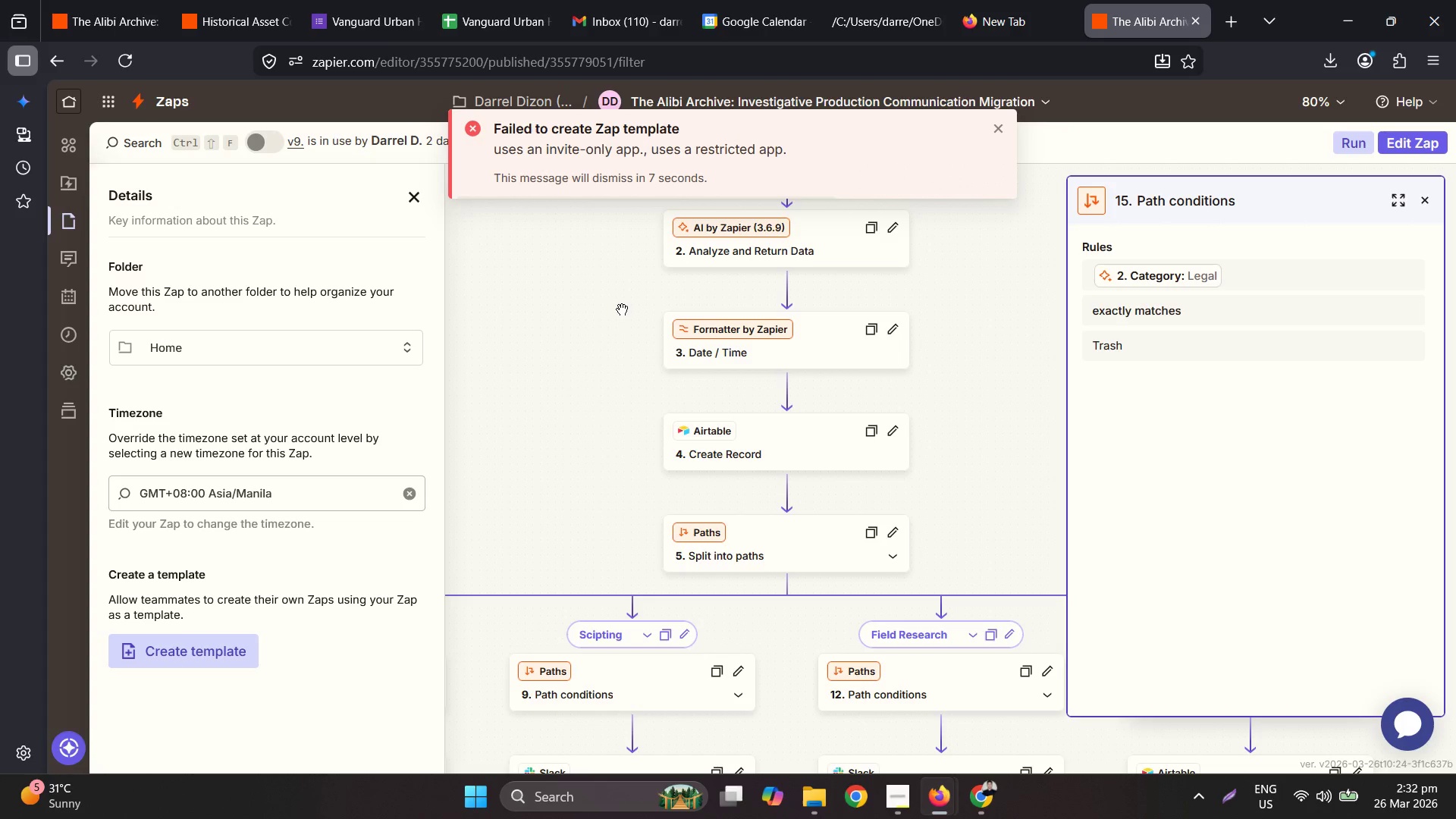 
left_click([725, 150])
 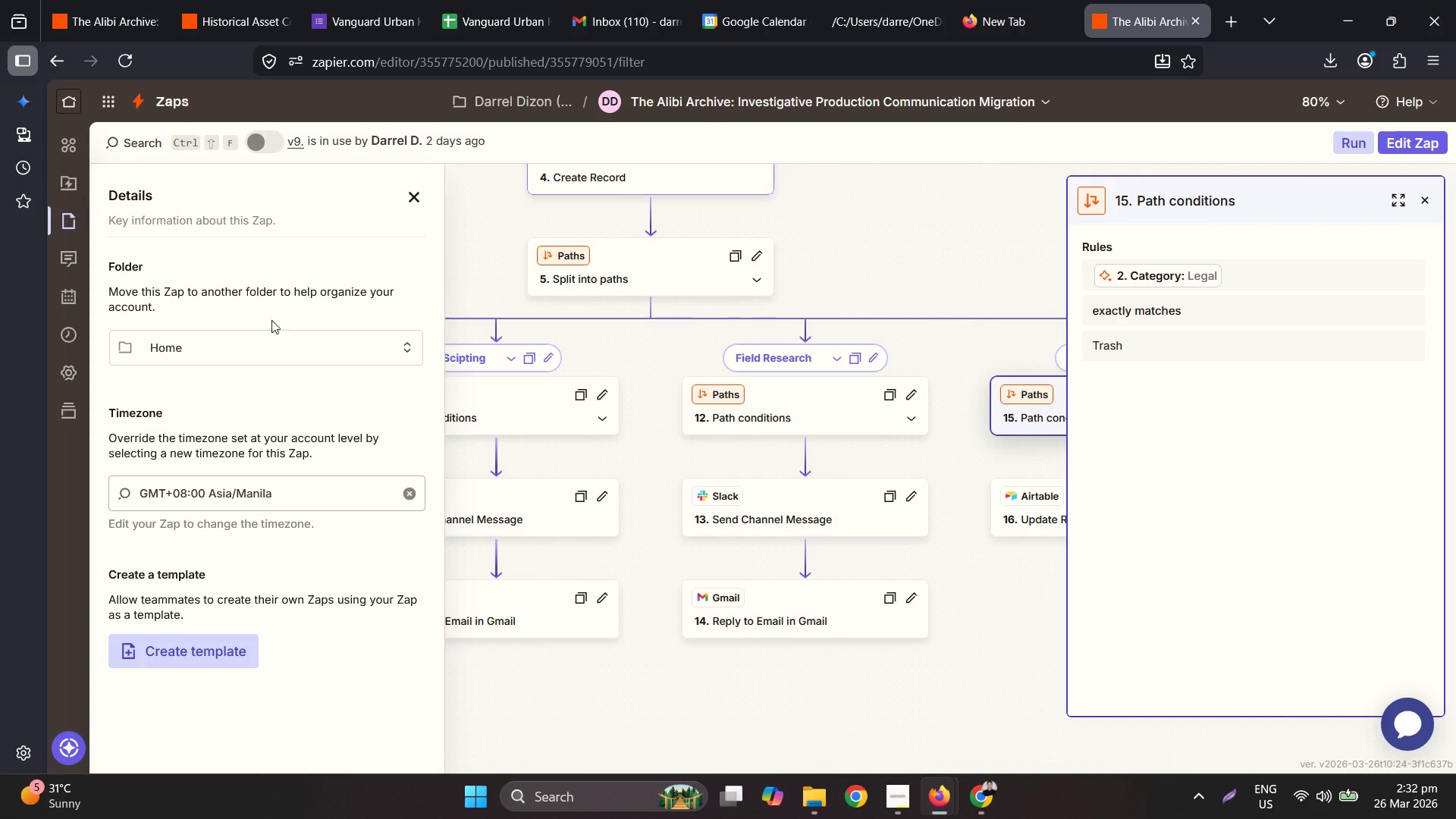 
left_click([67, 268])
 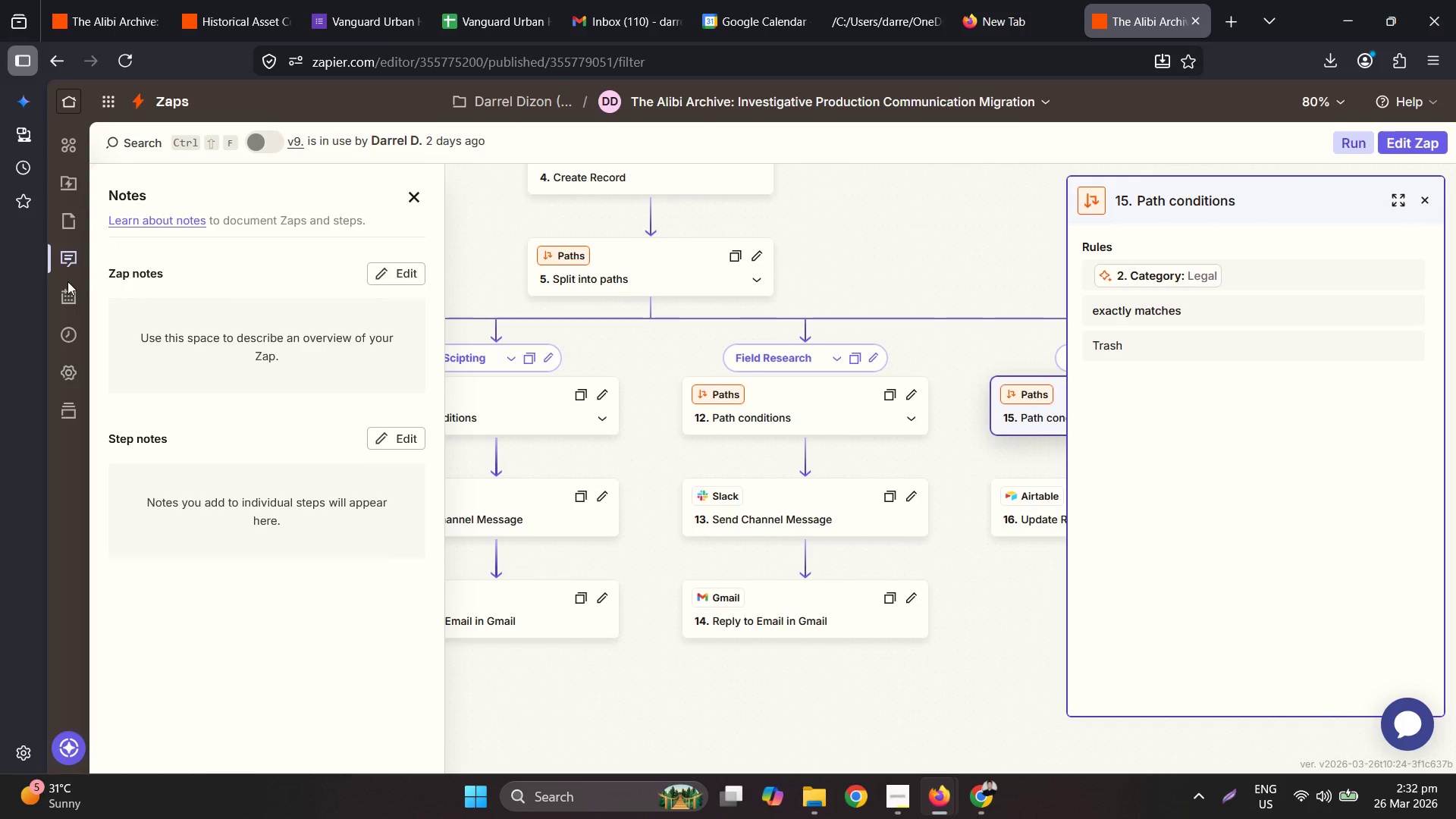 
left_click([67, 306])
 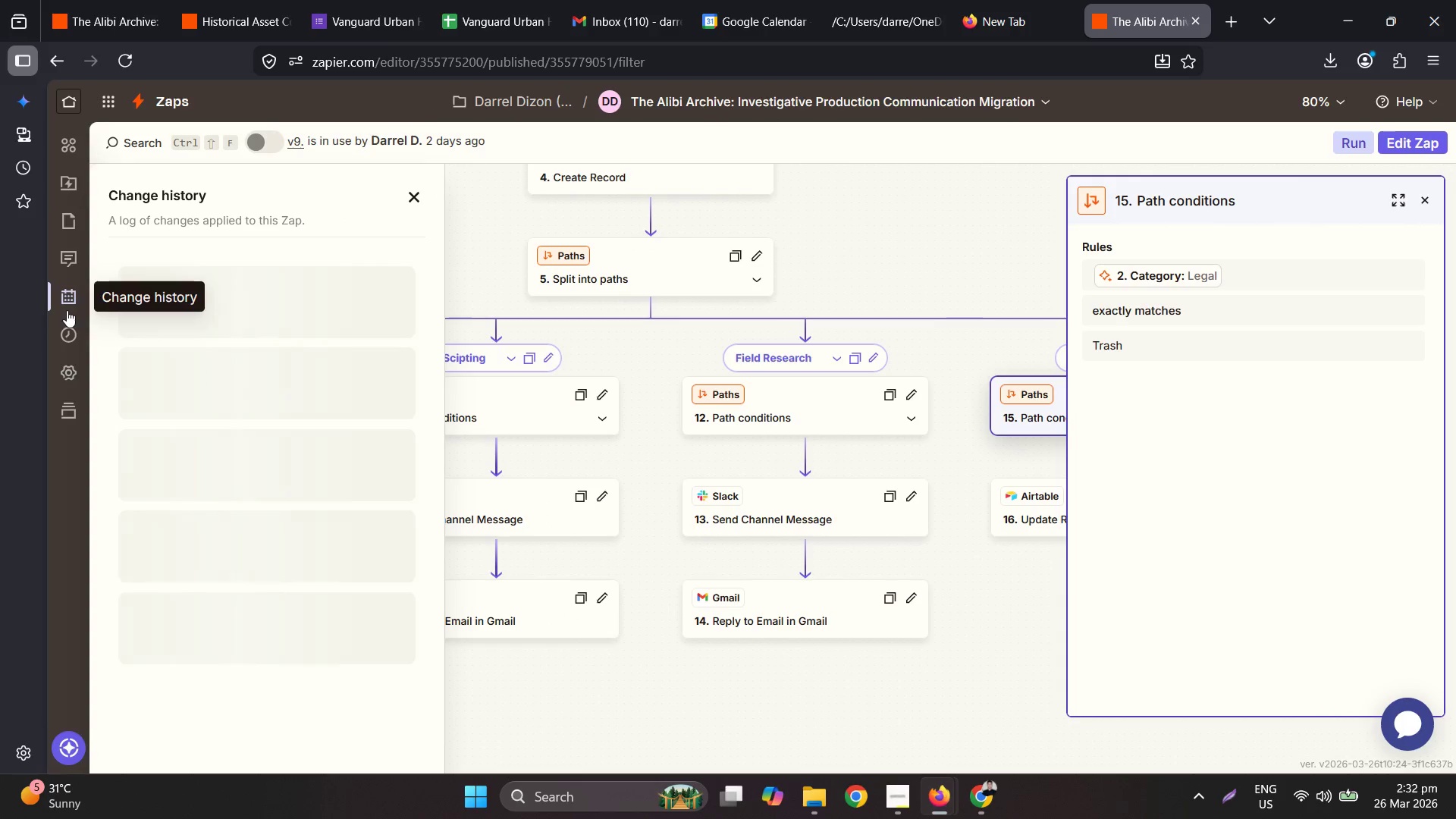 
left_click([64, 340])
 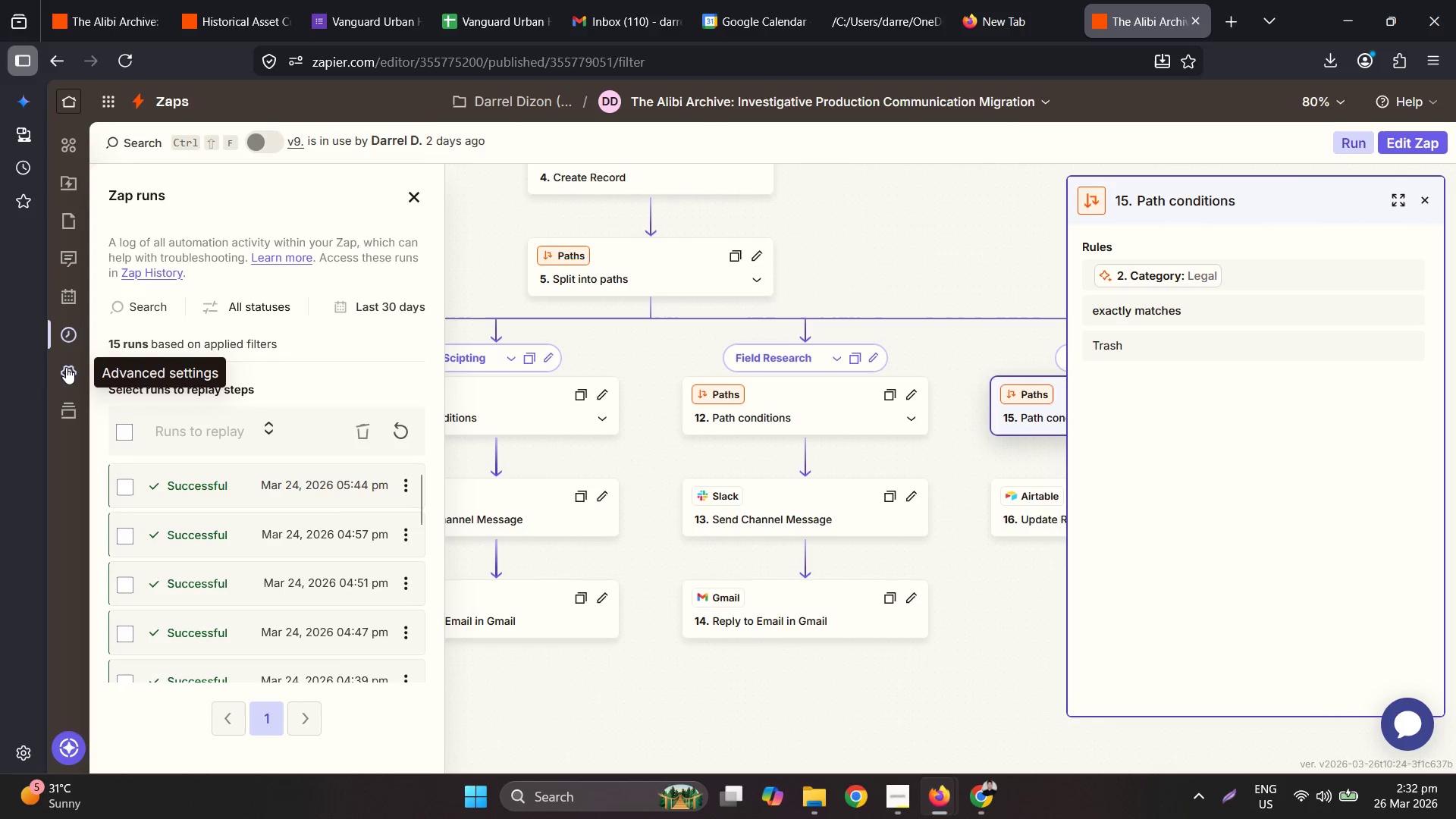 
left_click([67, 373])
 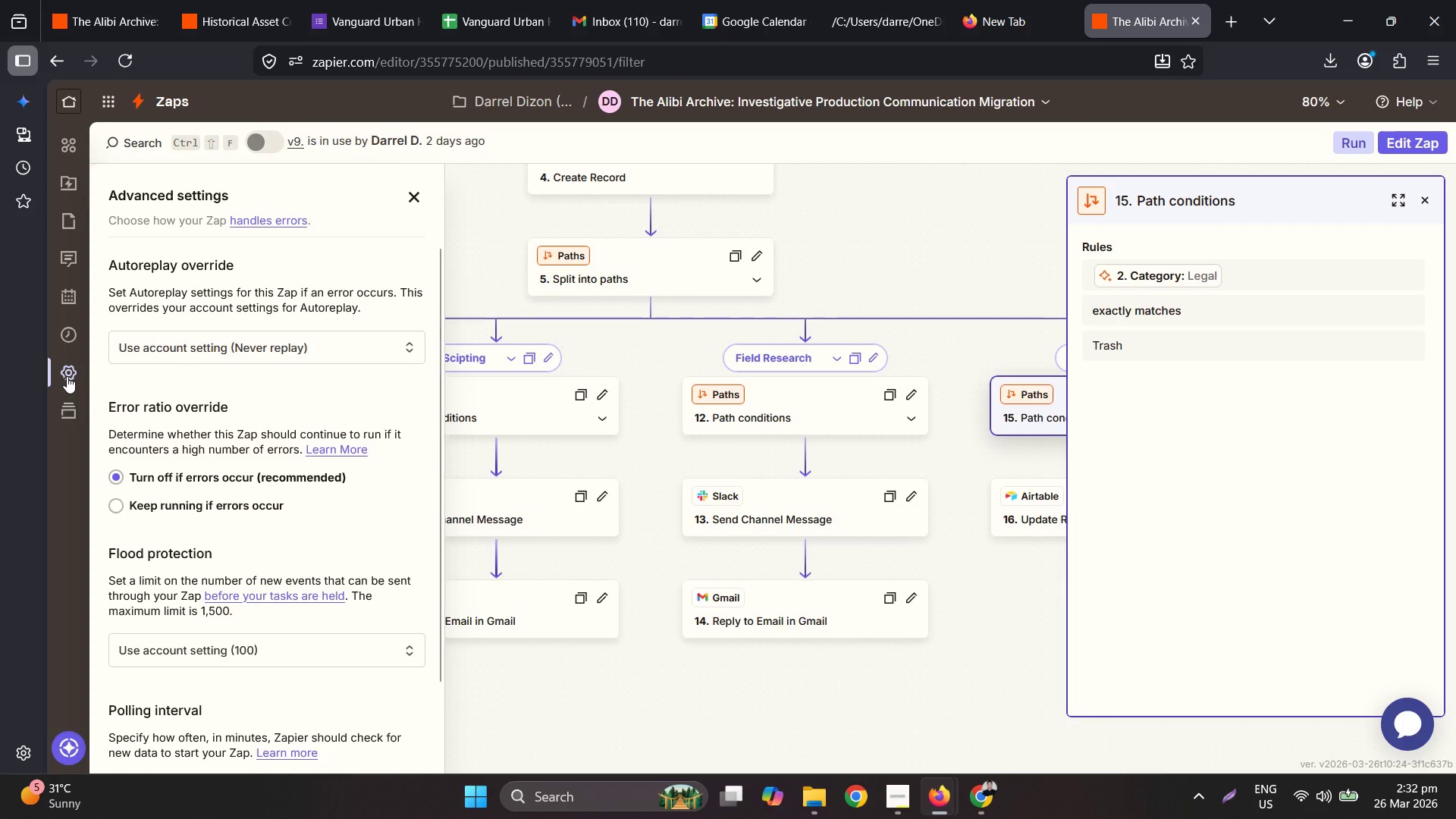 
scroll: coordinate [231, 380], scroll_direction: down, amount: 3.0
 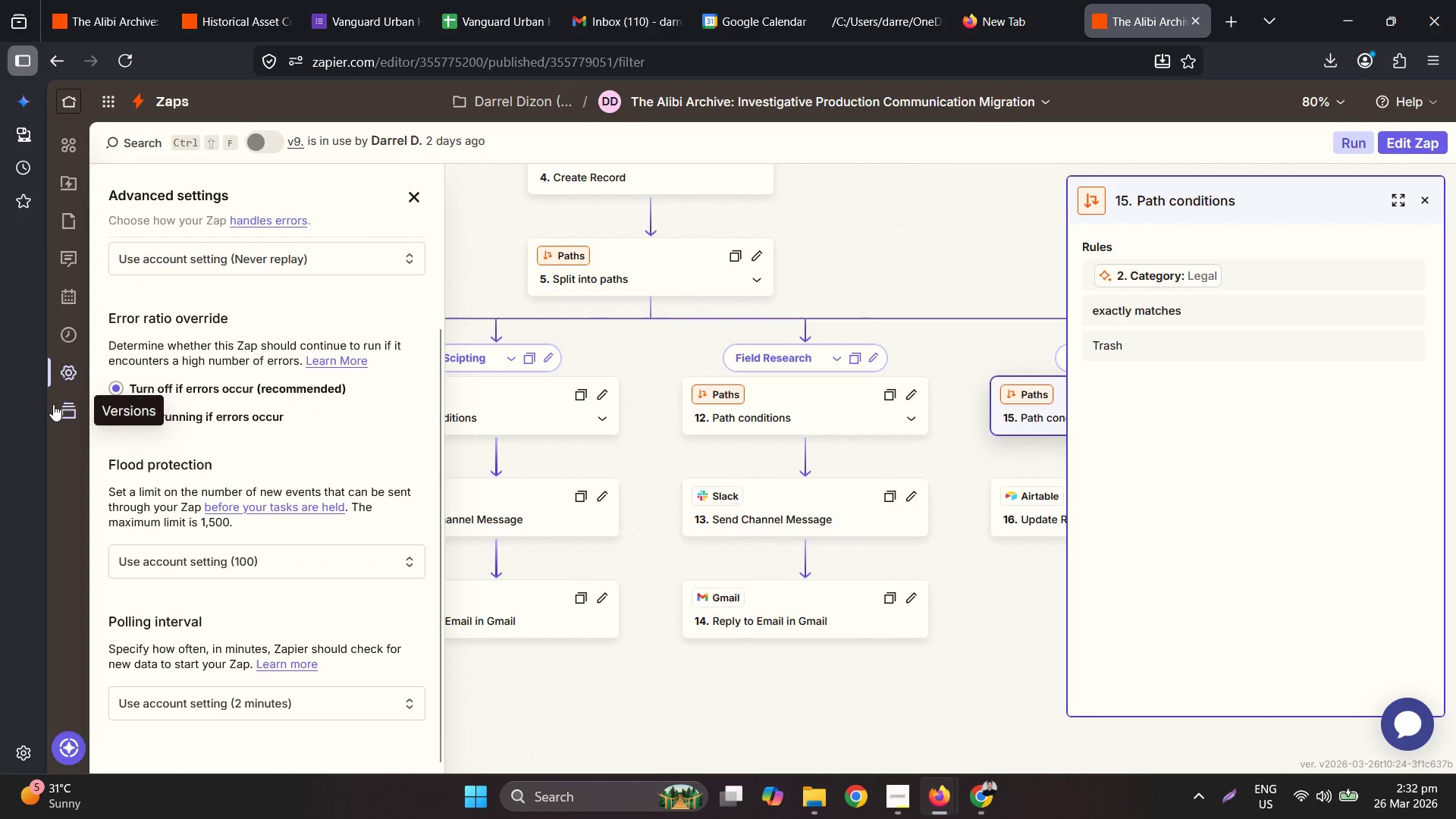 
left_click([60, 402])
 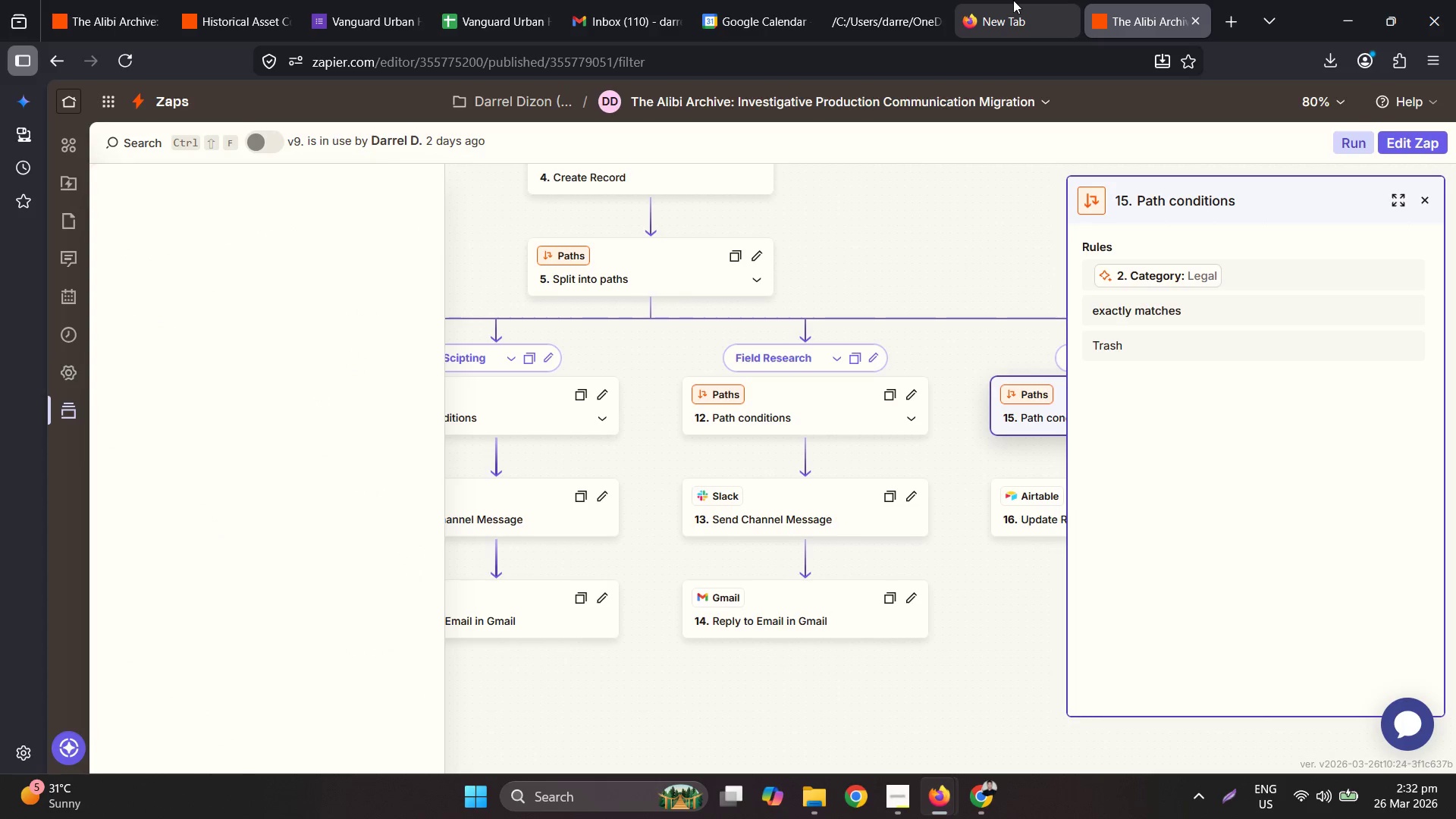 
left_click([197, 0])
 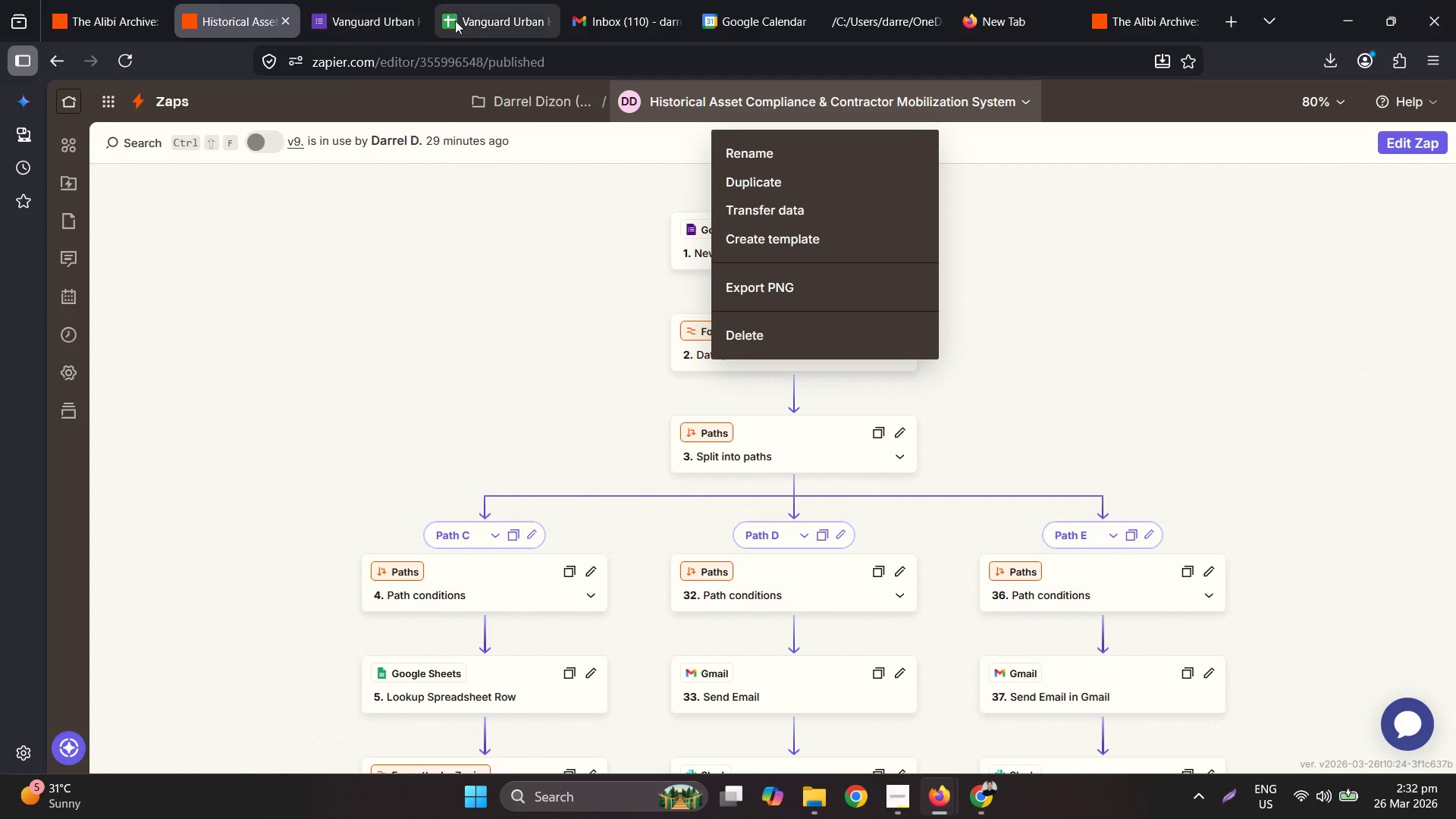 
left_click([149, 0])
 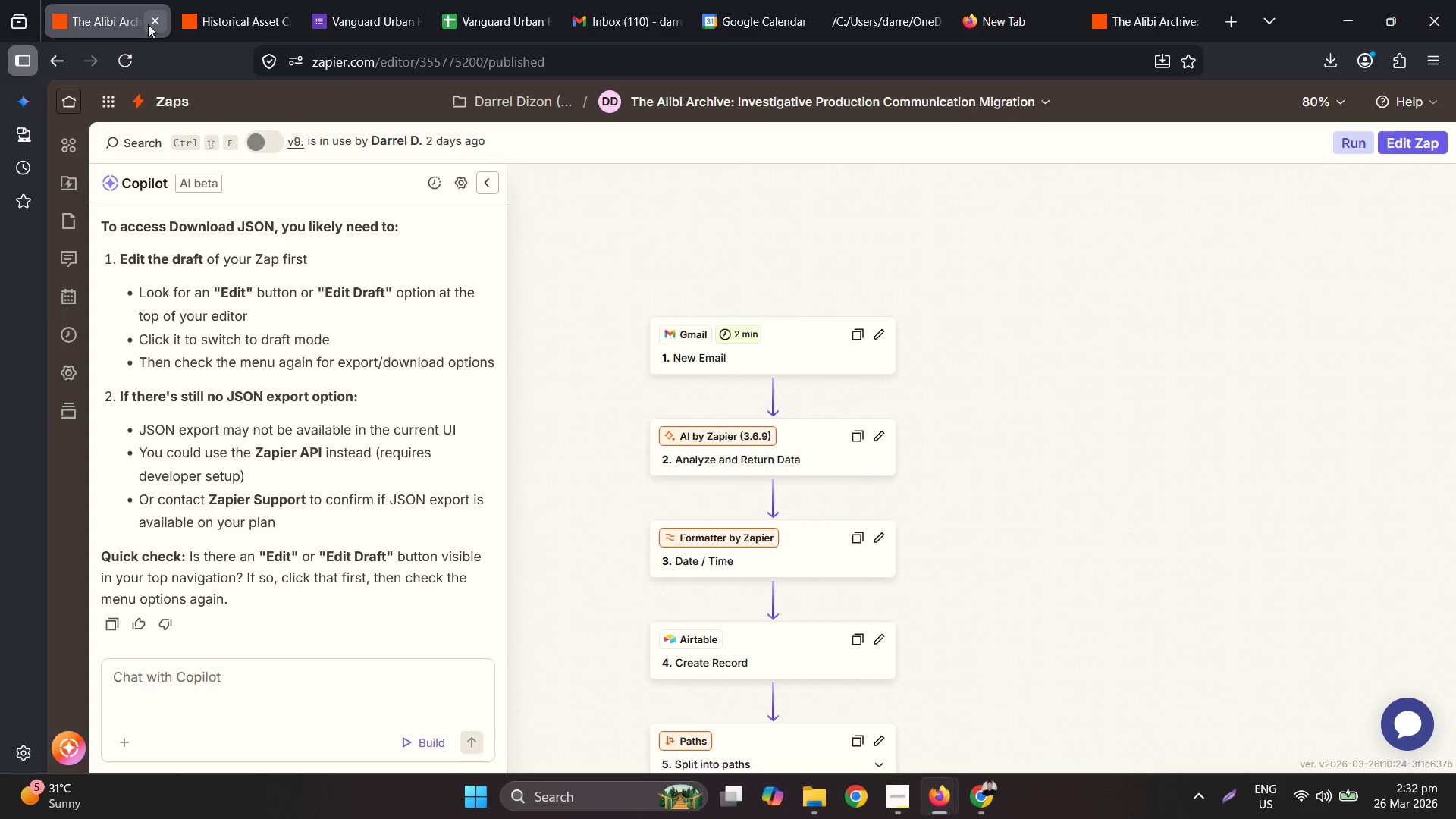 
left_click([148, 24])
 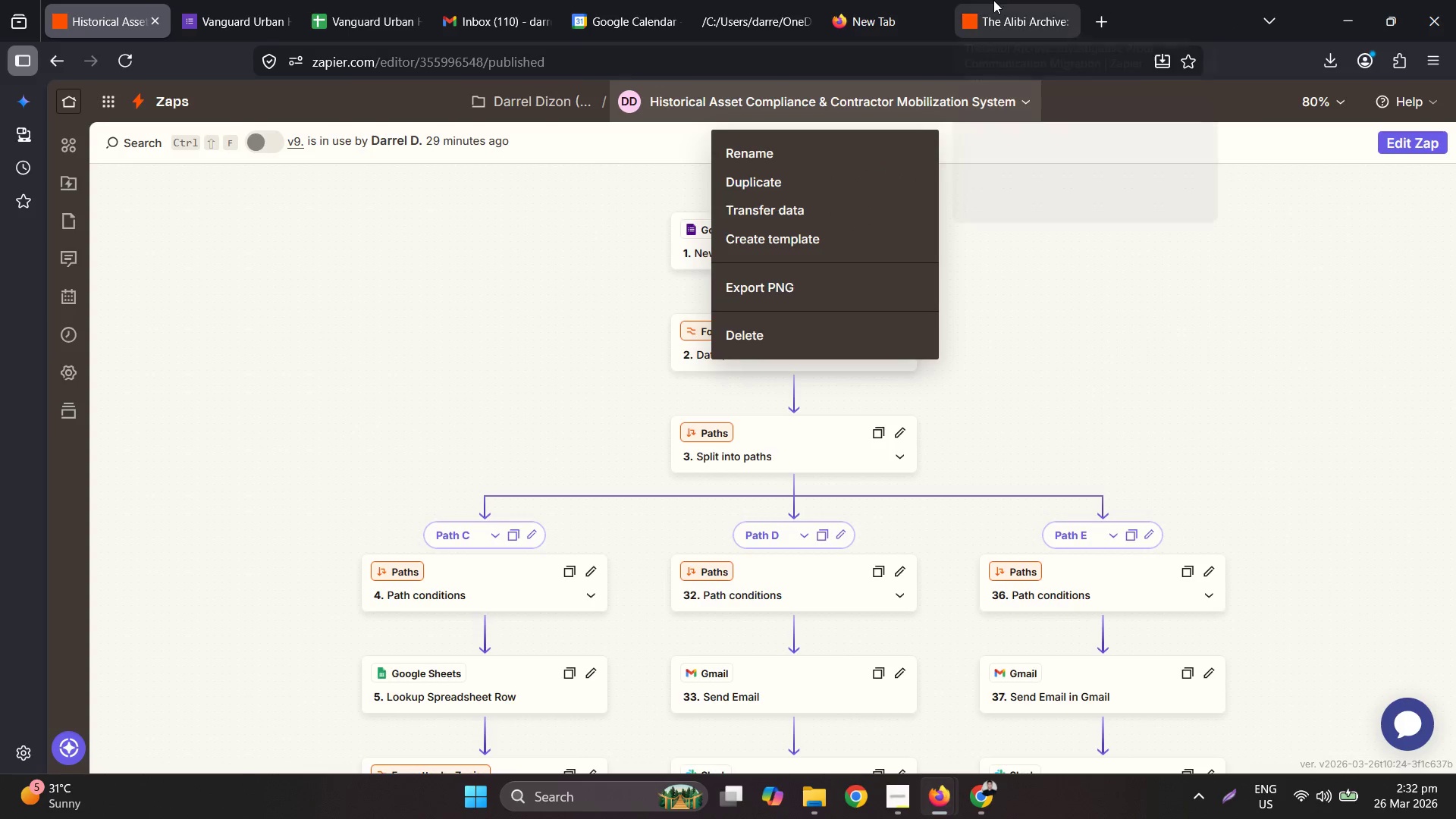 
left_click_drag(start_coordinate=[1022, 1], to_coordinate=[243, 0])
 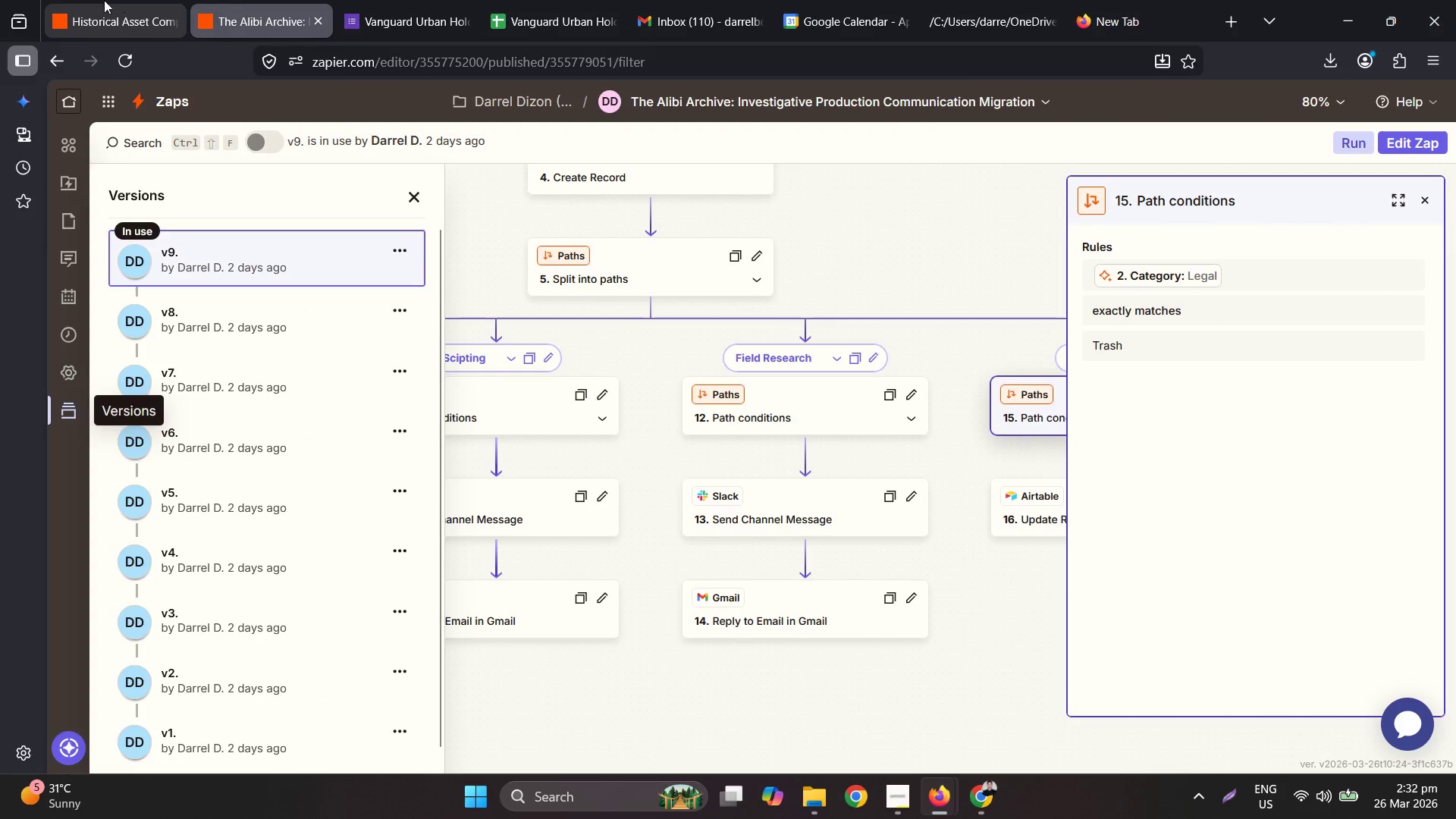 
left_click([102, 0])
 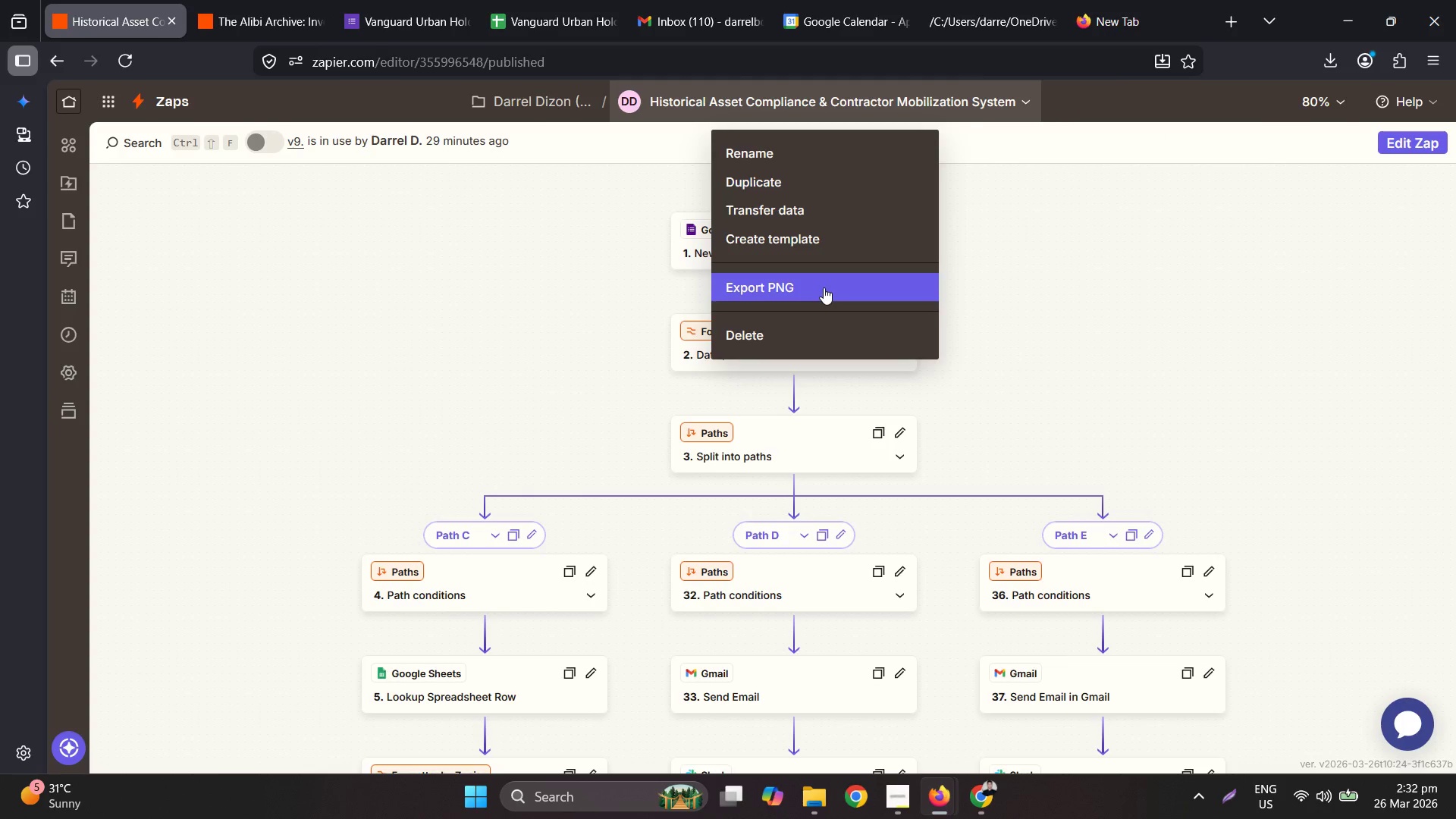 
left_click([238, 0])
 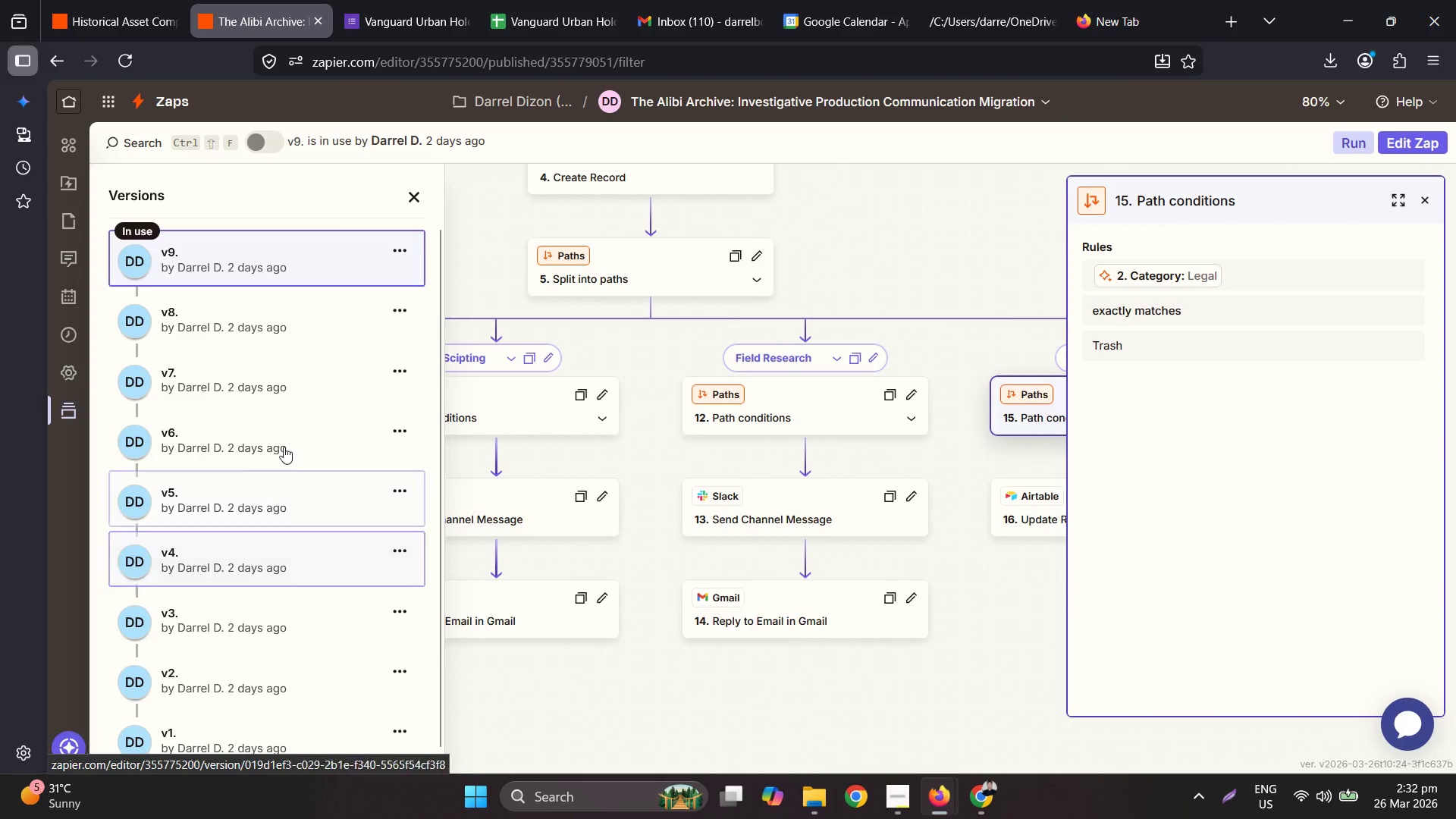 
left_click([400, 255])
 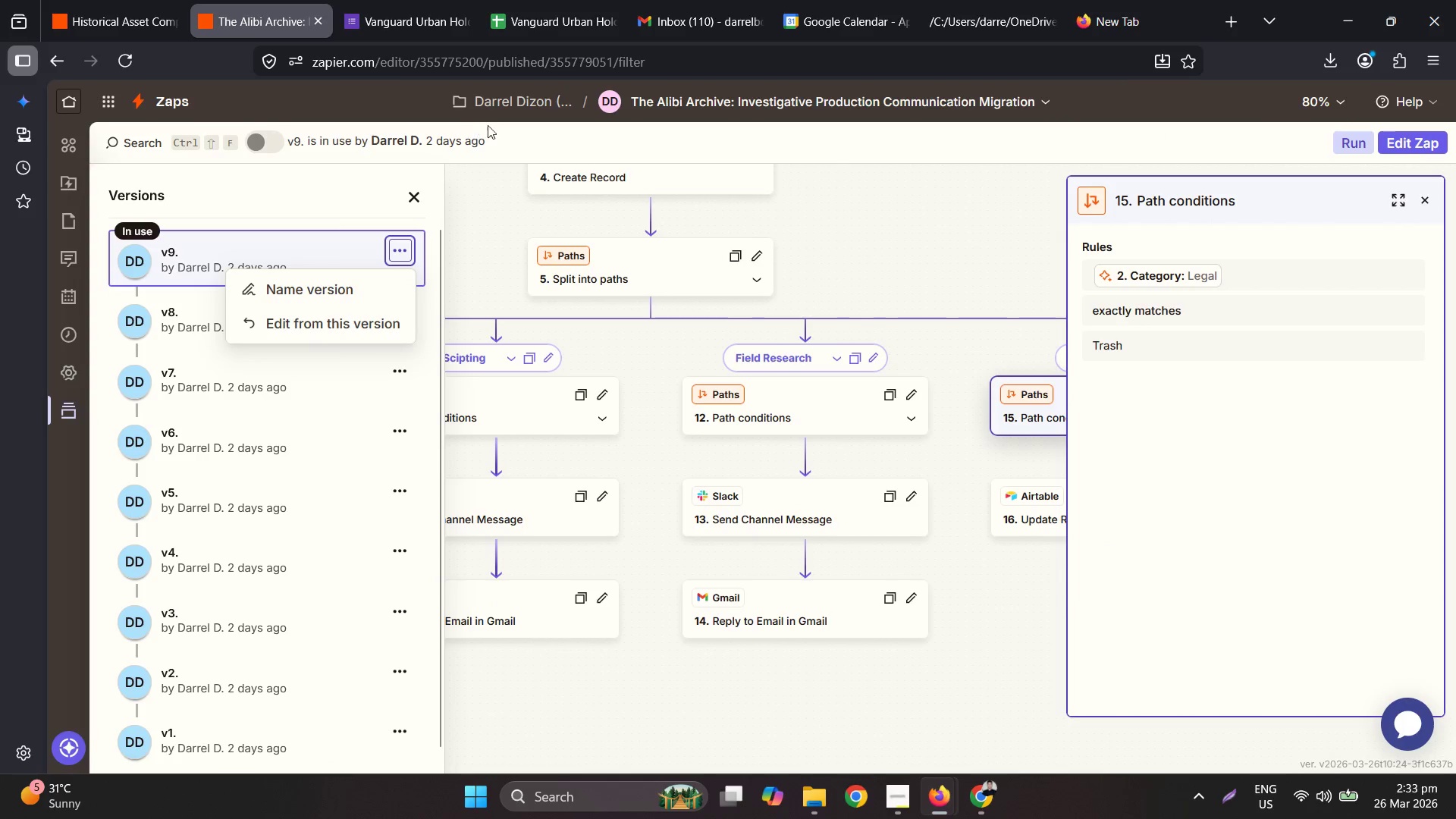 
left_click([484, 177])
 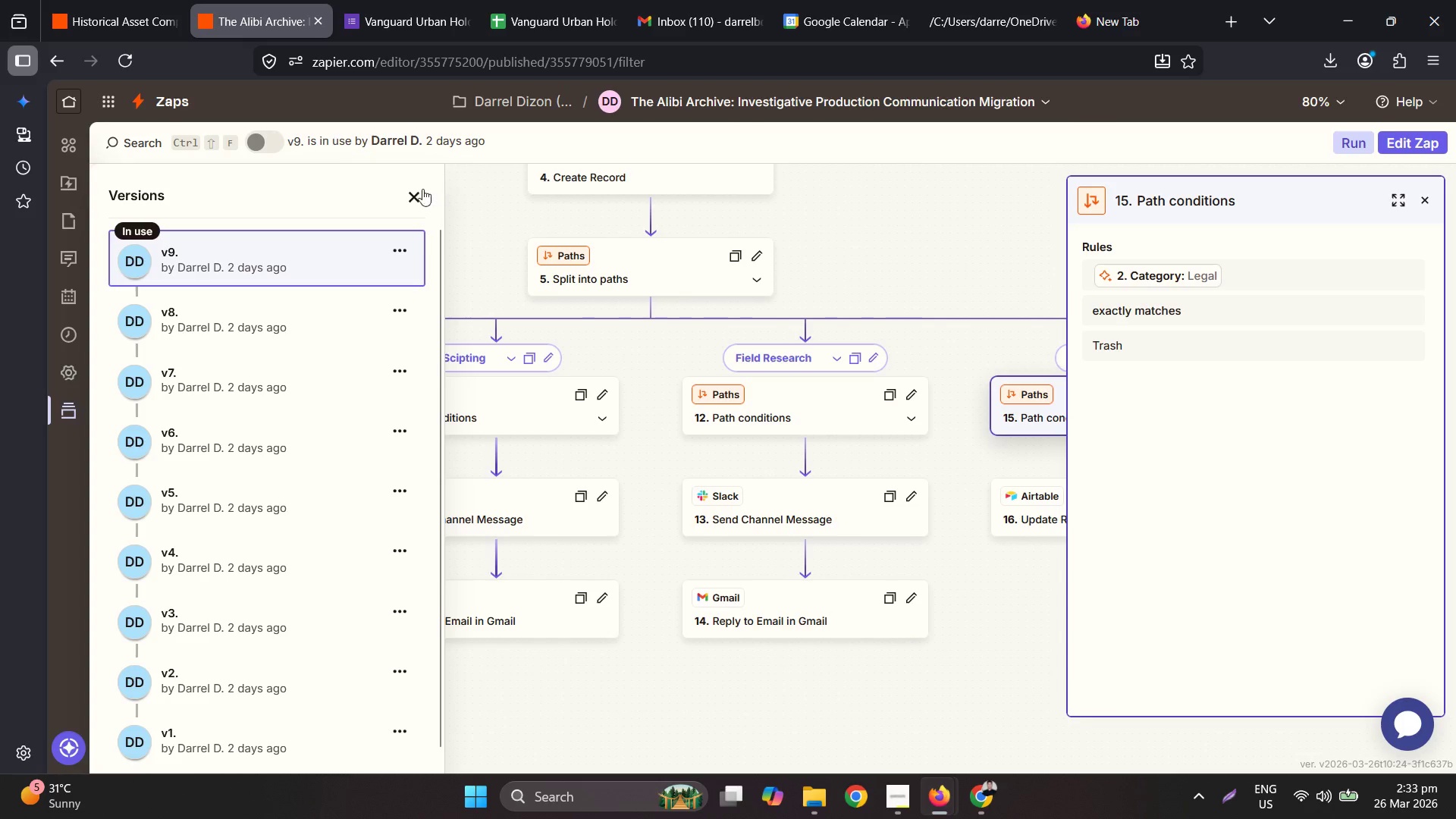 
left_click([417, 191])
 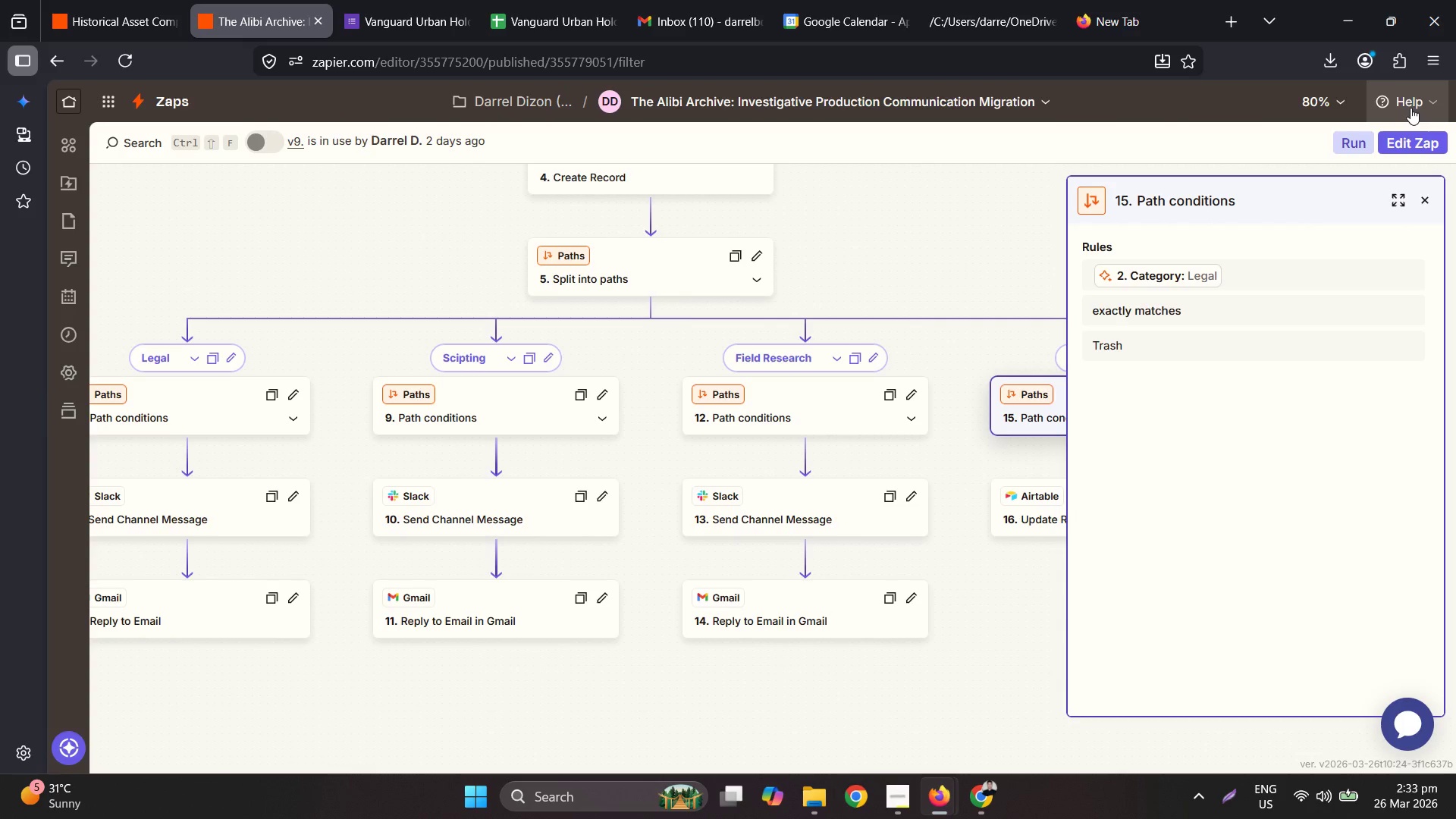 
wait(8.56)
 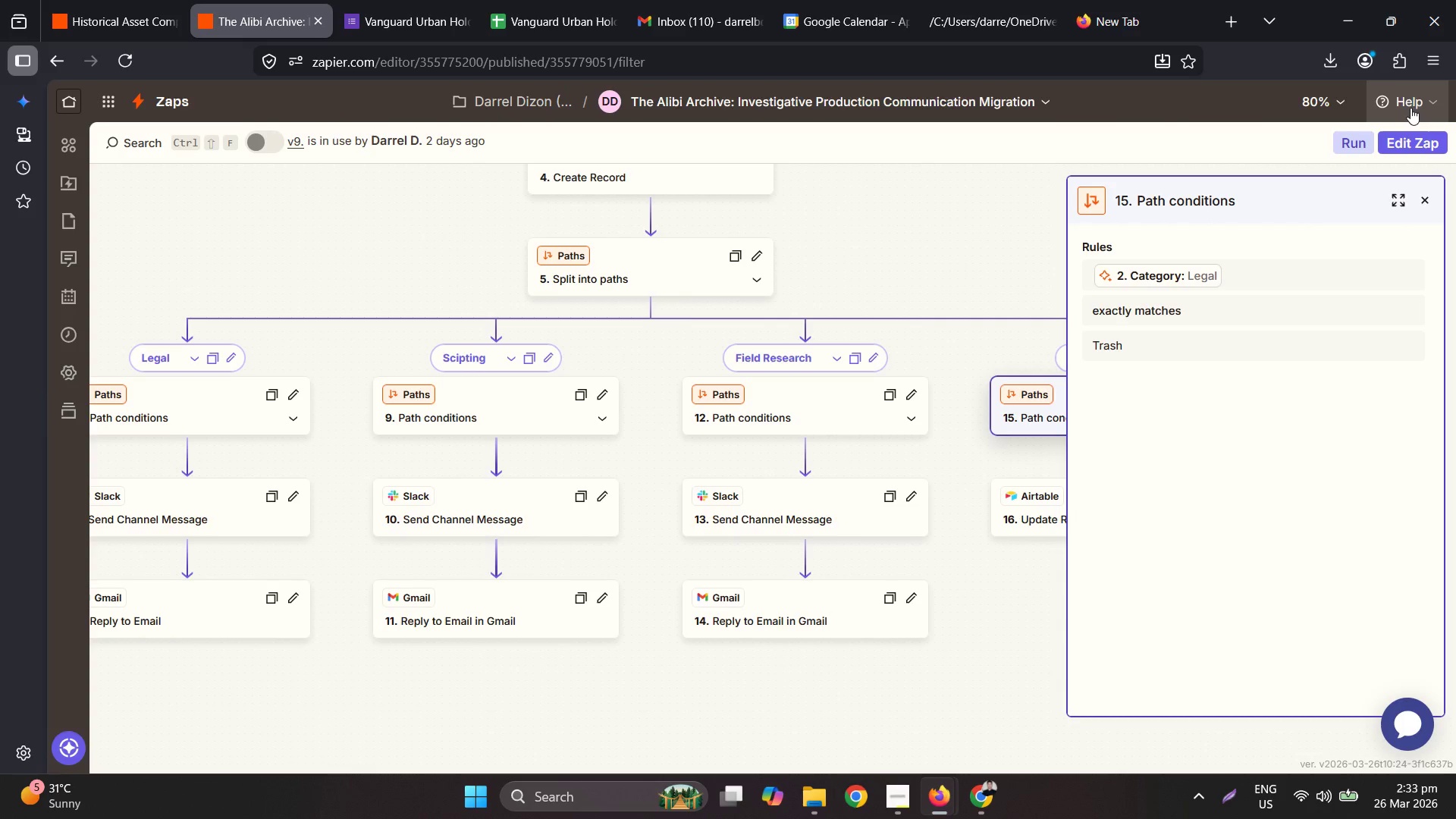 
left_click([1408, 135])
 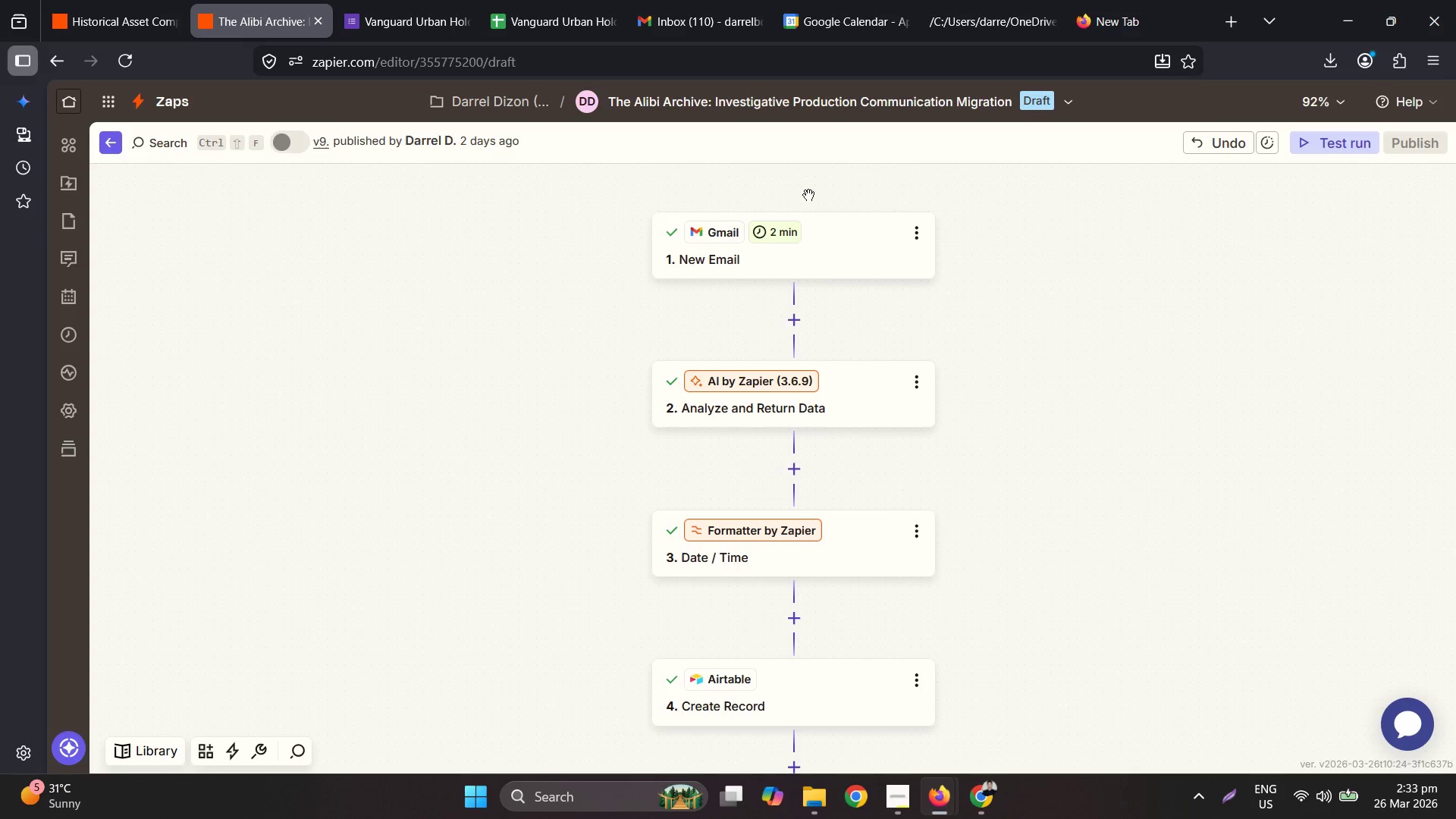 
left_click([1068, 96])
 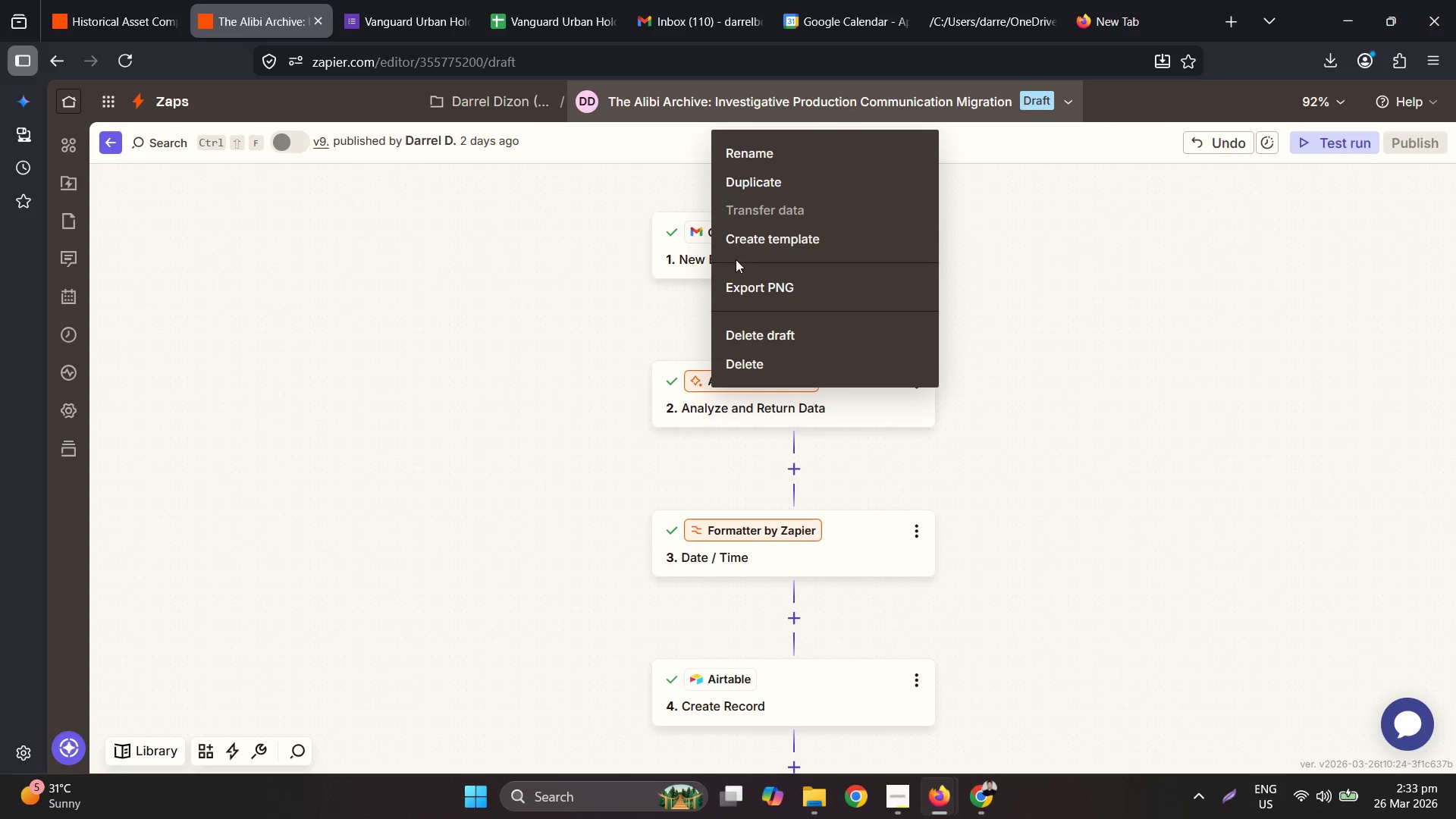 
left_click([773, 332])
 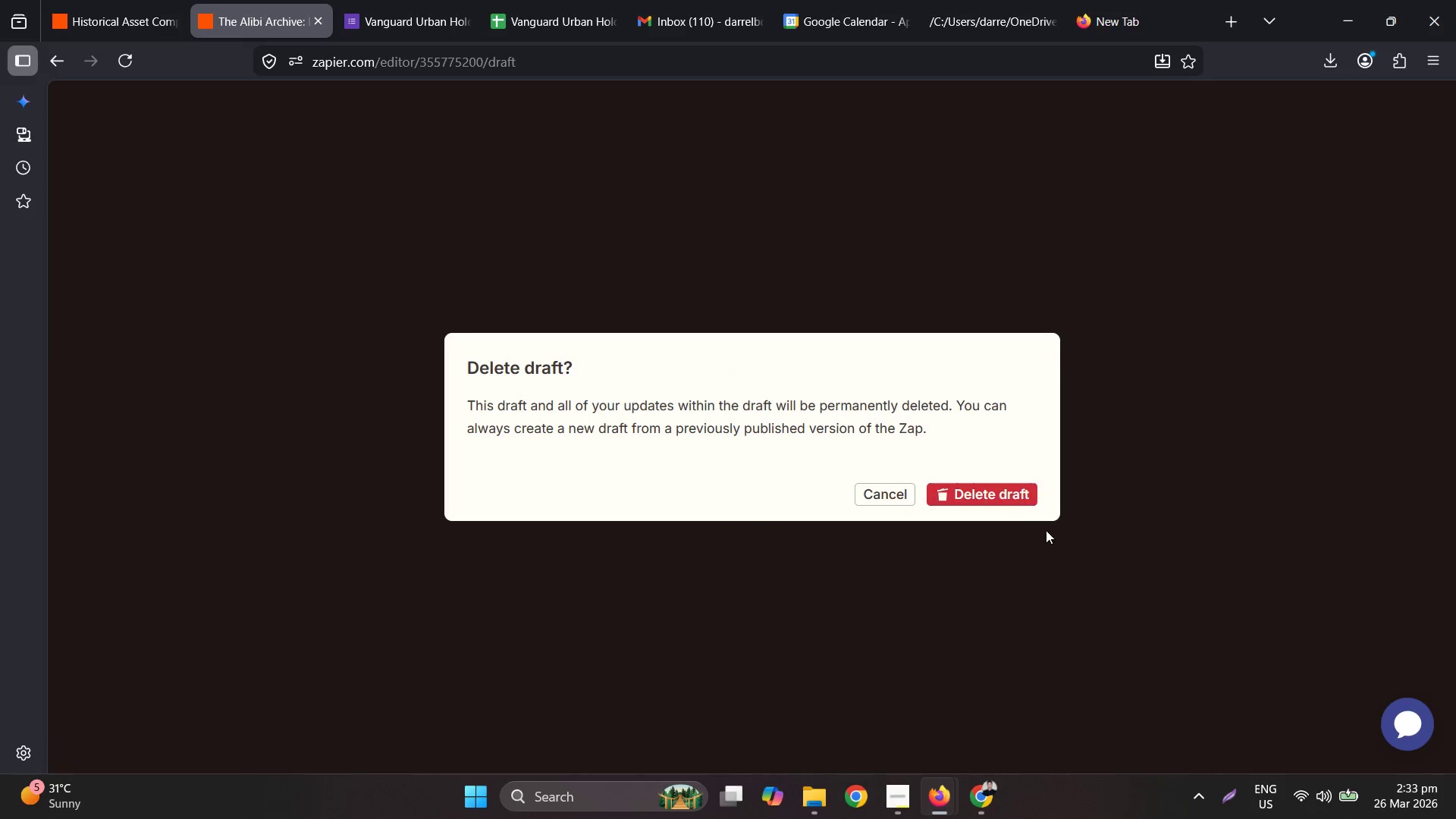 
left_click([1013, 494])
 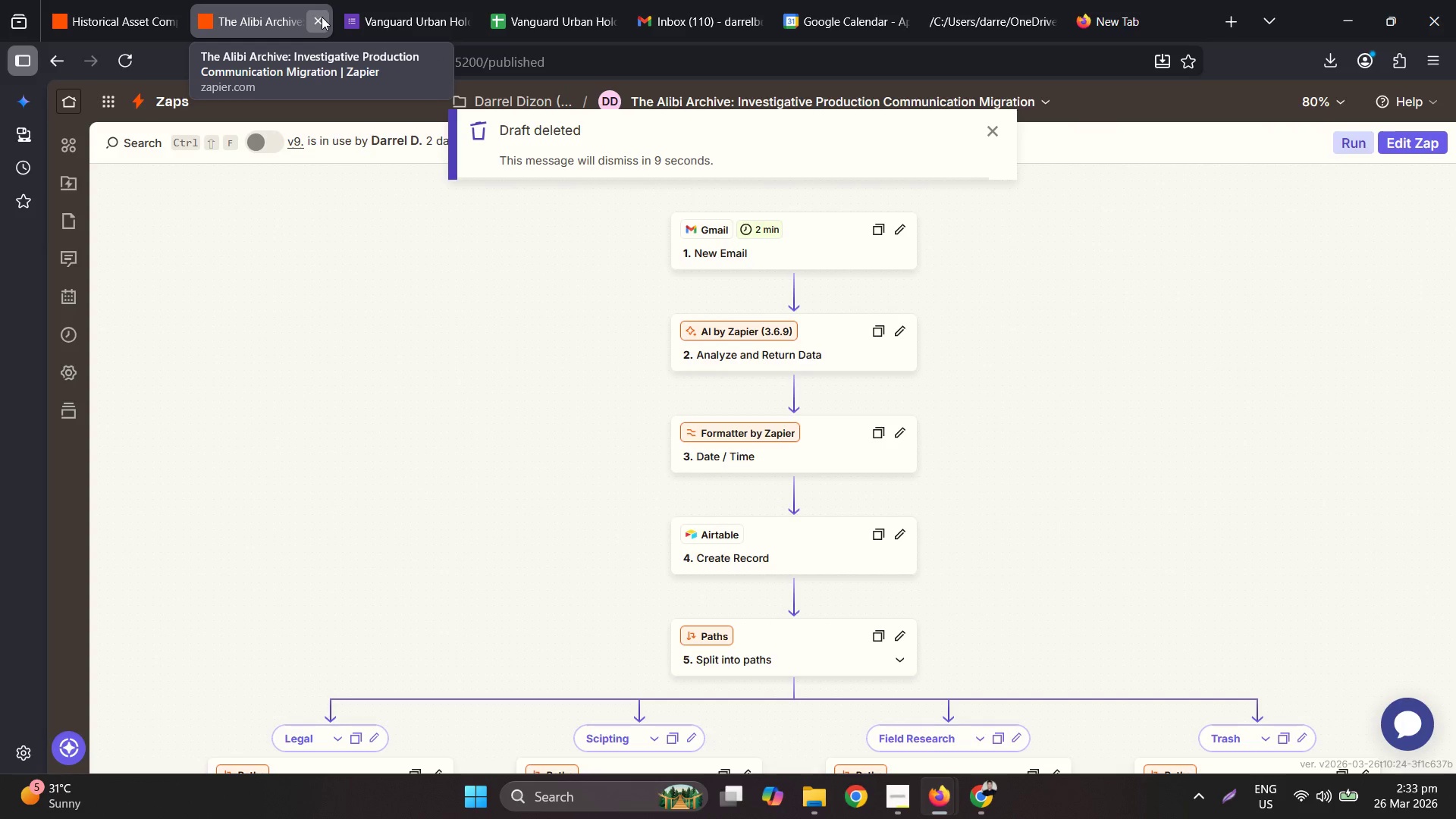 
left_click([322, 17])
 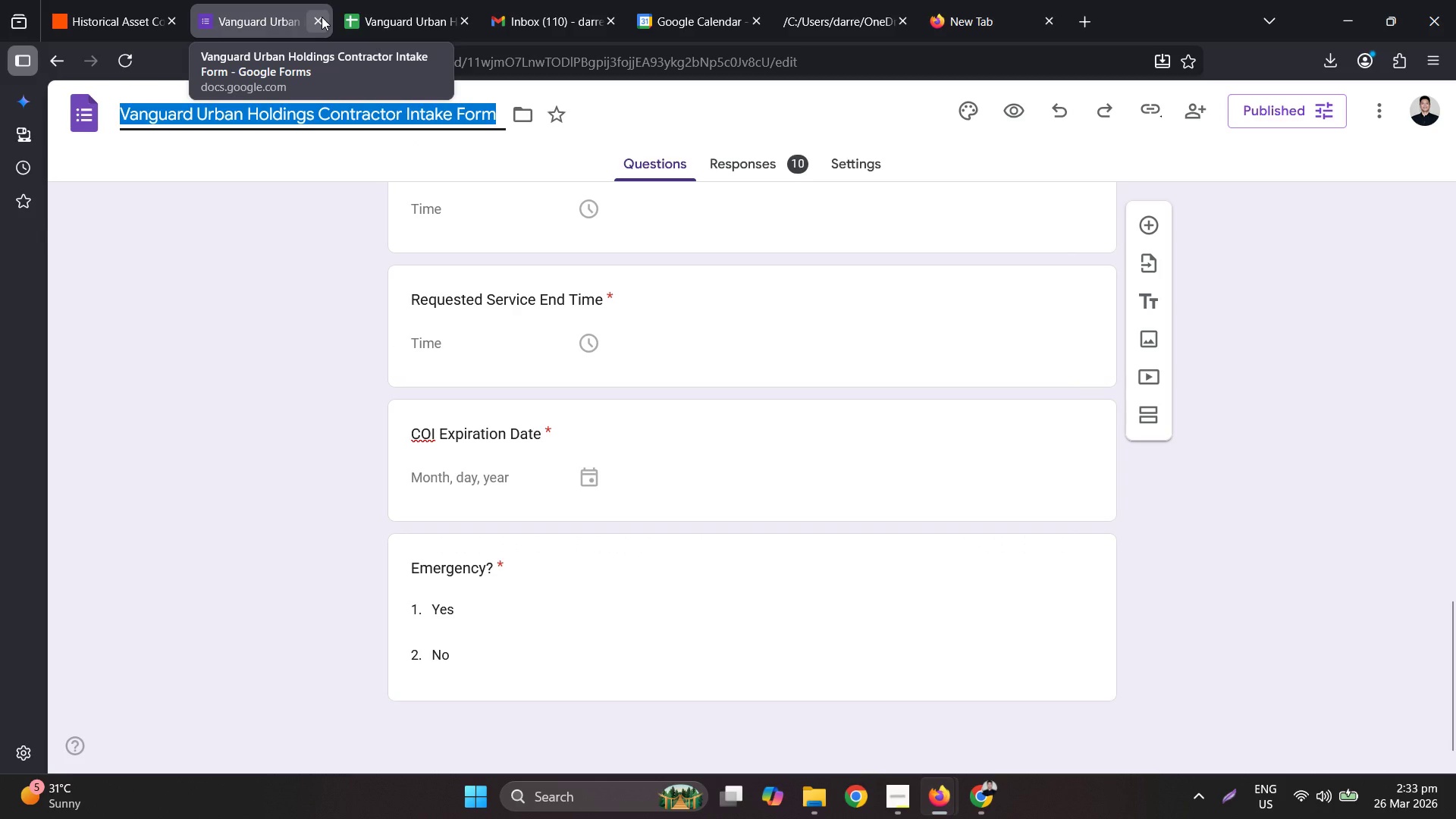 
left_click([200, 0])
 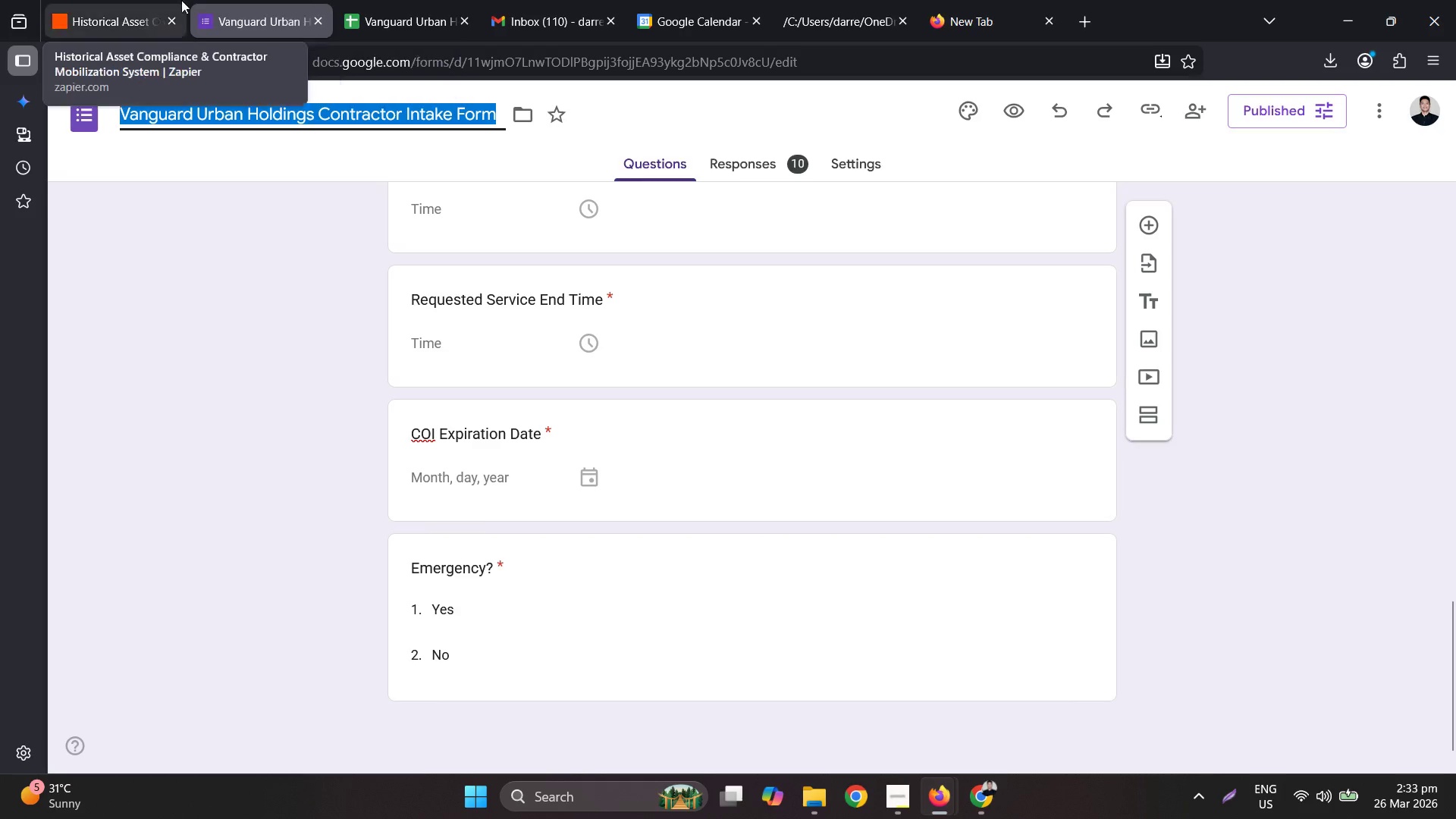 
left_click_drag(start_coordinate=[180, 0], to_coordinate=[168, 97])
 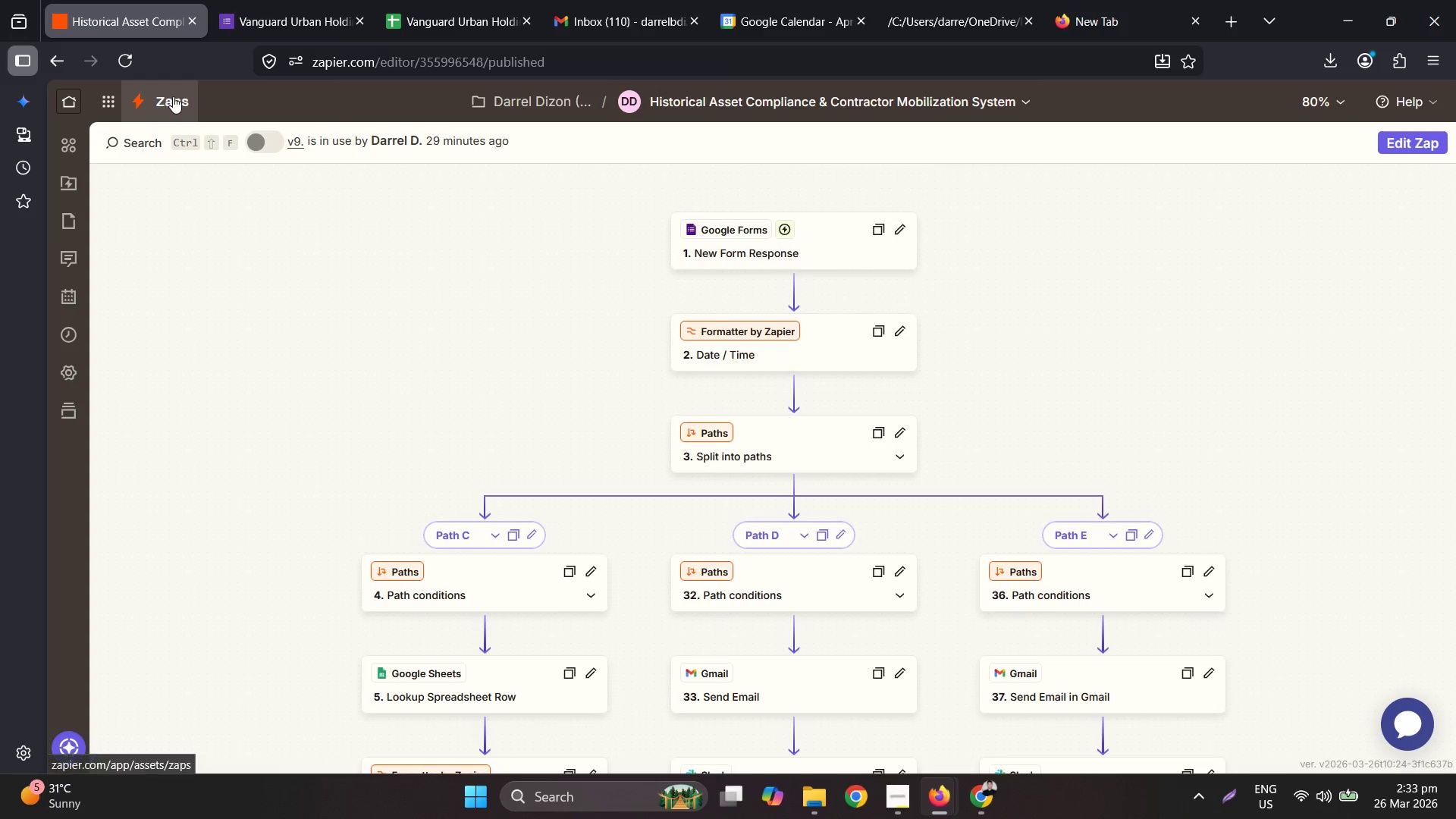 
double_click([174, 96])
 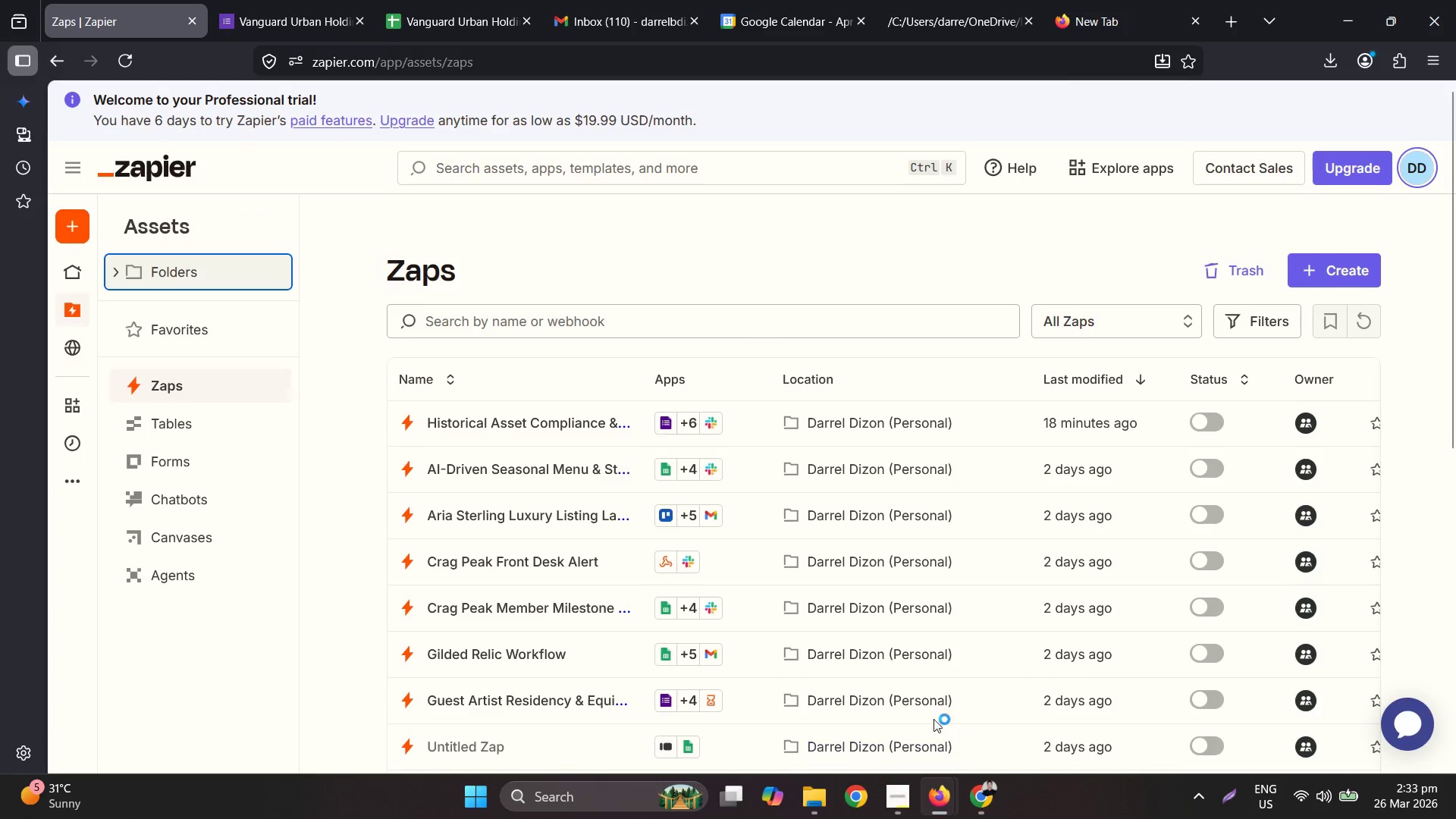 
wait(7.94)
 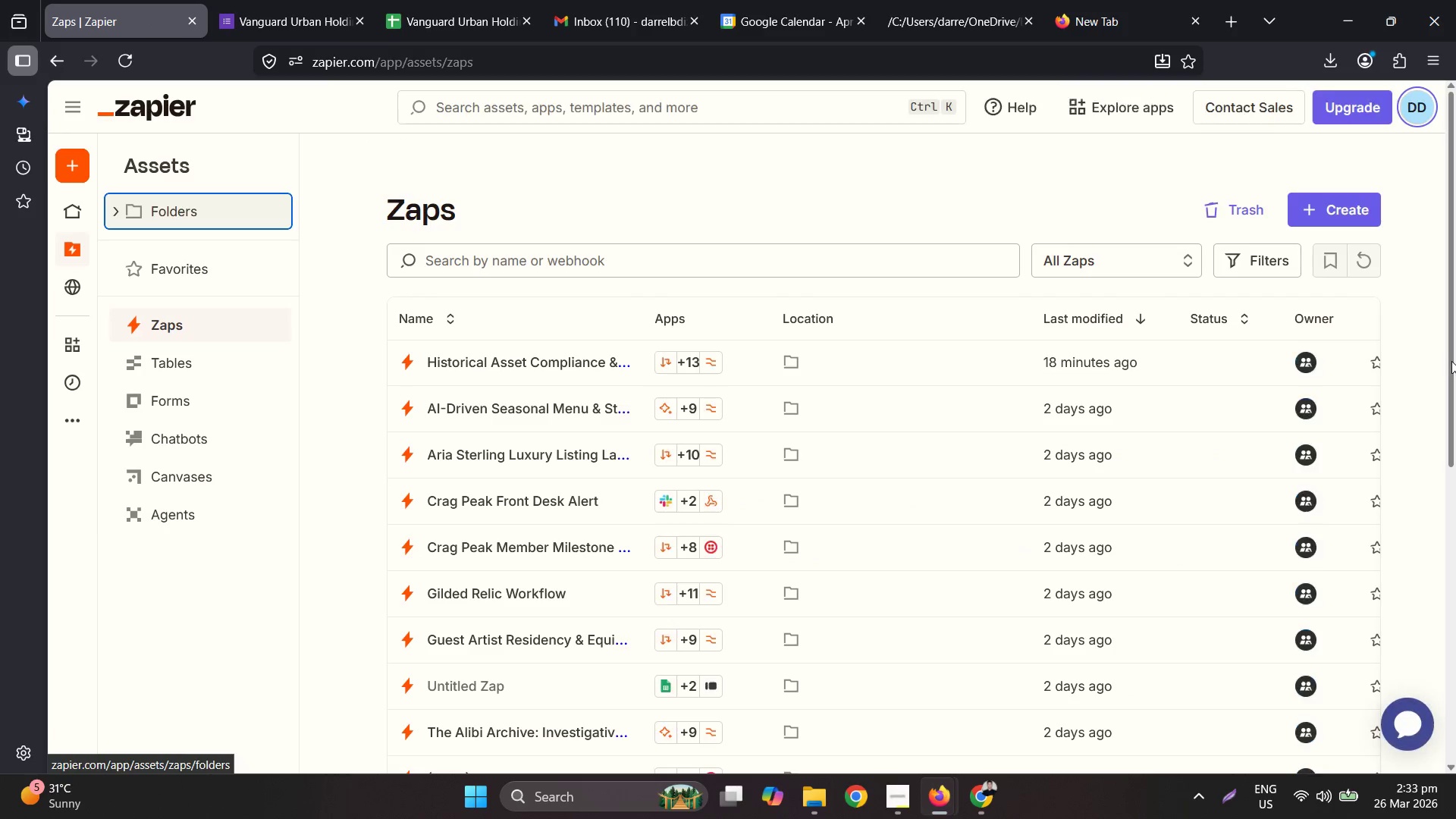 
hold_key(key=ControlLeft, duration=0.73)
scroll: coordinate [1163, 477], scroll_direction: down, amount: 1.0
 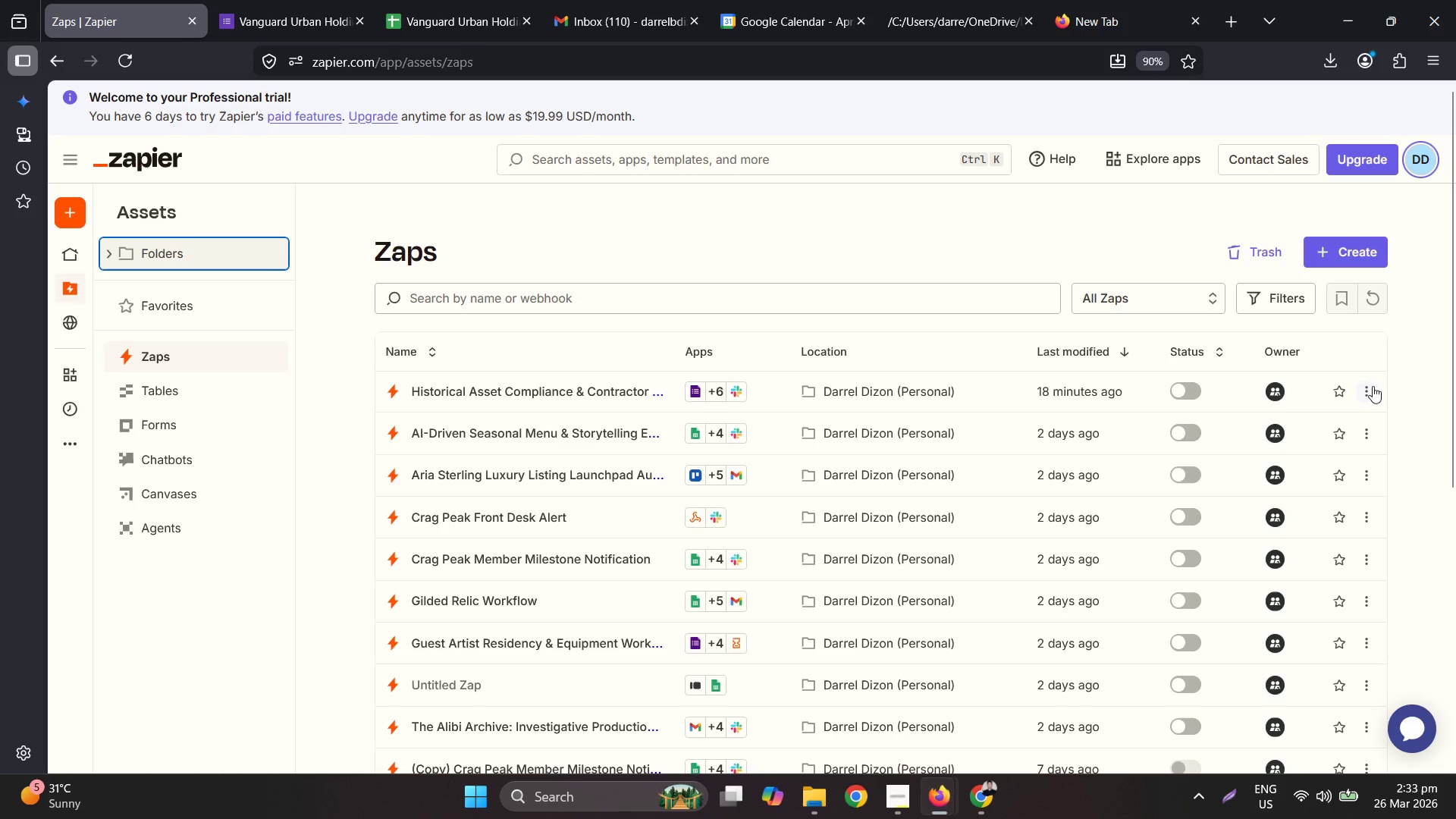 
left_click([1367, 394])
 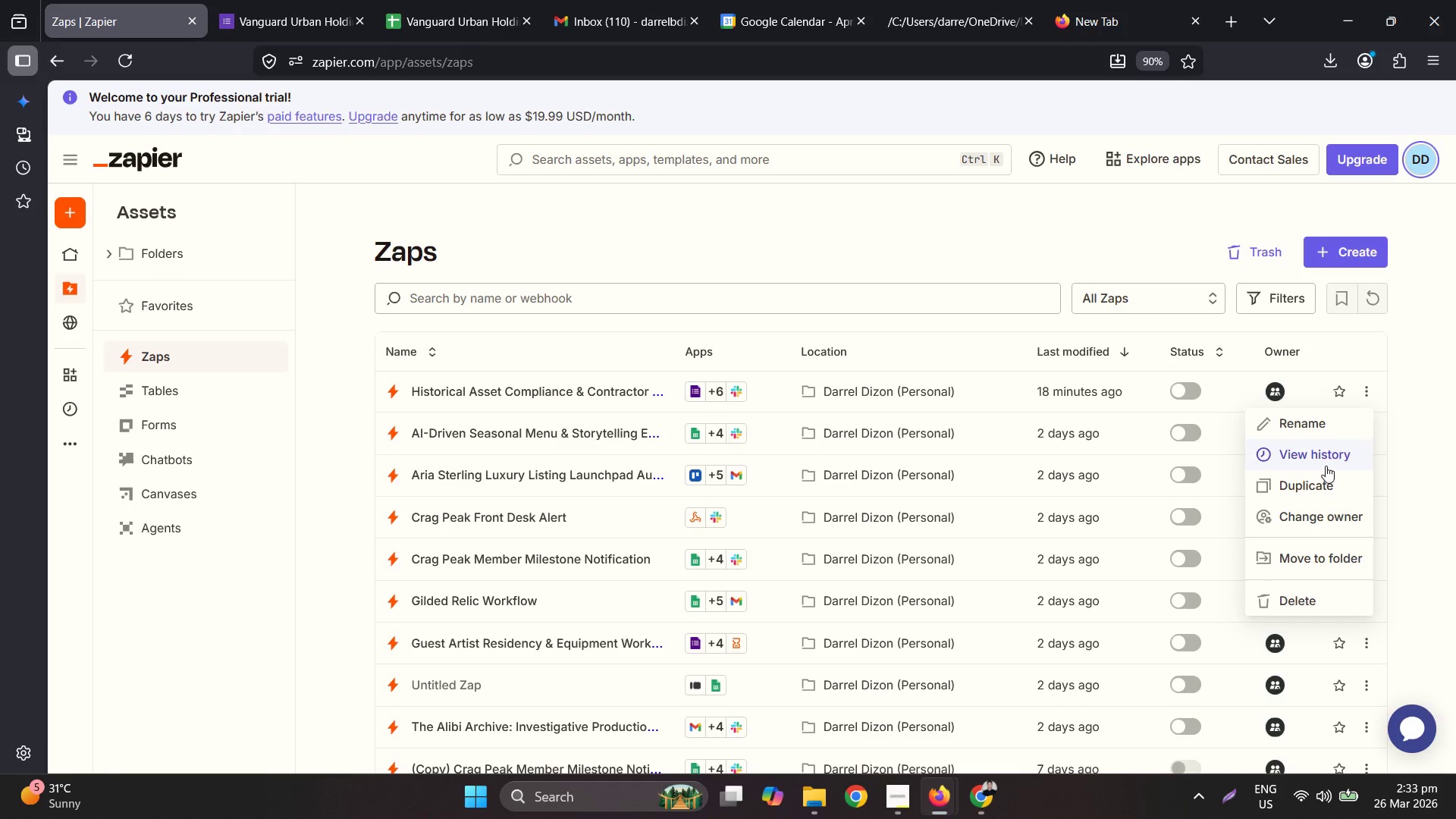 
wait(5.05)
 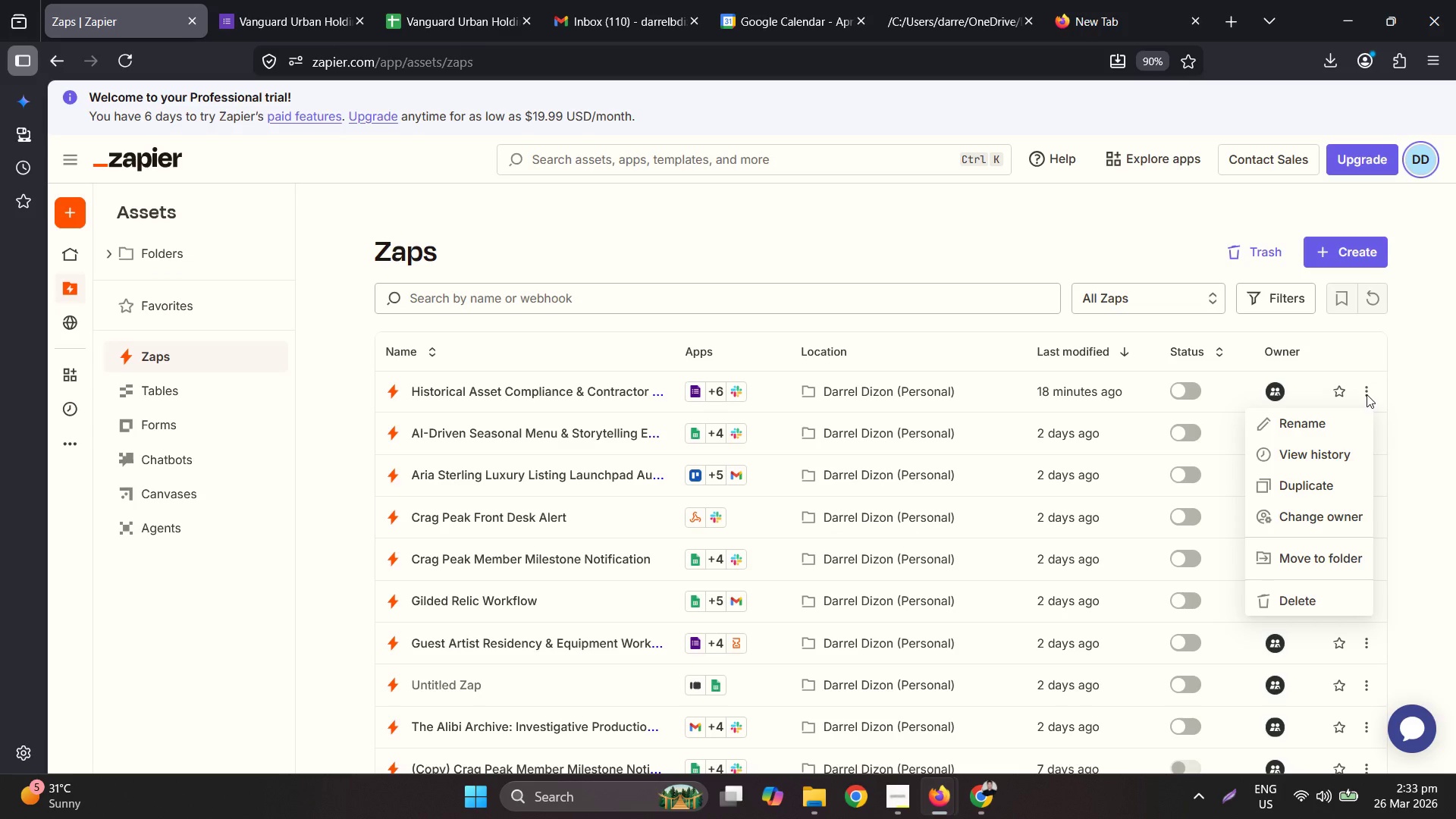 
left_click([1373, 341])
 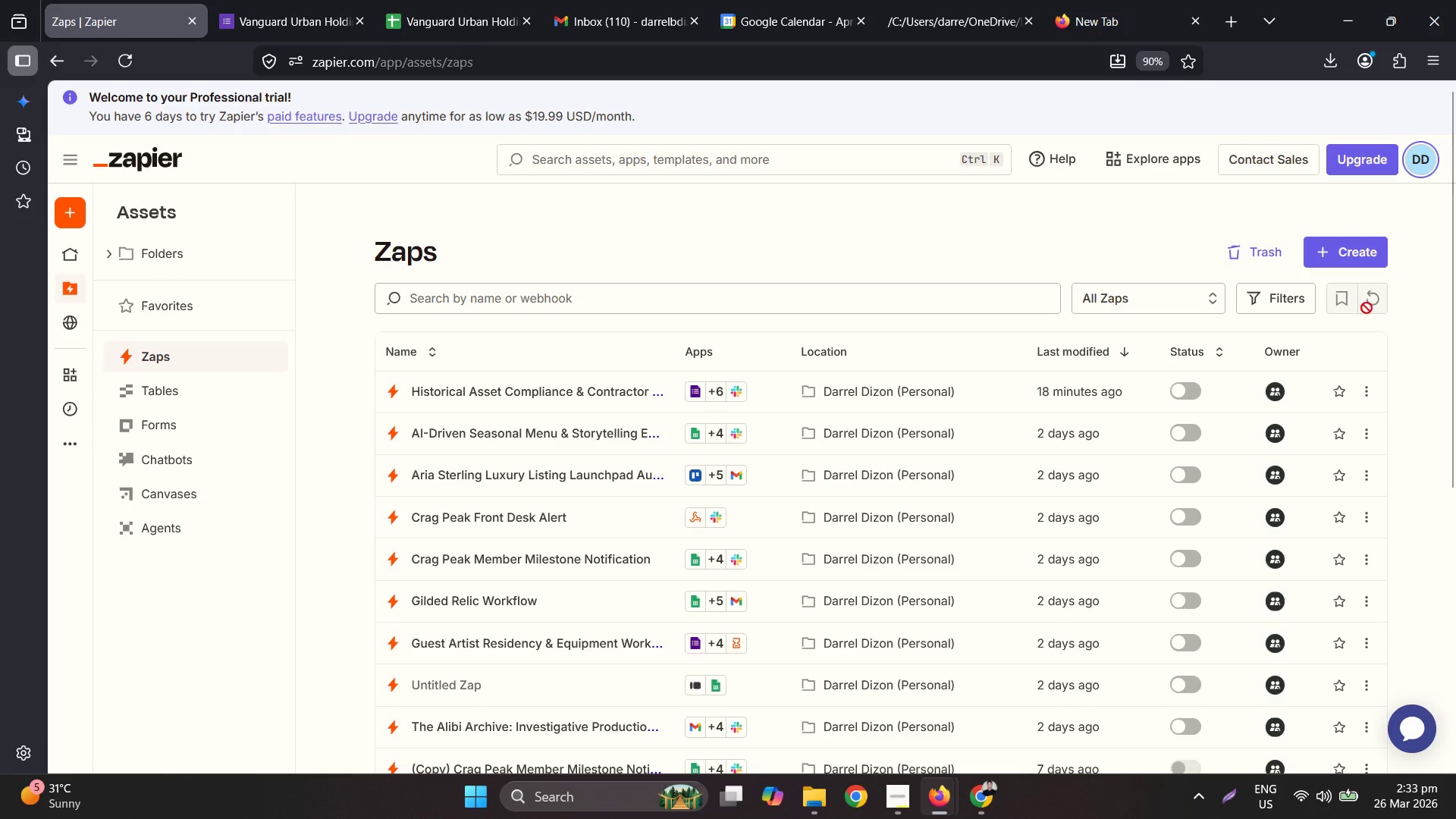 
mouse_move([1351, 292])
 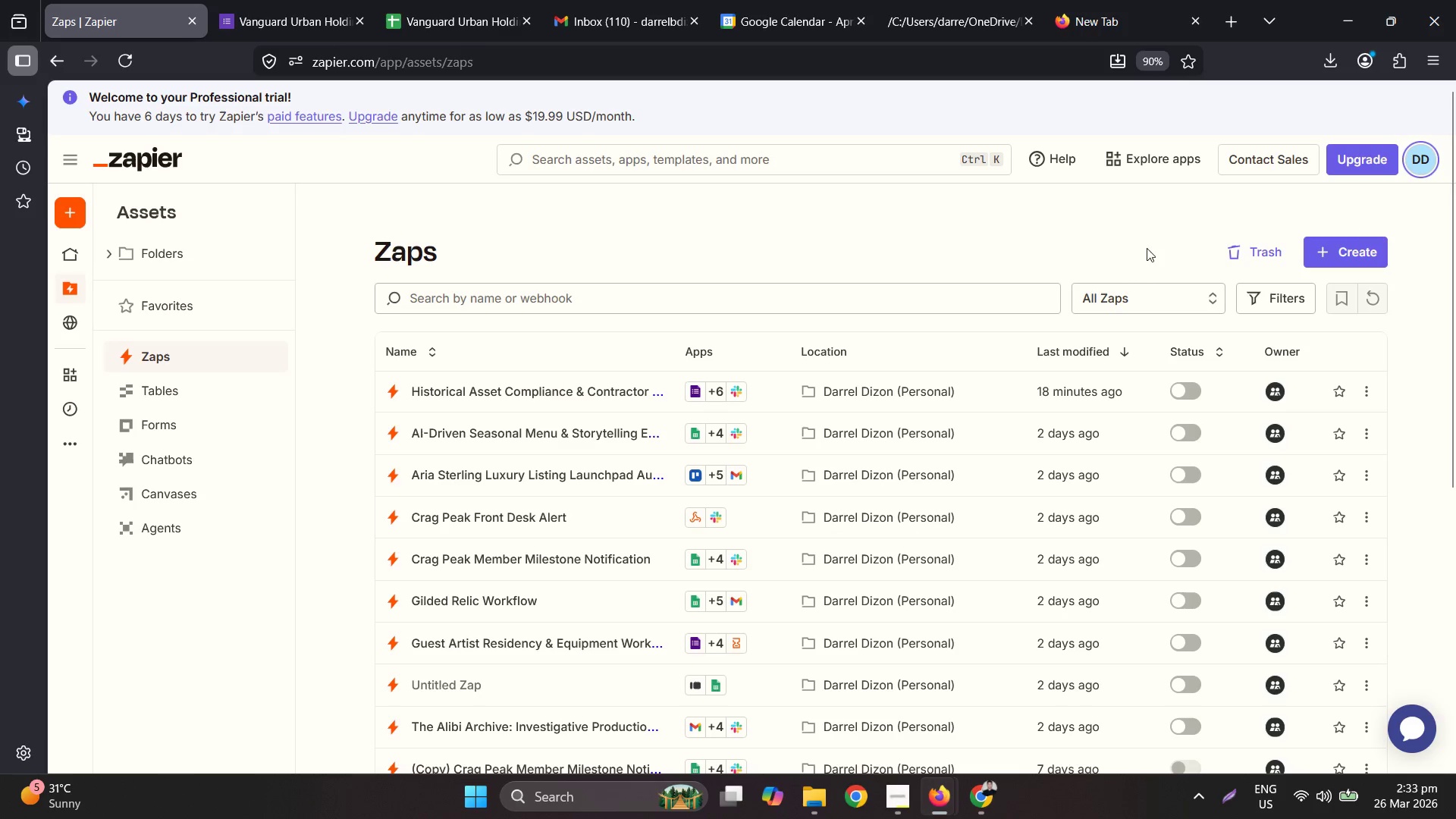 
right_click([563, 391])
 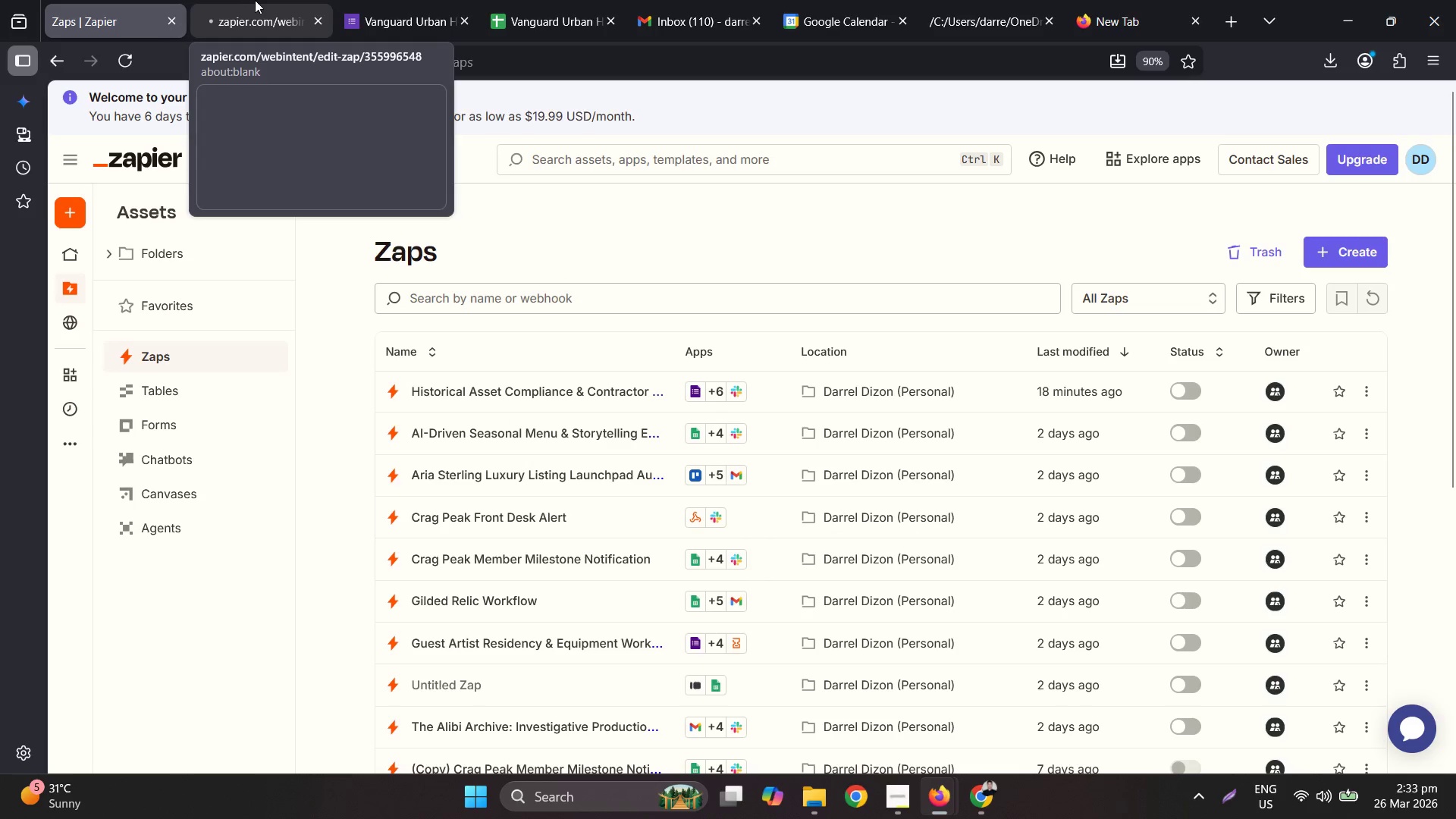 
left_click([255, 0])
 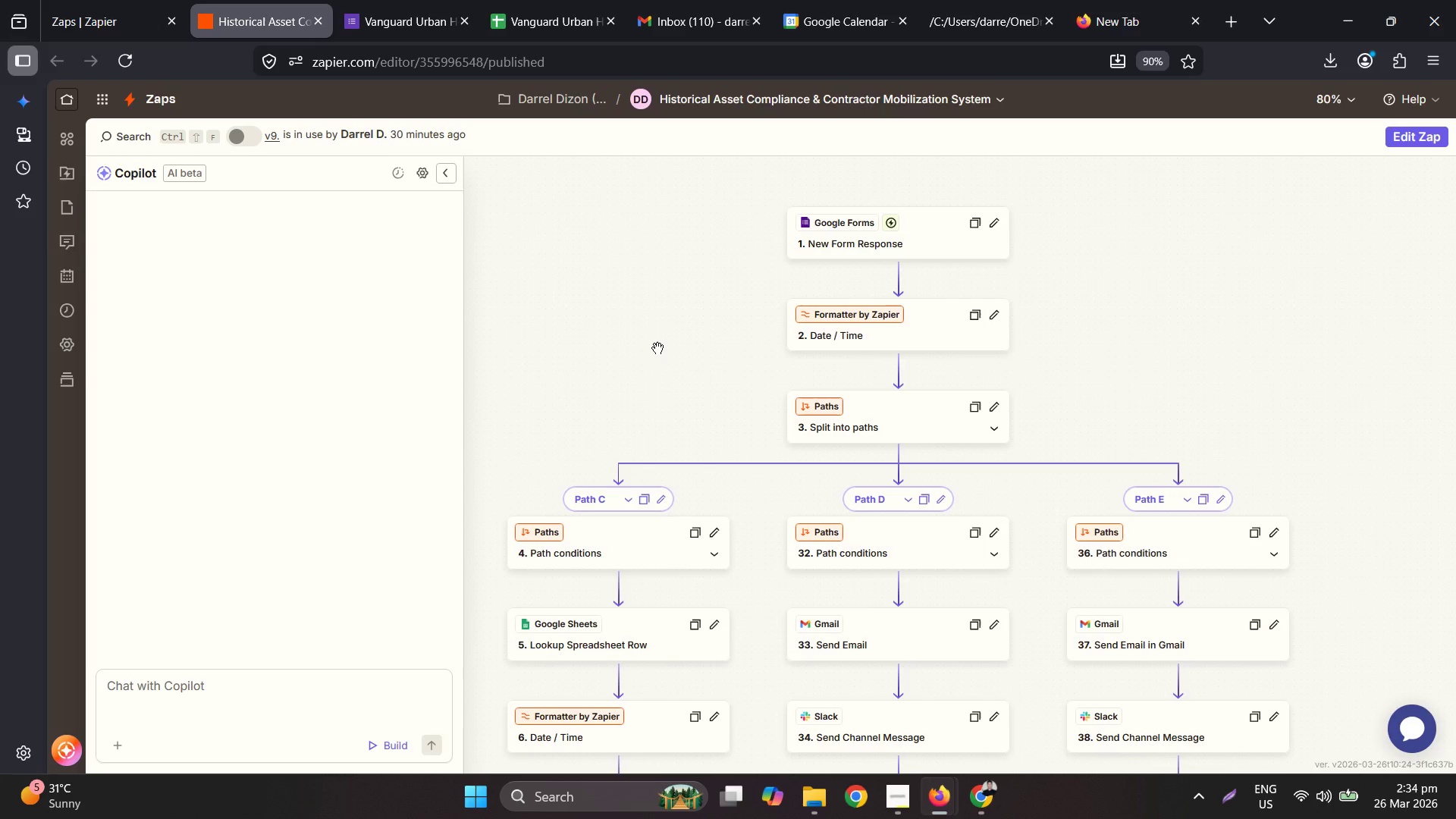 
wait(31.38)
 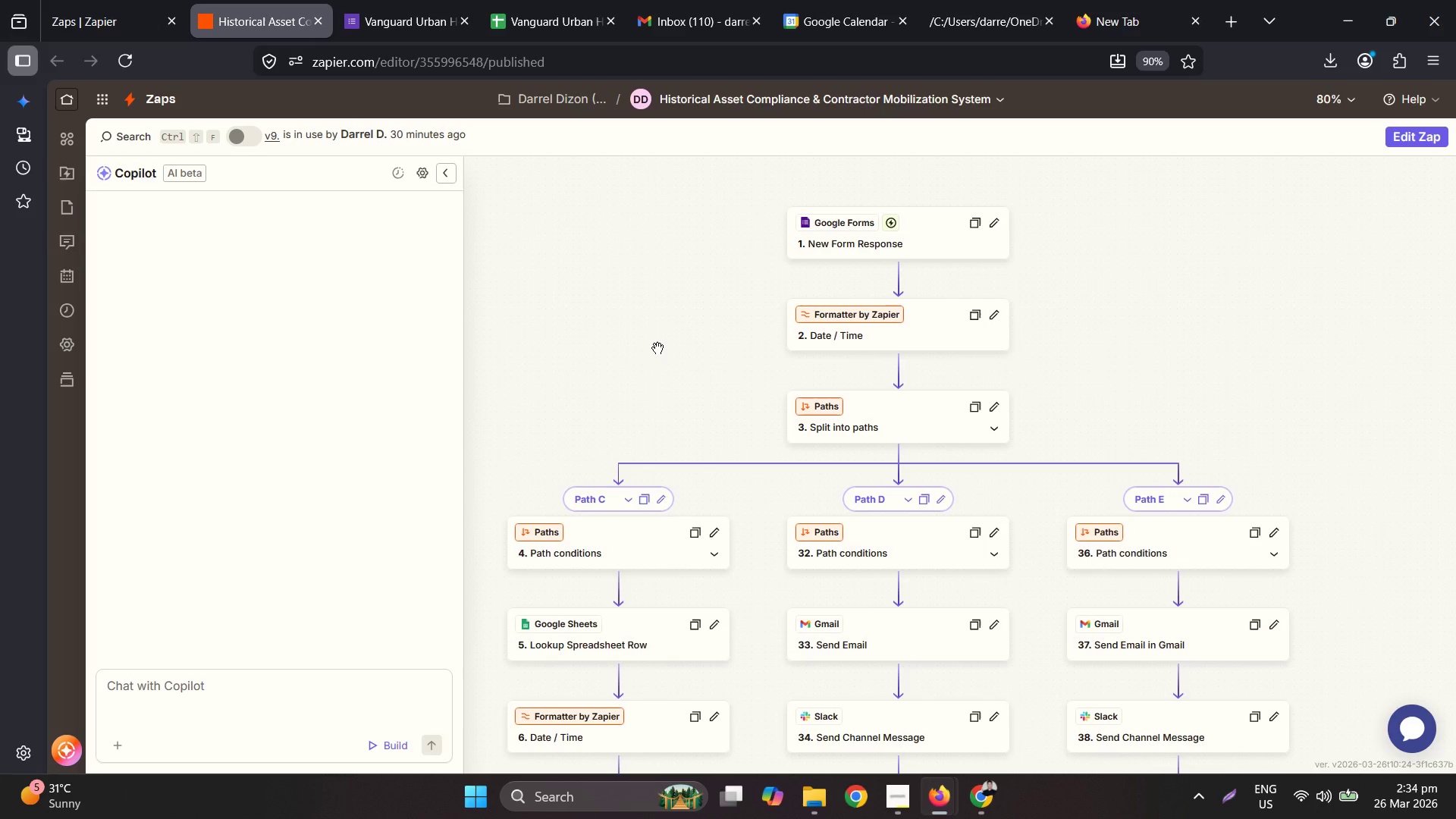 
left_click([990, 101])
 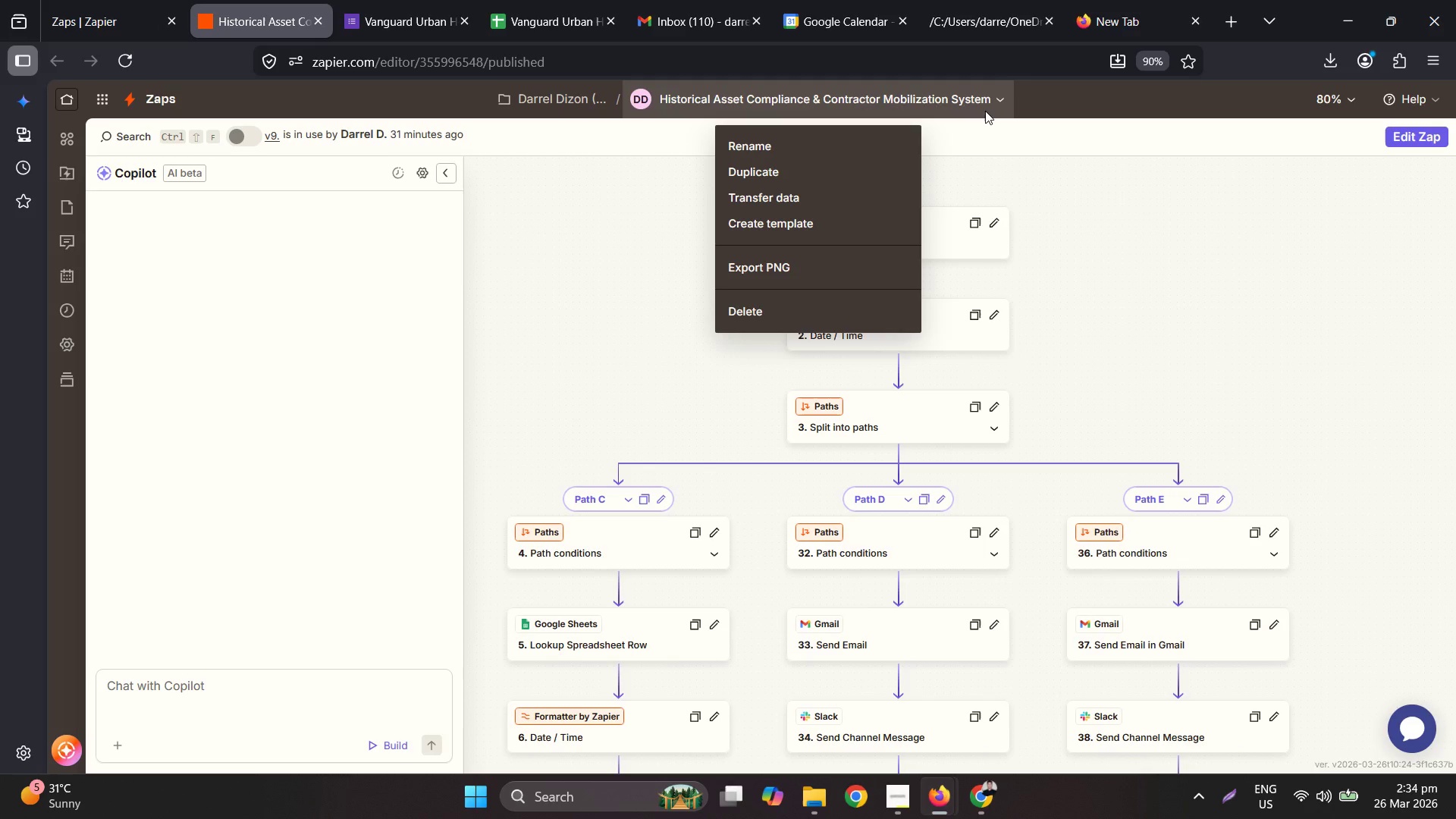 
wait(41.0)
 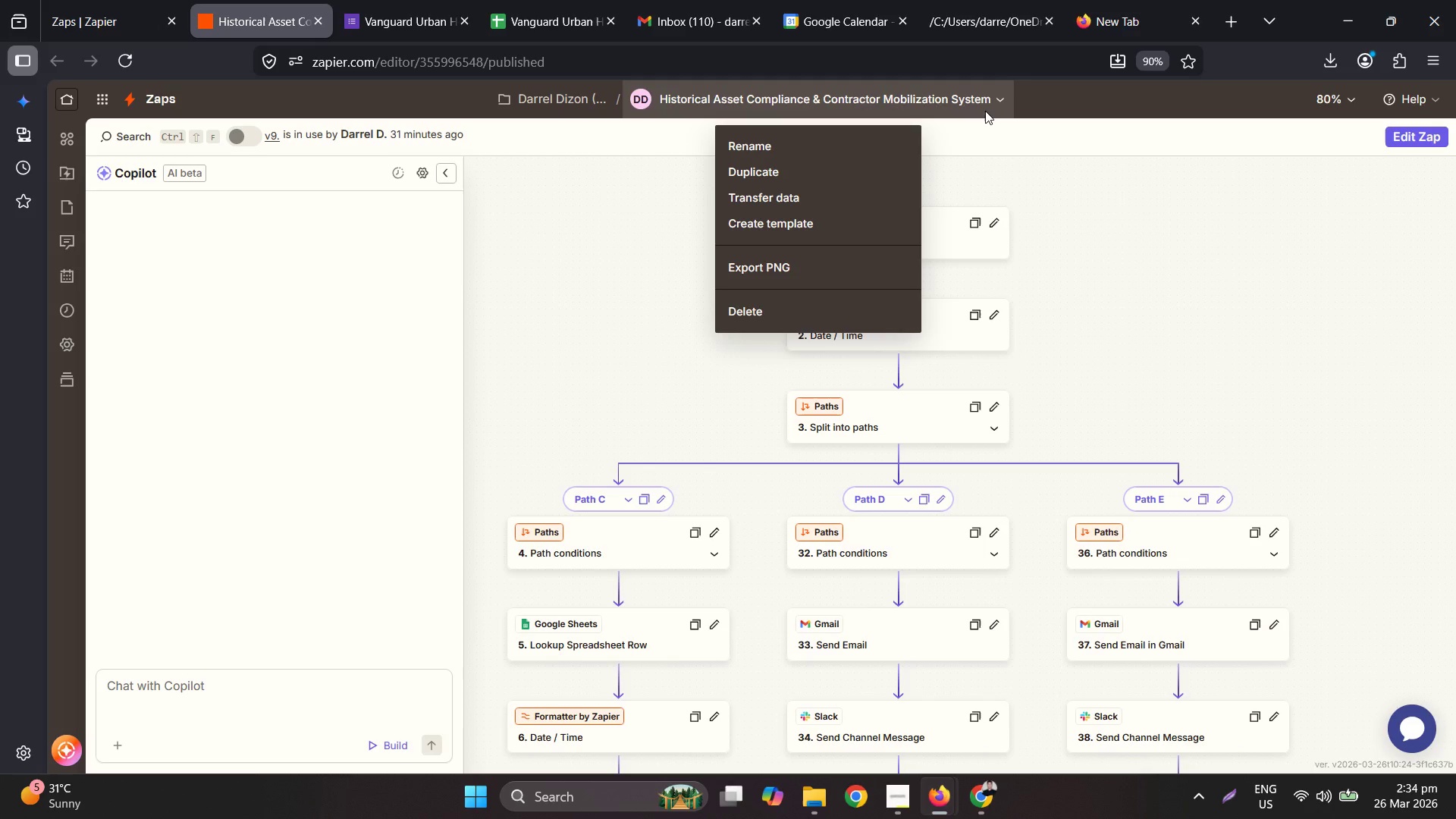 
double_click([957, 103])
 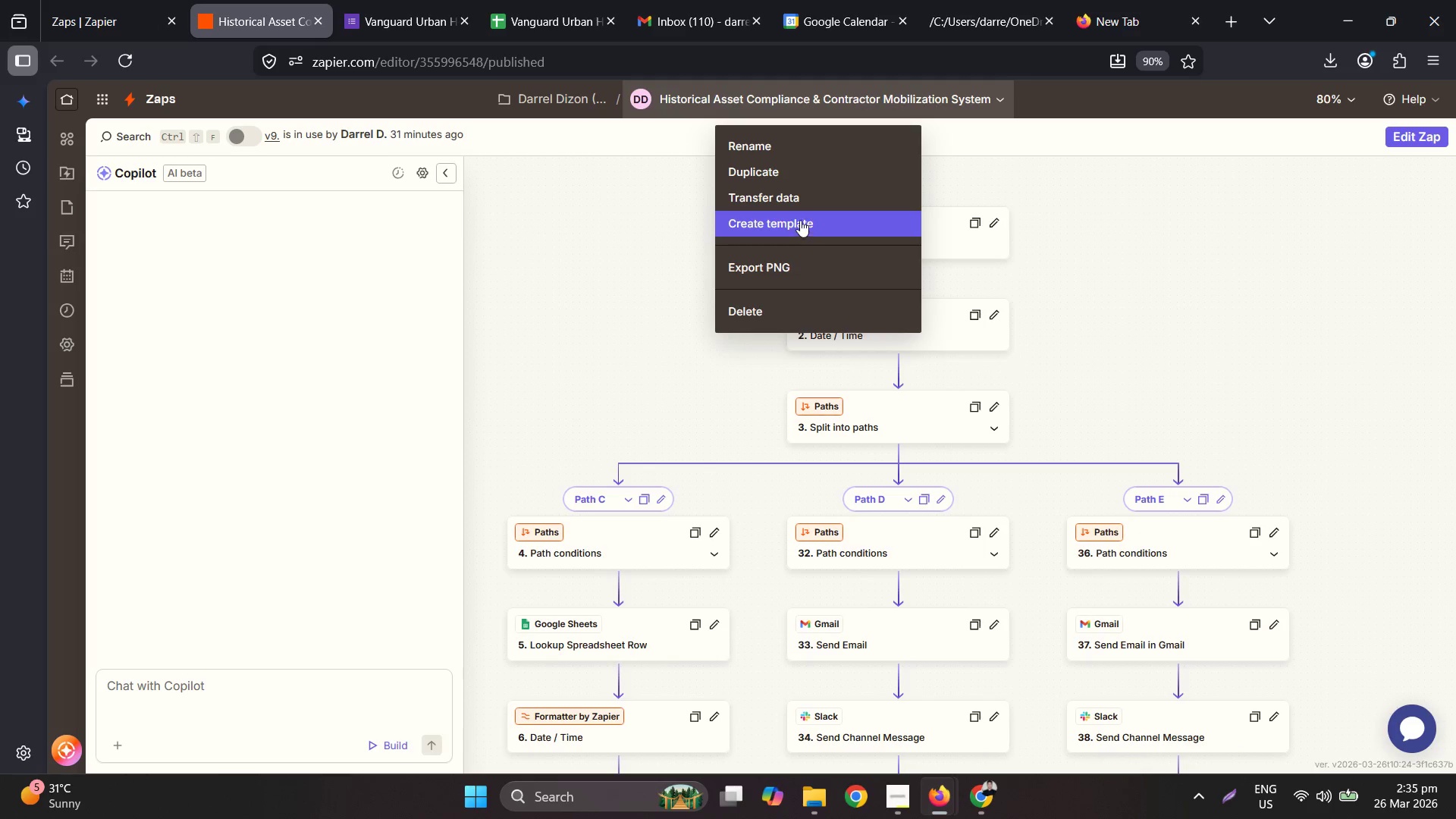 
left_click([795, 205])
 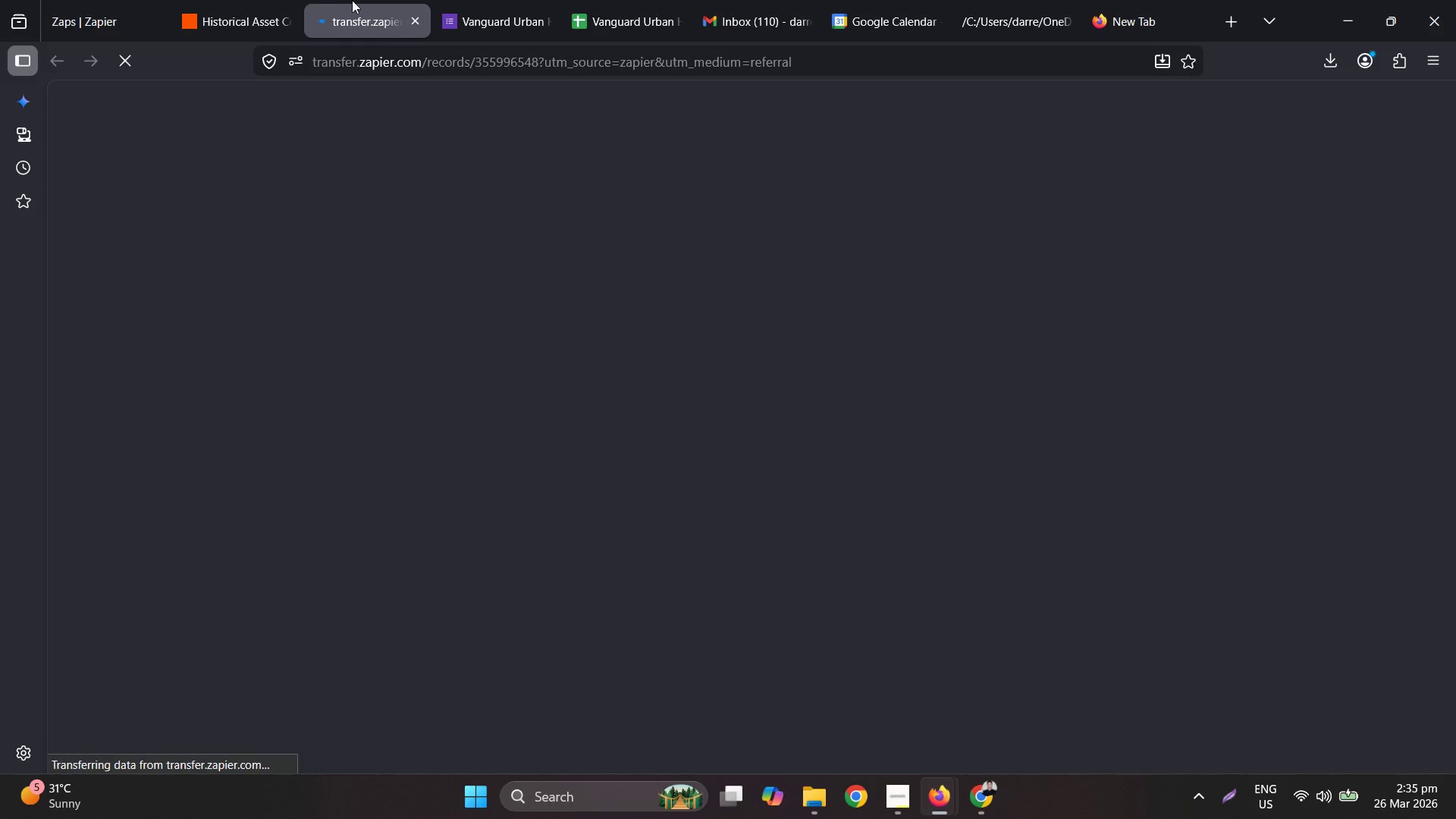 
mouse_move([253, 8])
 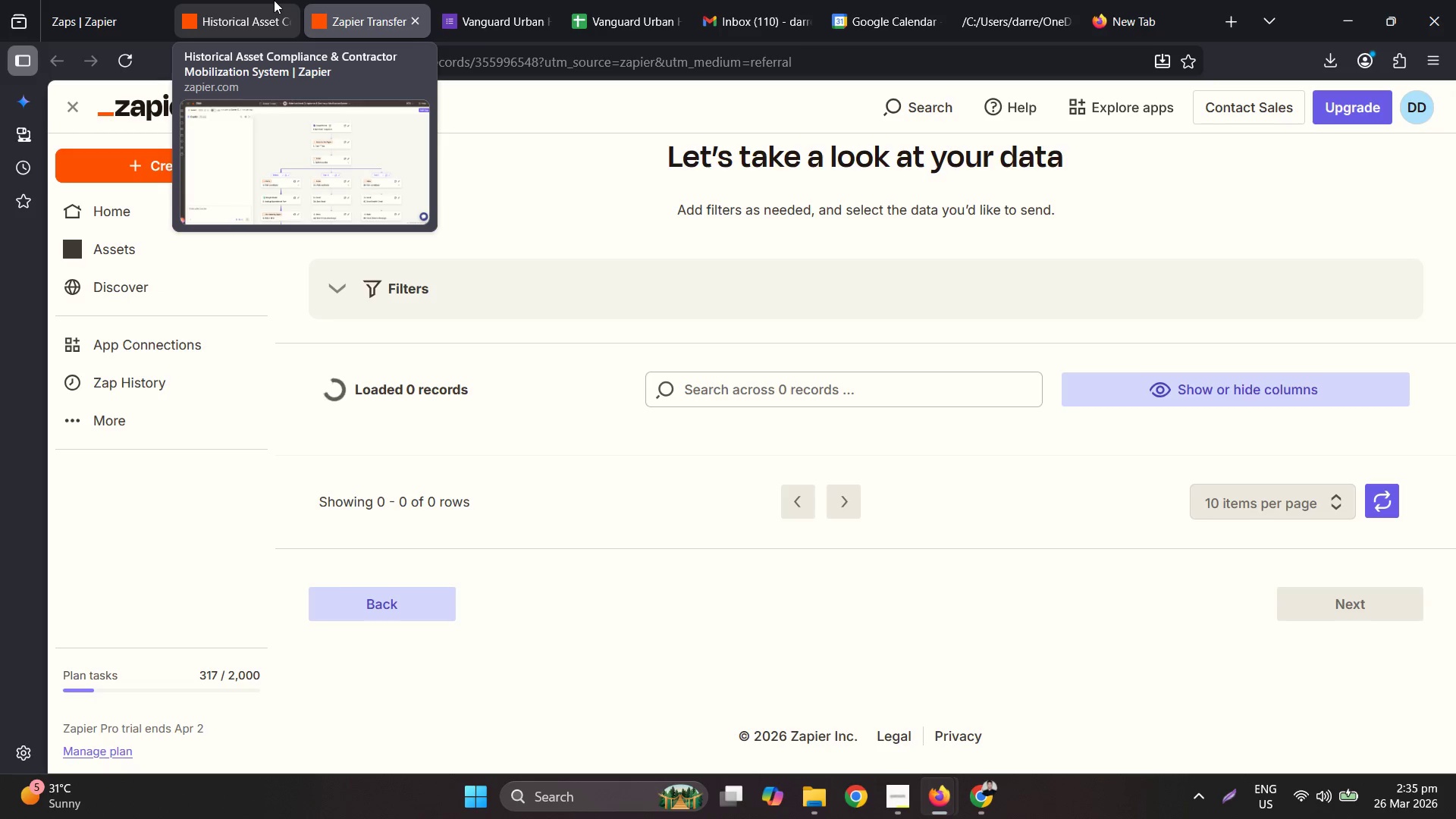 
left_click([274, 0])
 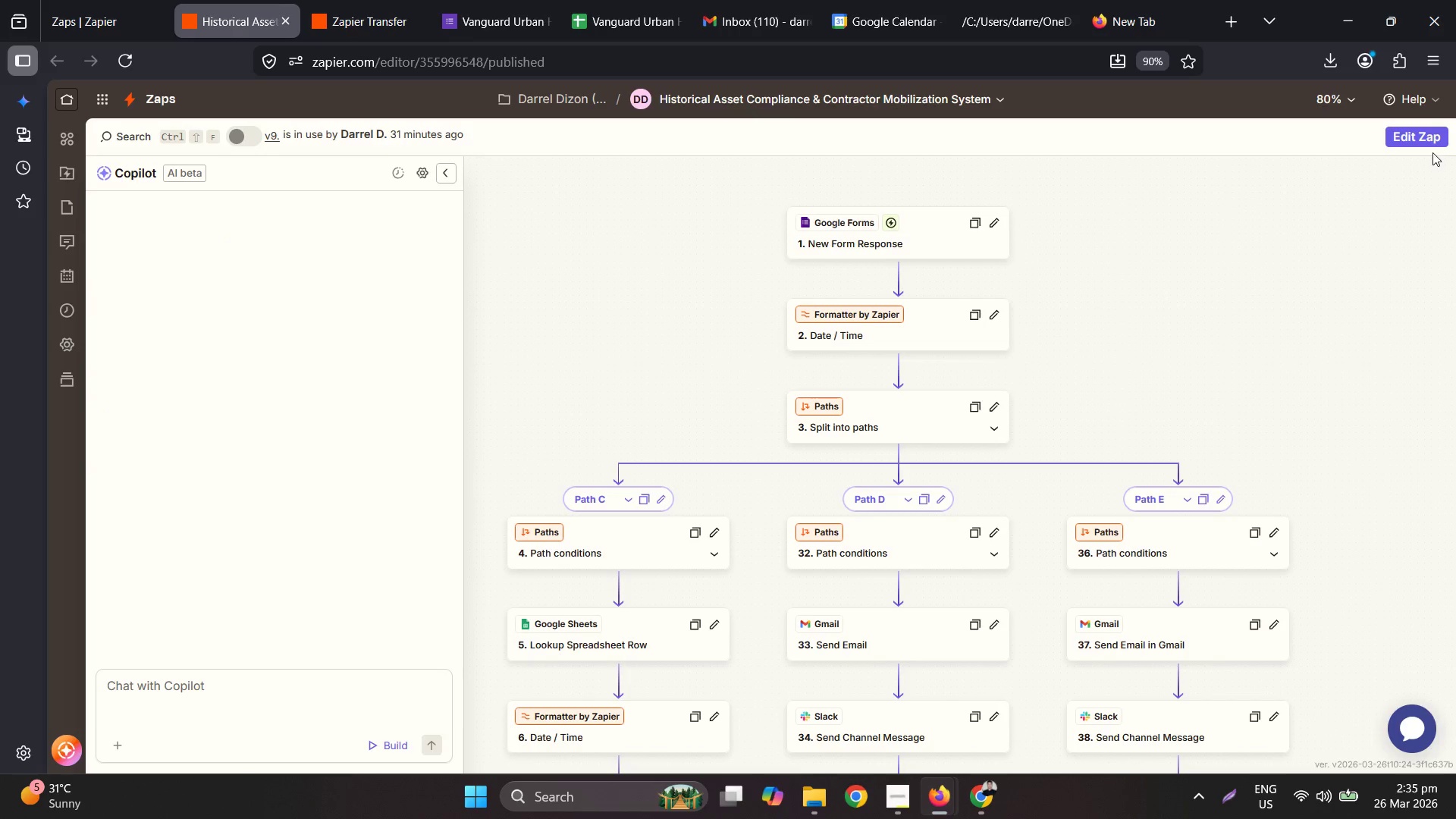 
left_click([1426, 129])
 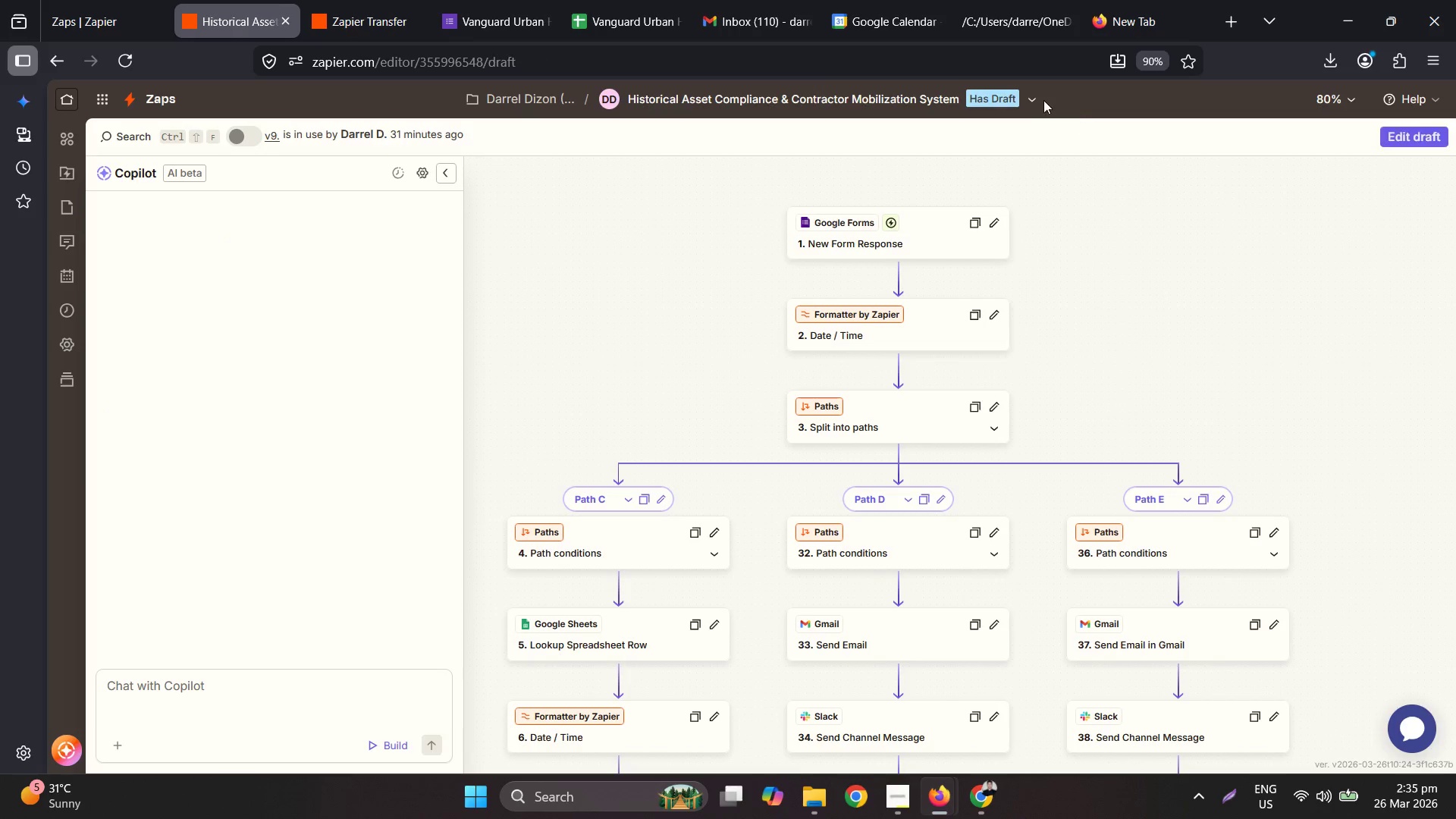 
left_click([1038, 96])
 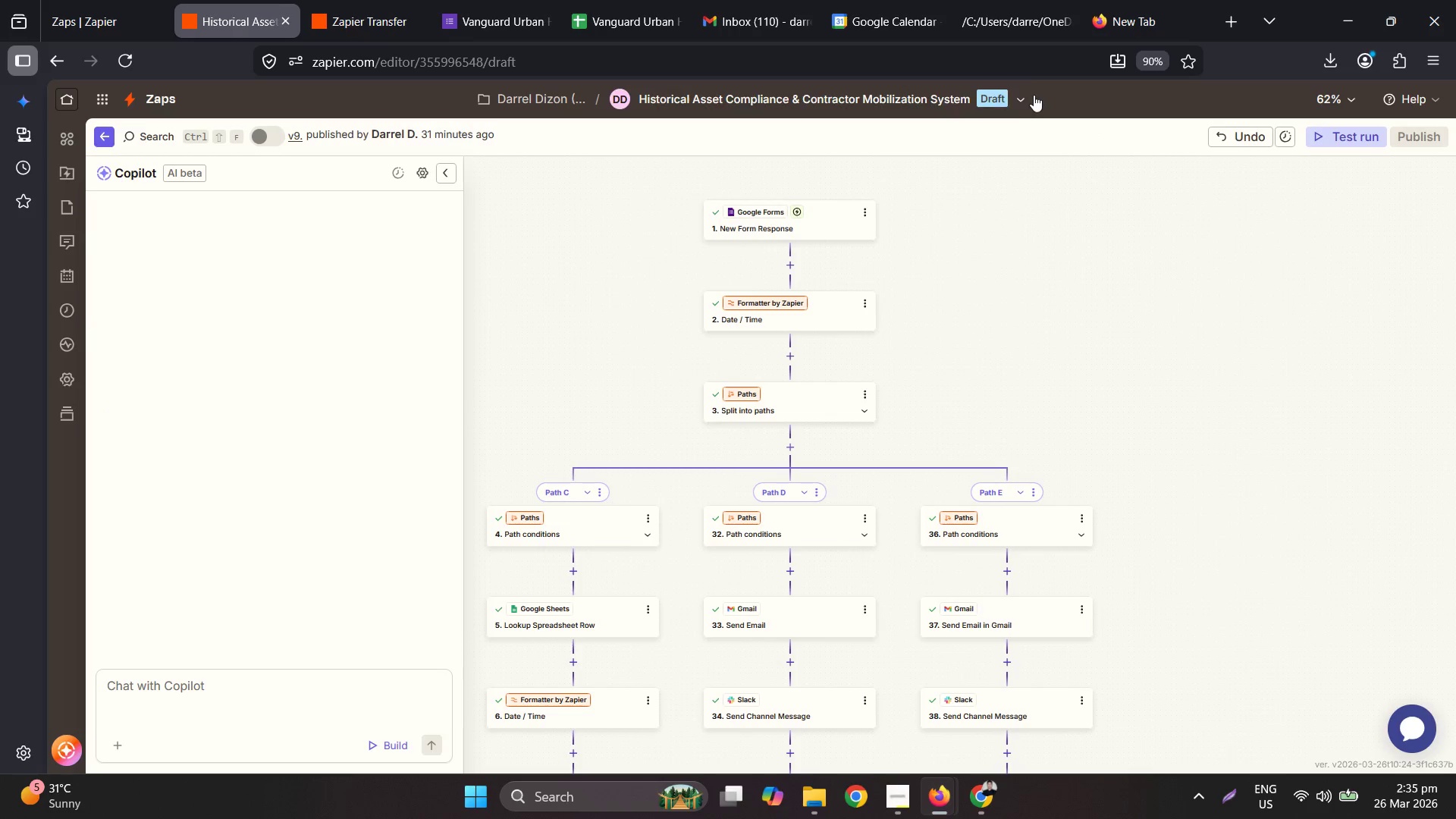 
left_click([1025, 93])
 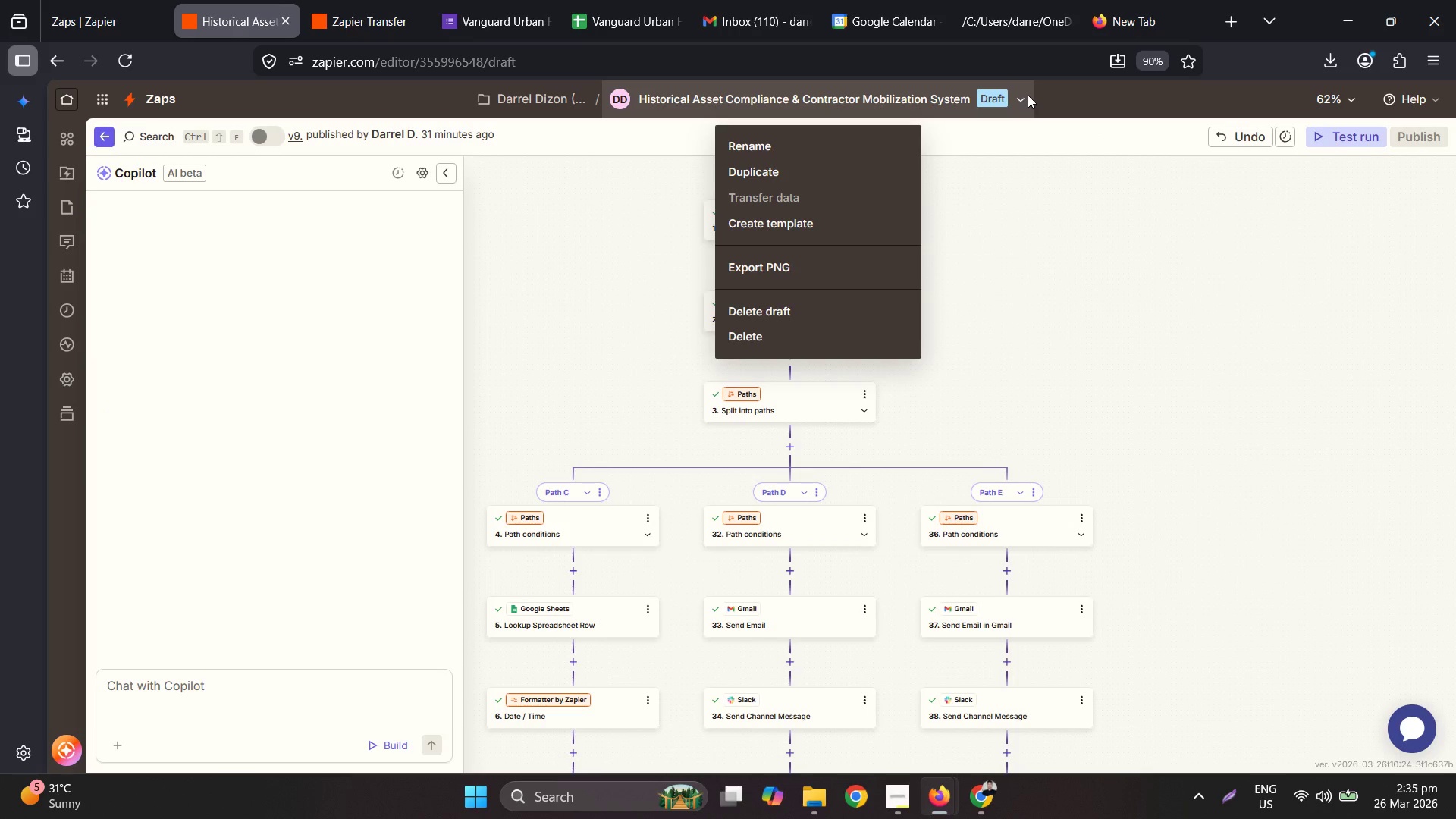 
left_click([849, 309])
 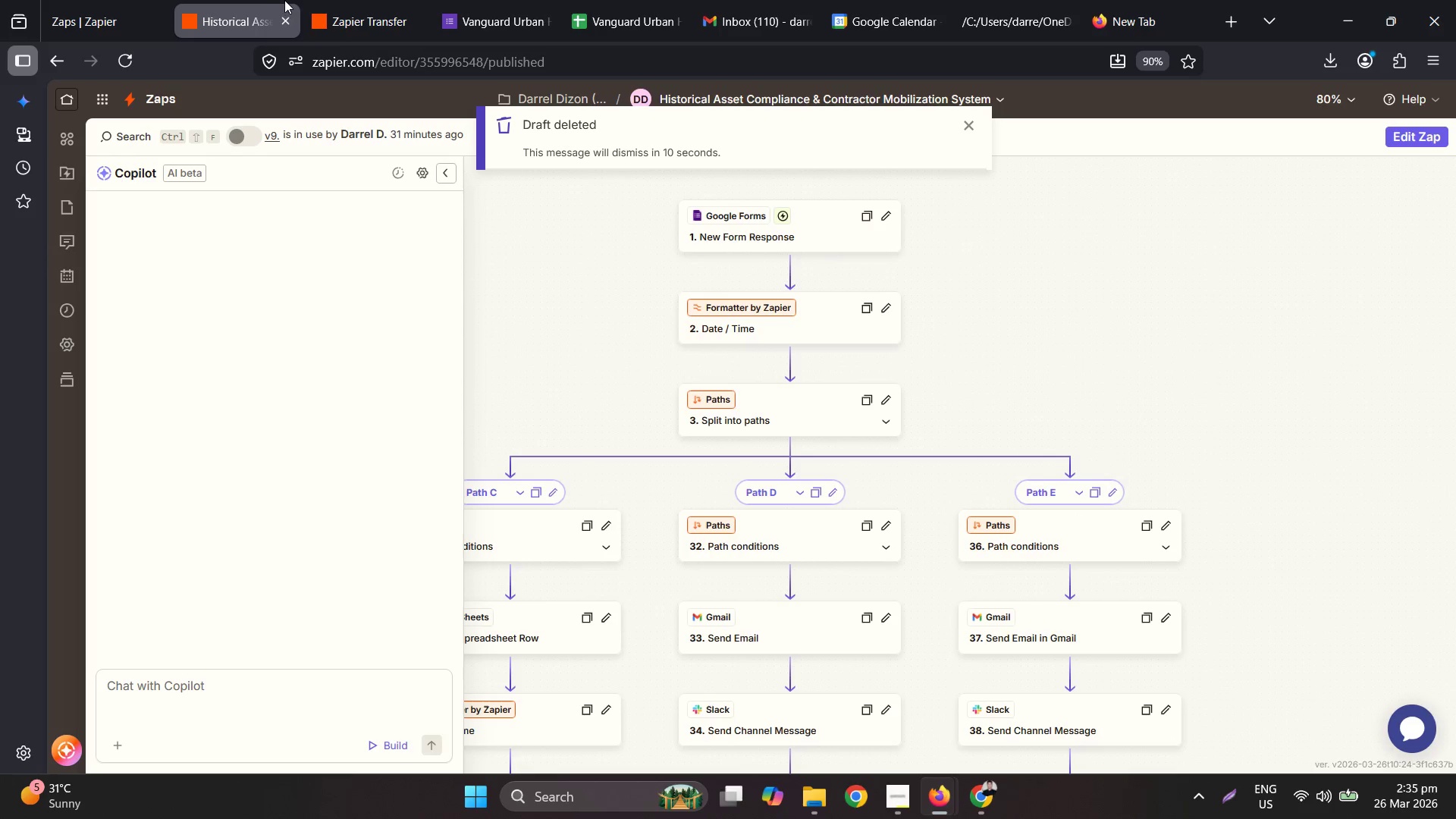 
left_click([338, 0])
 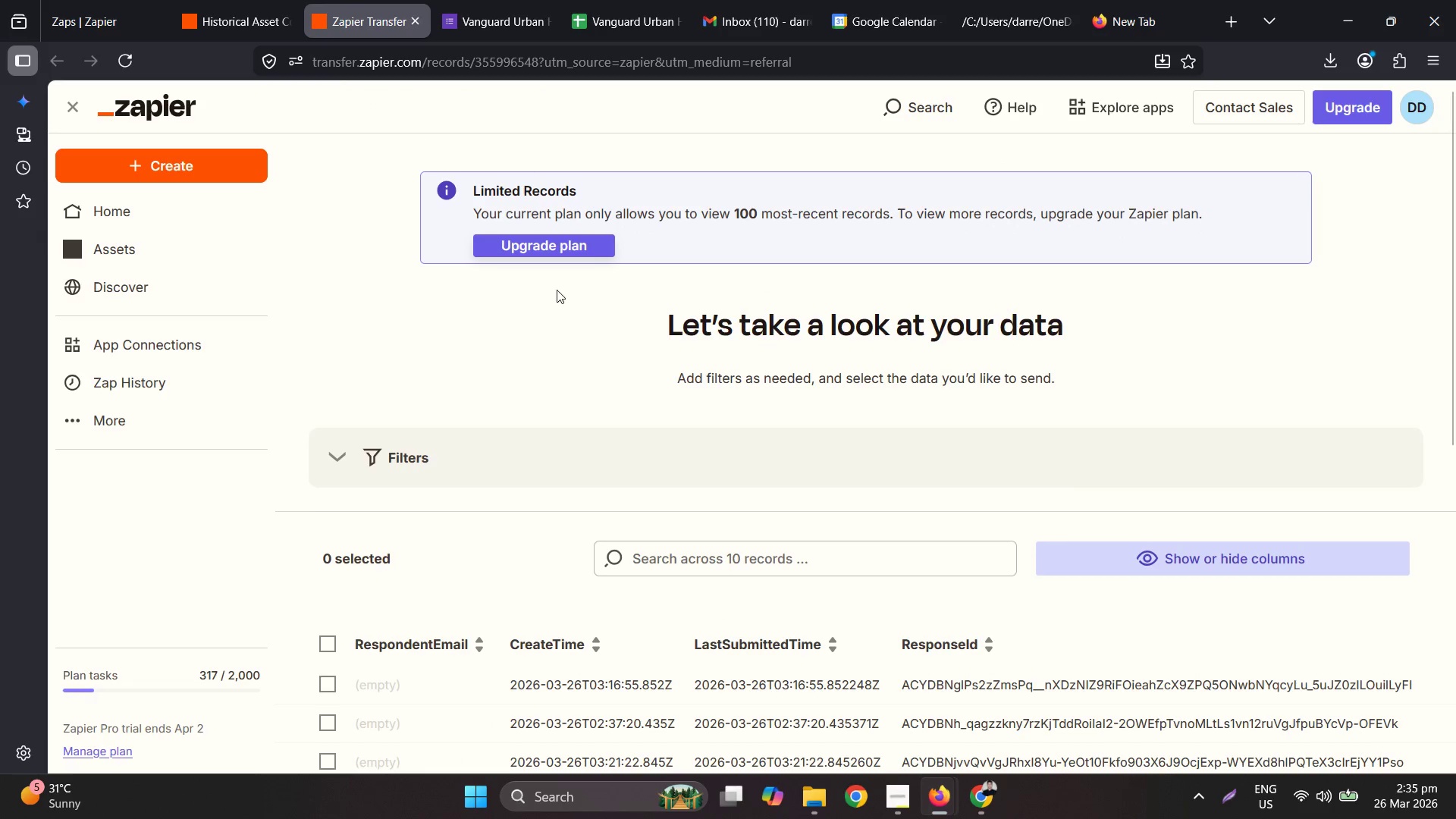 
scroll: coordinate [609, 466], scroll_direction: down, amount: 3.0
 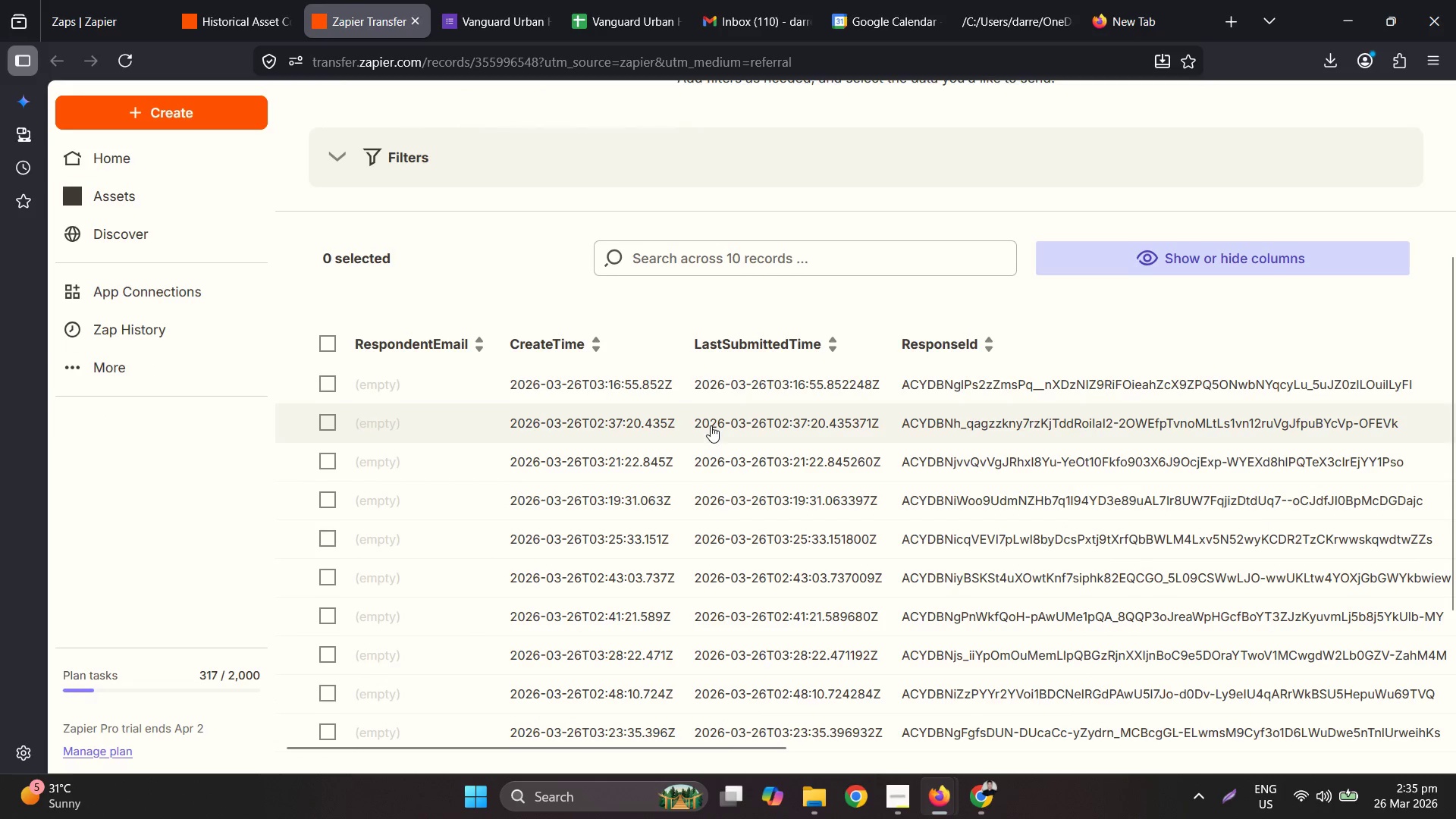 
scroll: coordinate [711, 425], scroll_direction: up, amount: 3.0
 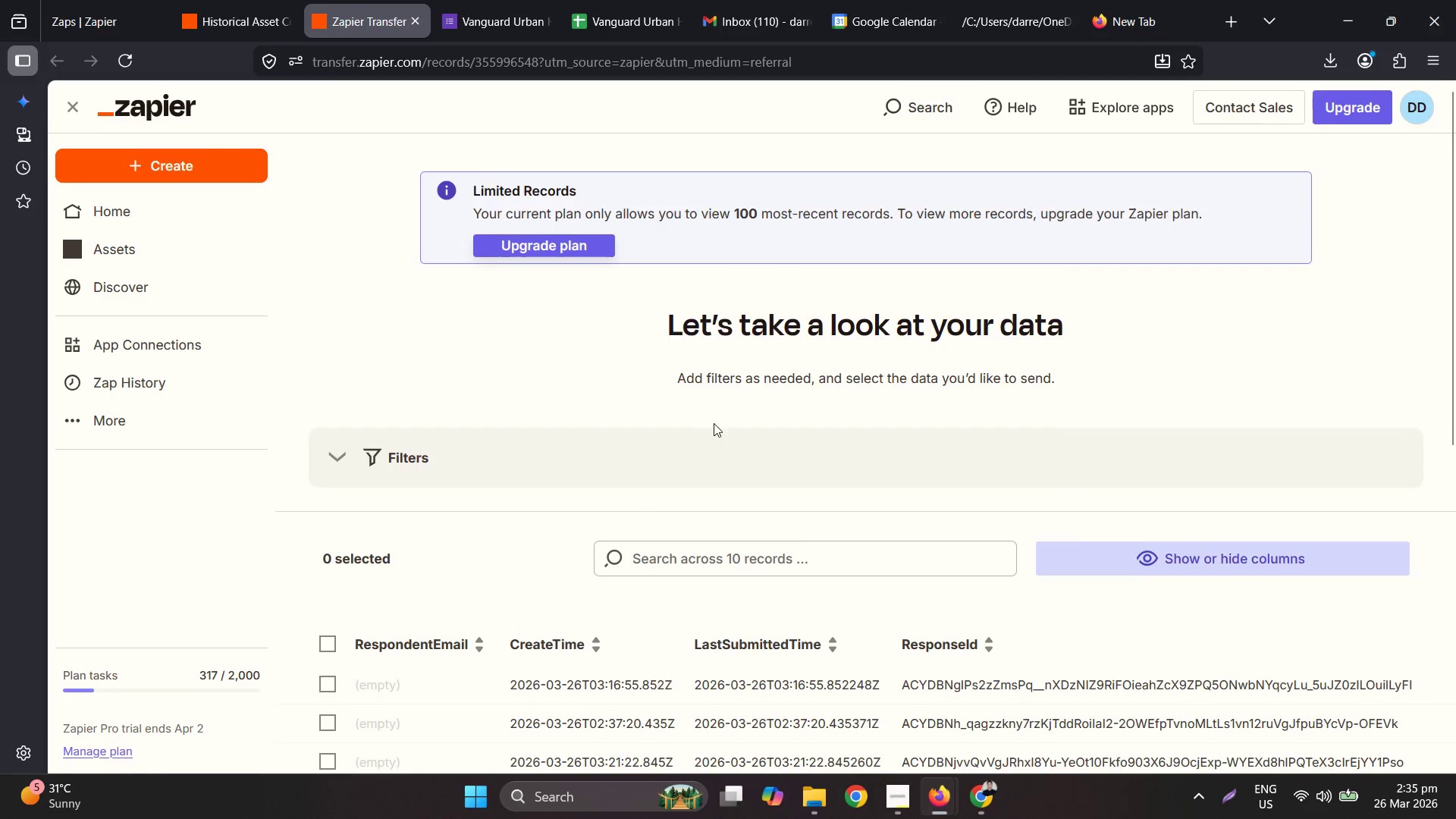 
scroll: coordinate [644, 527], scroll_direction: down, amount: 7.0
 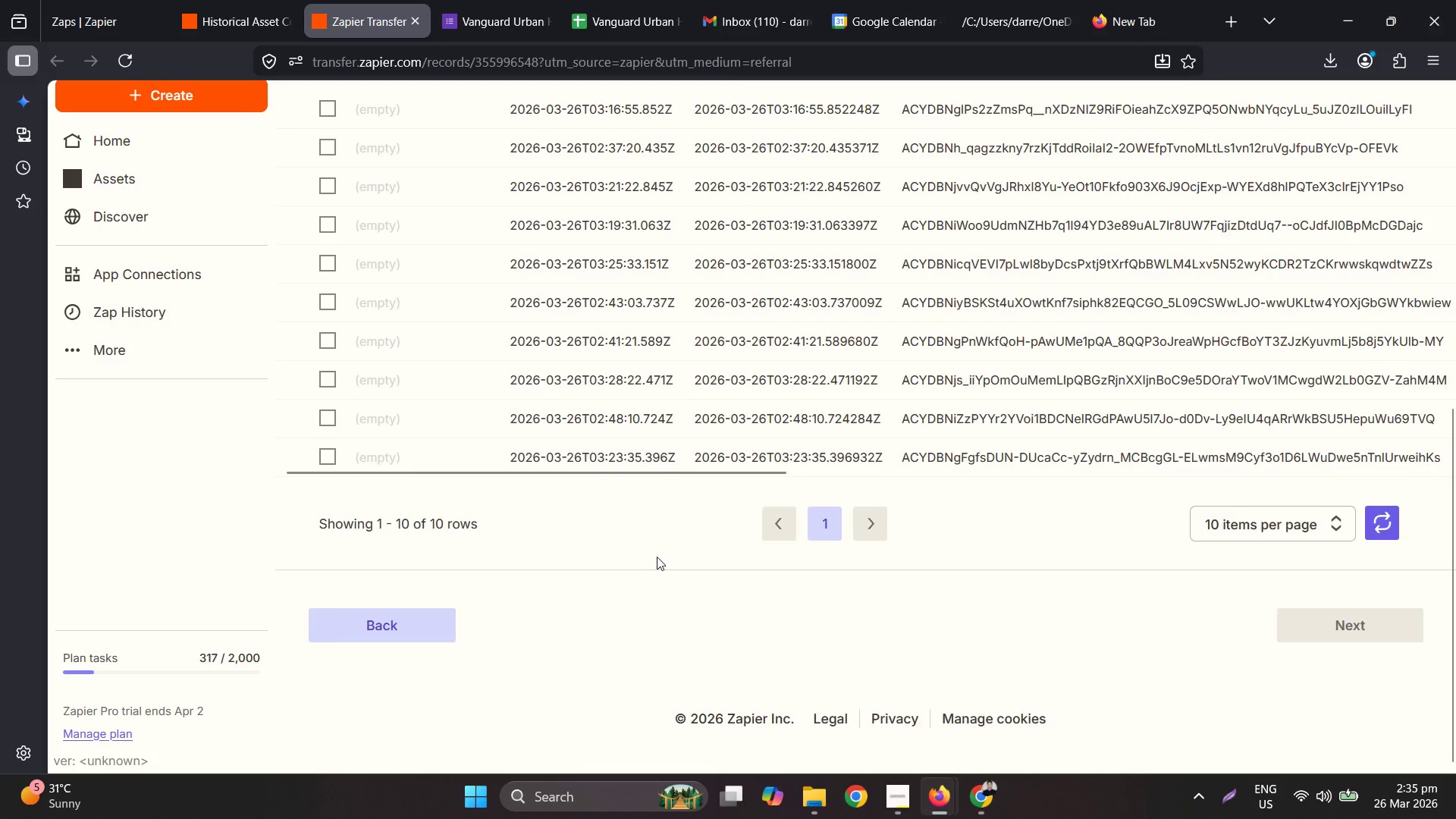 
scroll: coordinate [595, 553], scroll_direction: up, amount: 8.0
 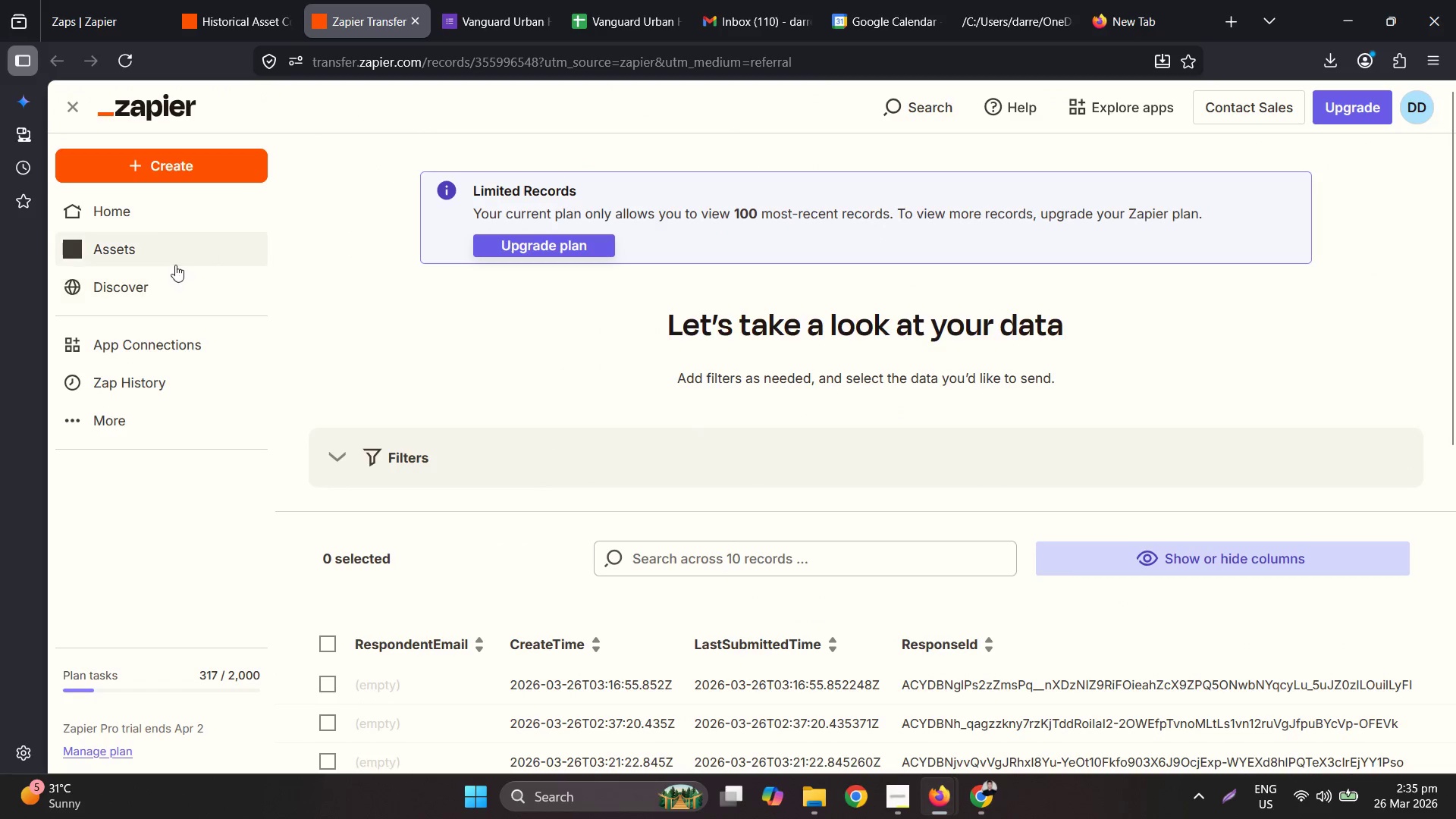 
left_click([184, 247])
 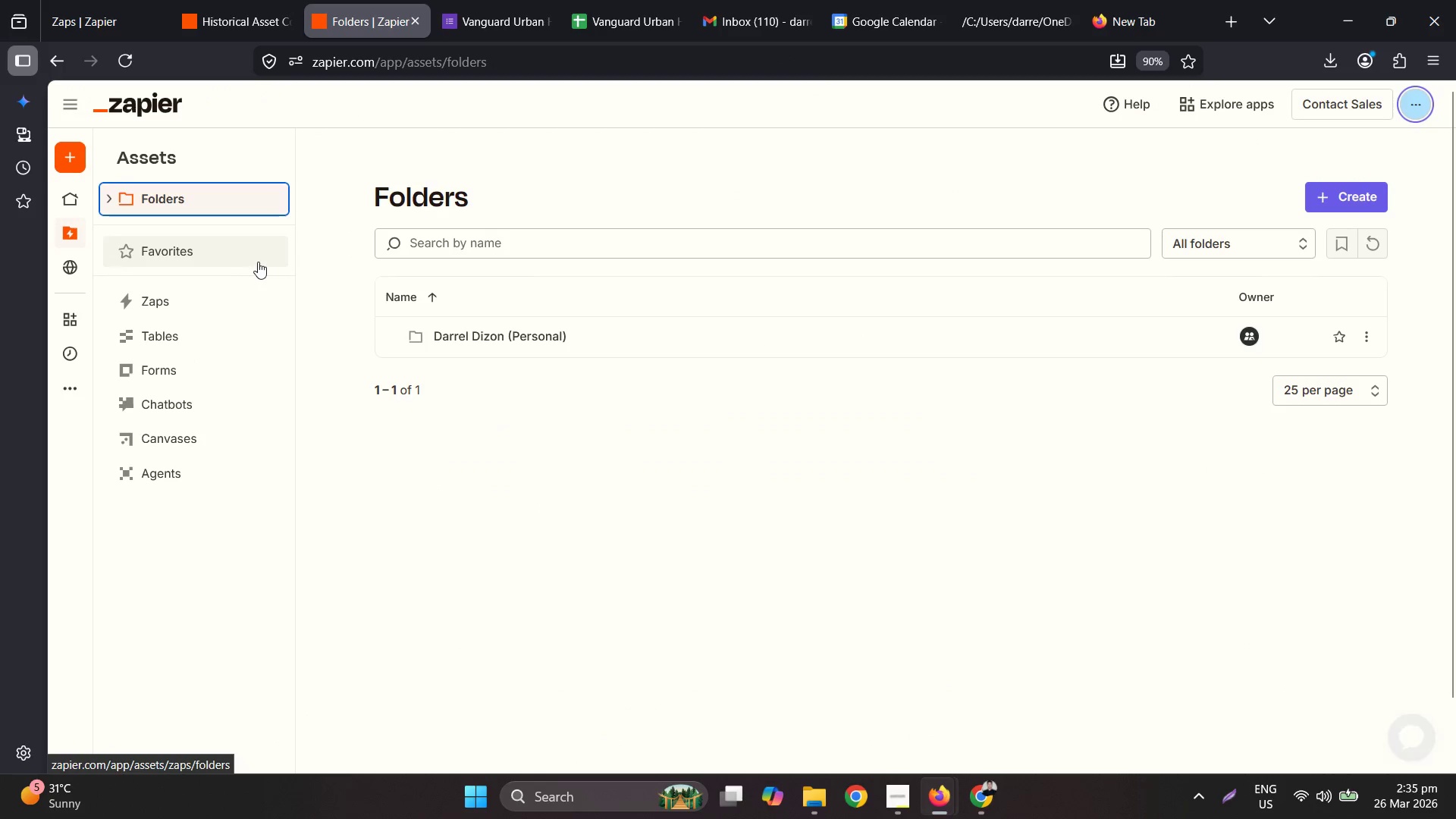 
left_click([419, 341])
 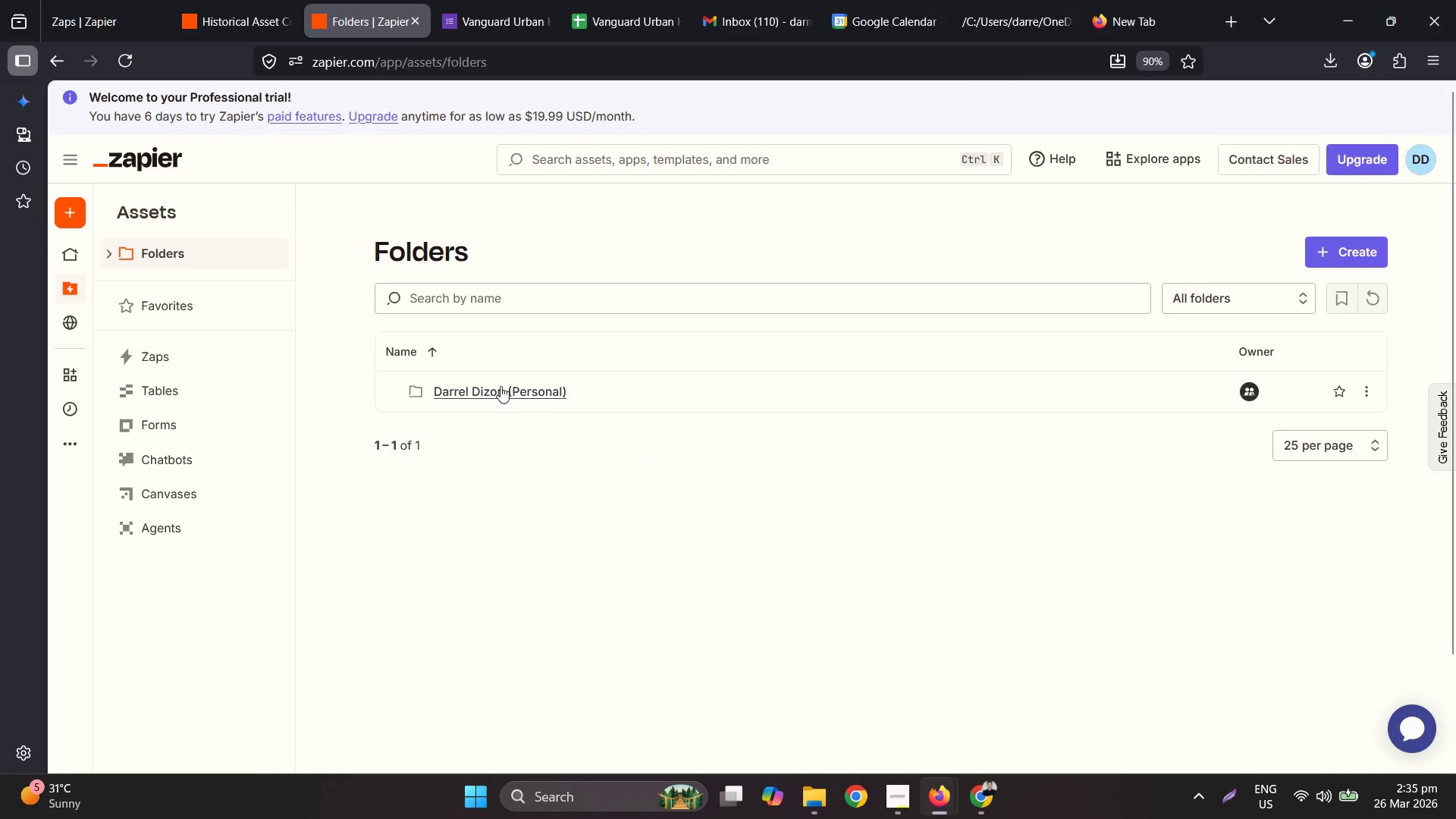 
left_click([418, 394])
 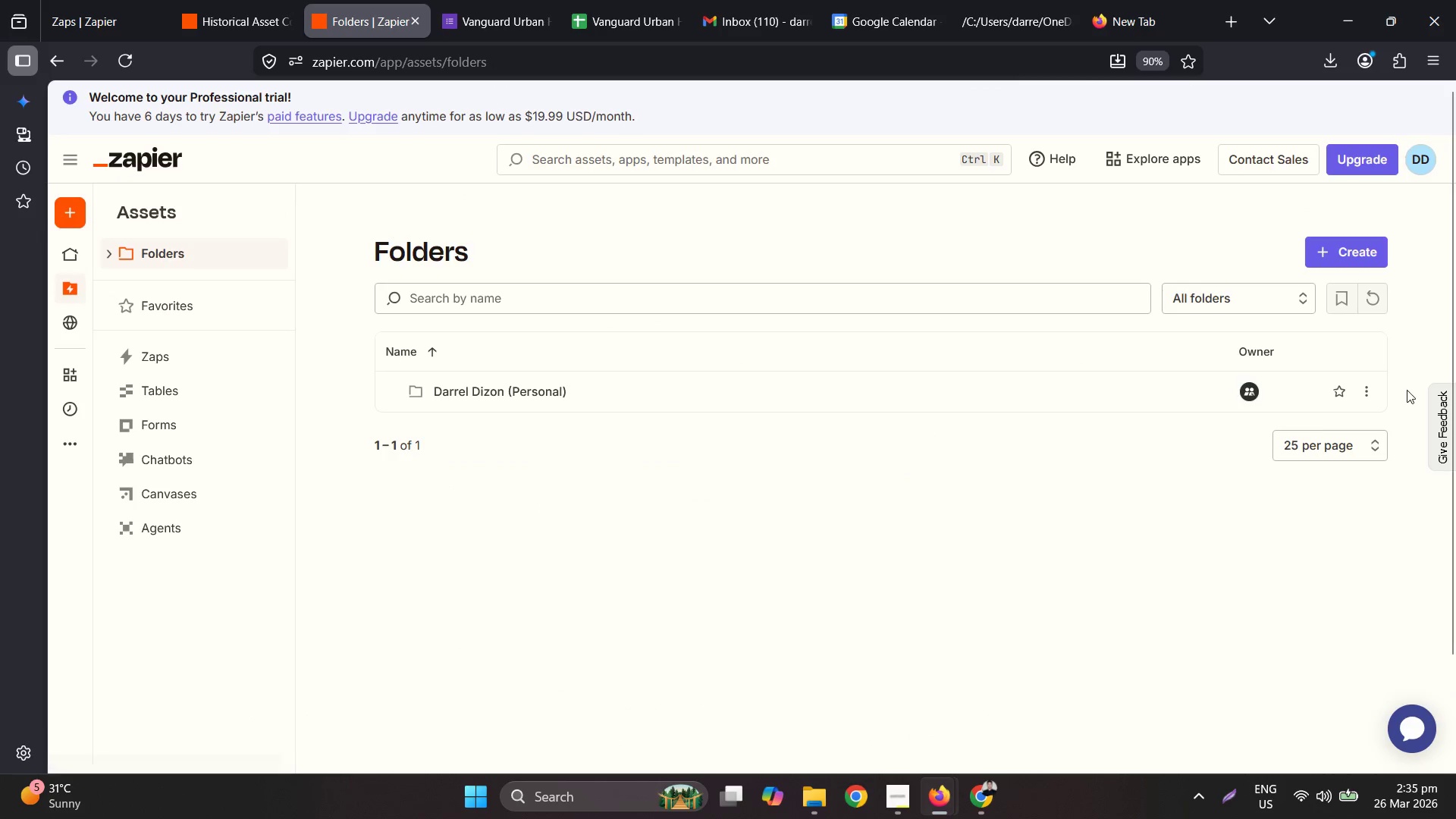 
double_click([1373, 391])
 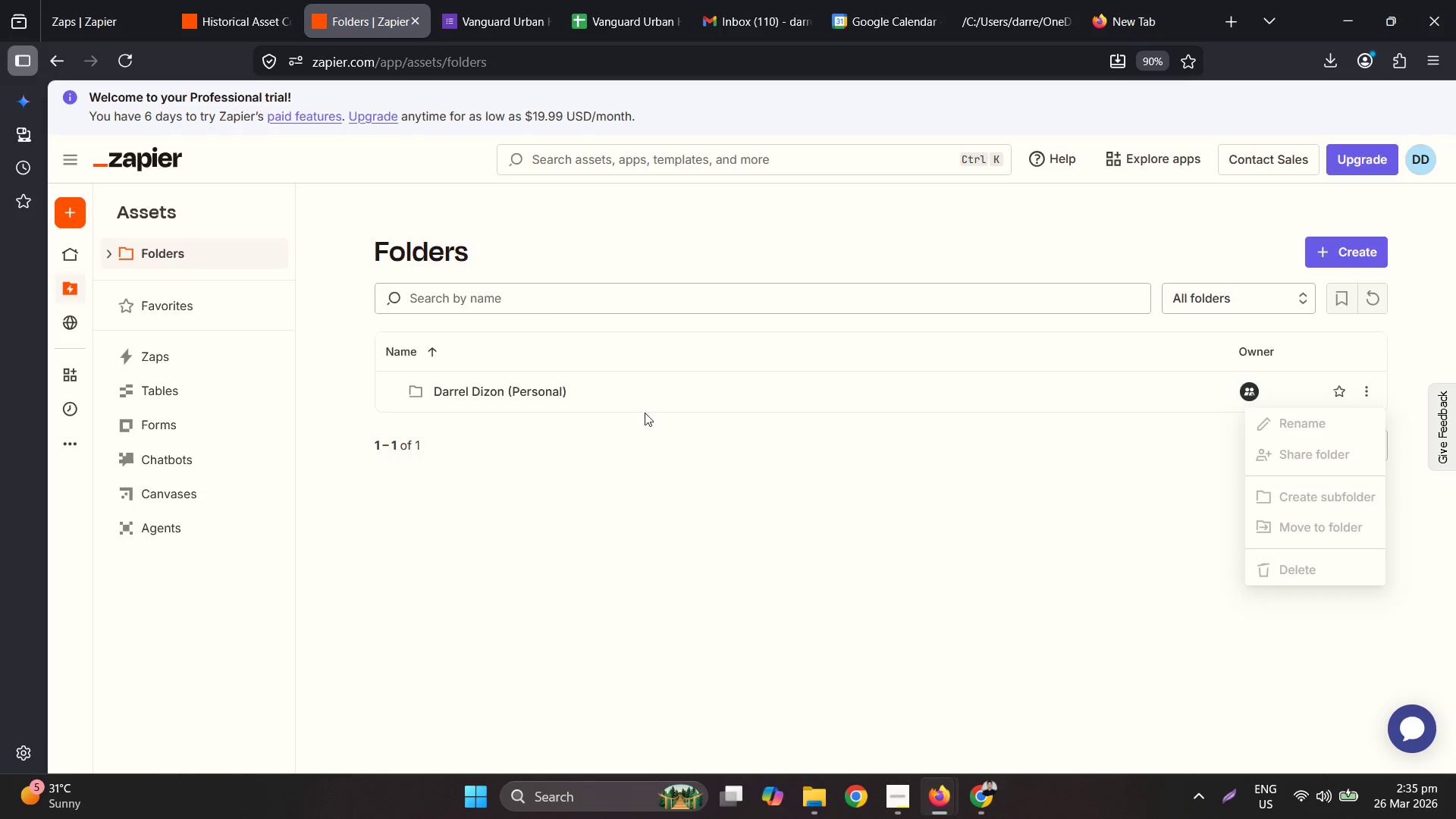 
left_click([479, 379])
 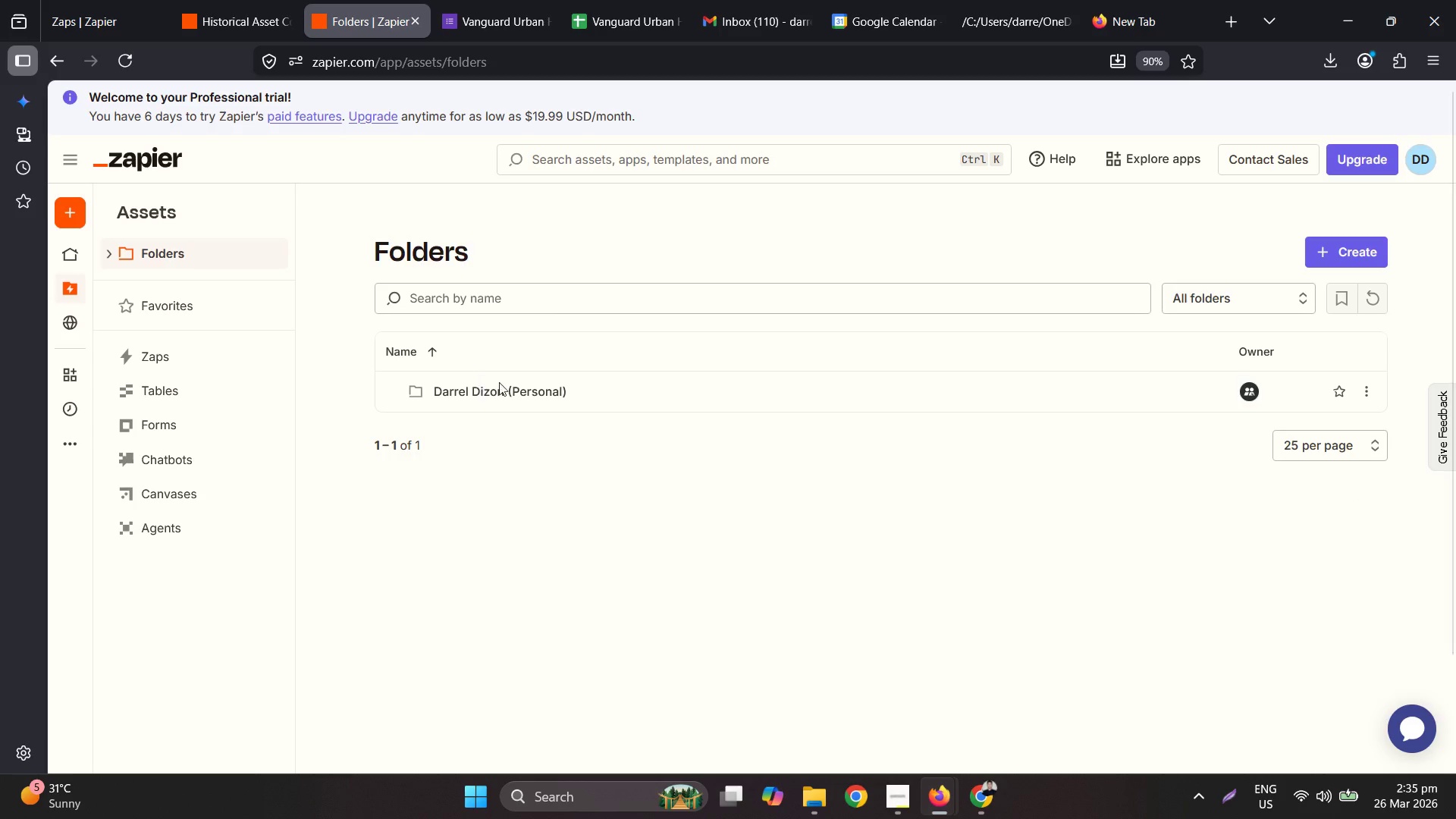 
mouse_move([526, 400])
 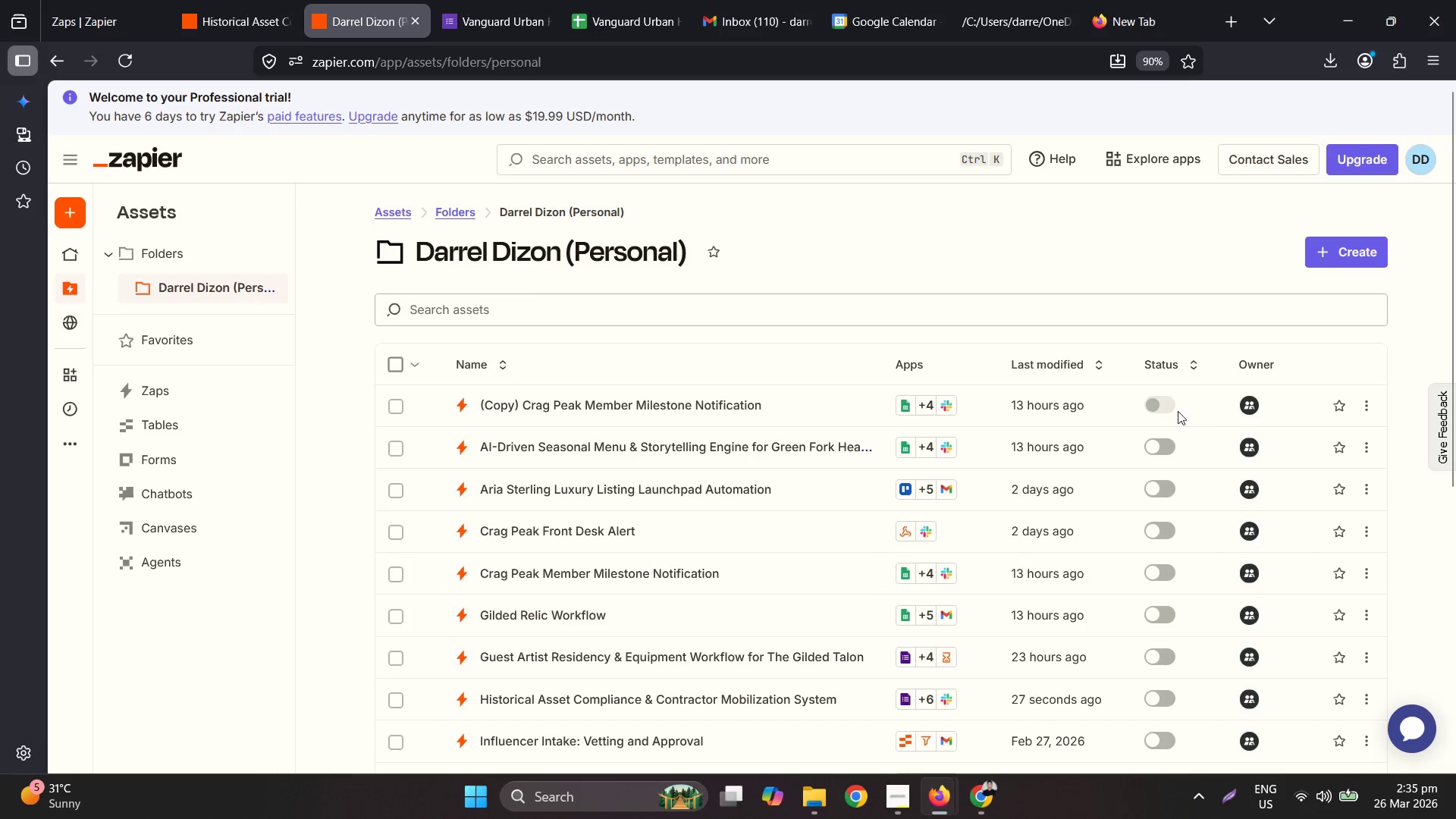 
left_click_drag(start_coordinate=[1159, 366], to_coordinate=[1097, 370])
 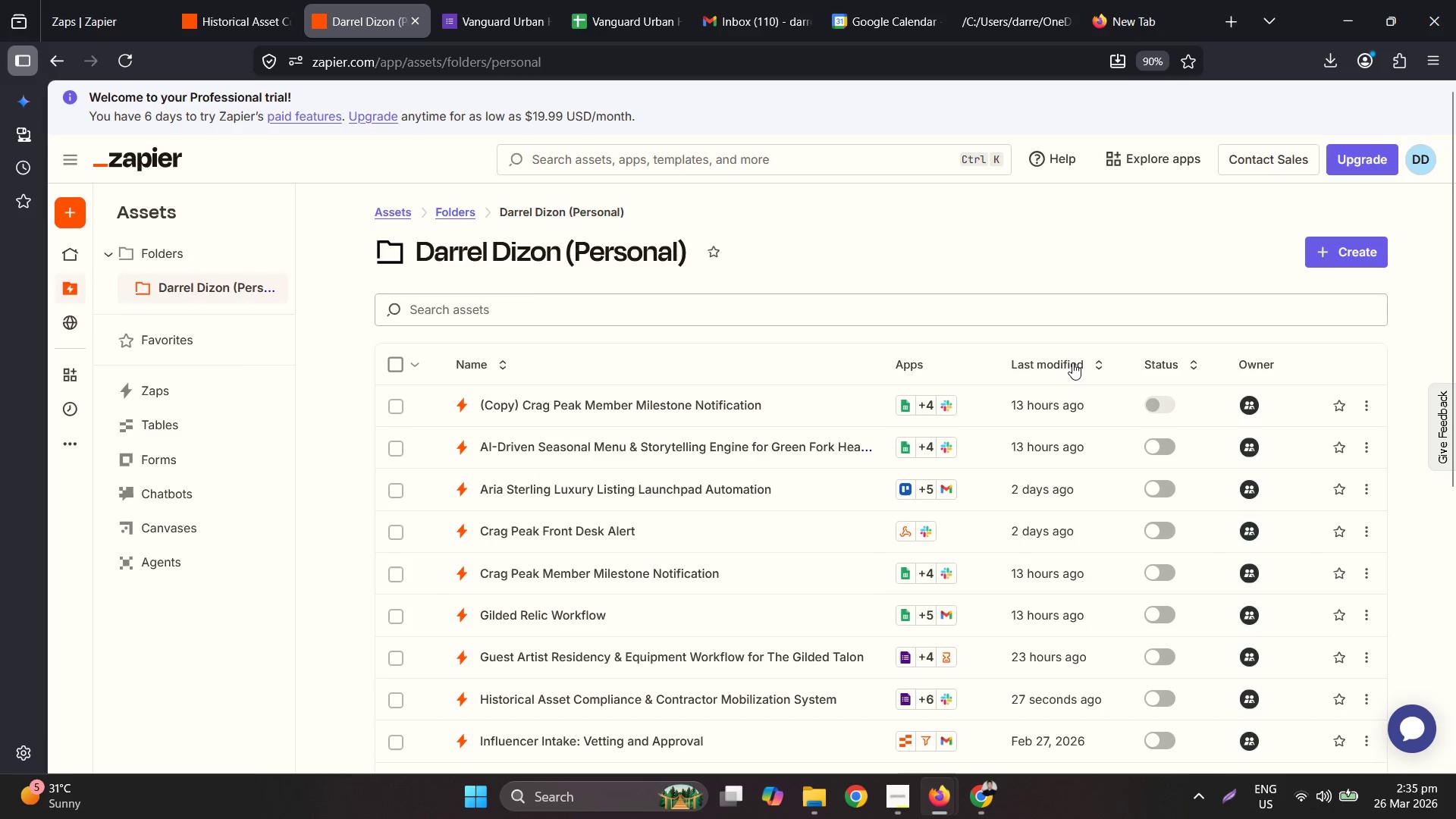 
left_click([1072, 362])
 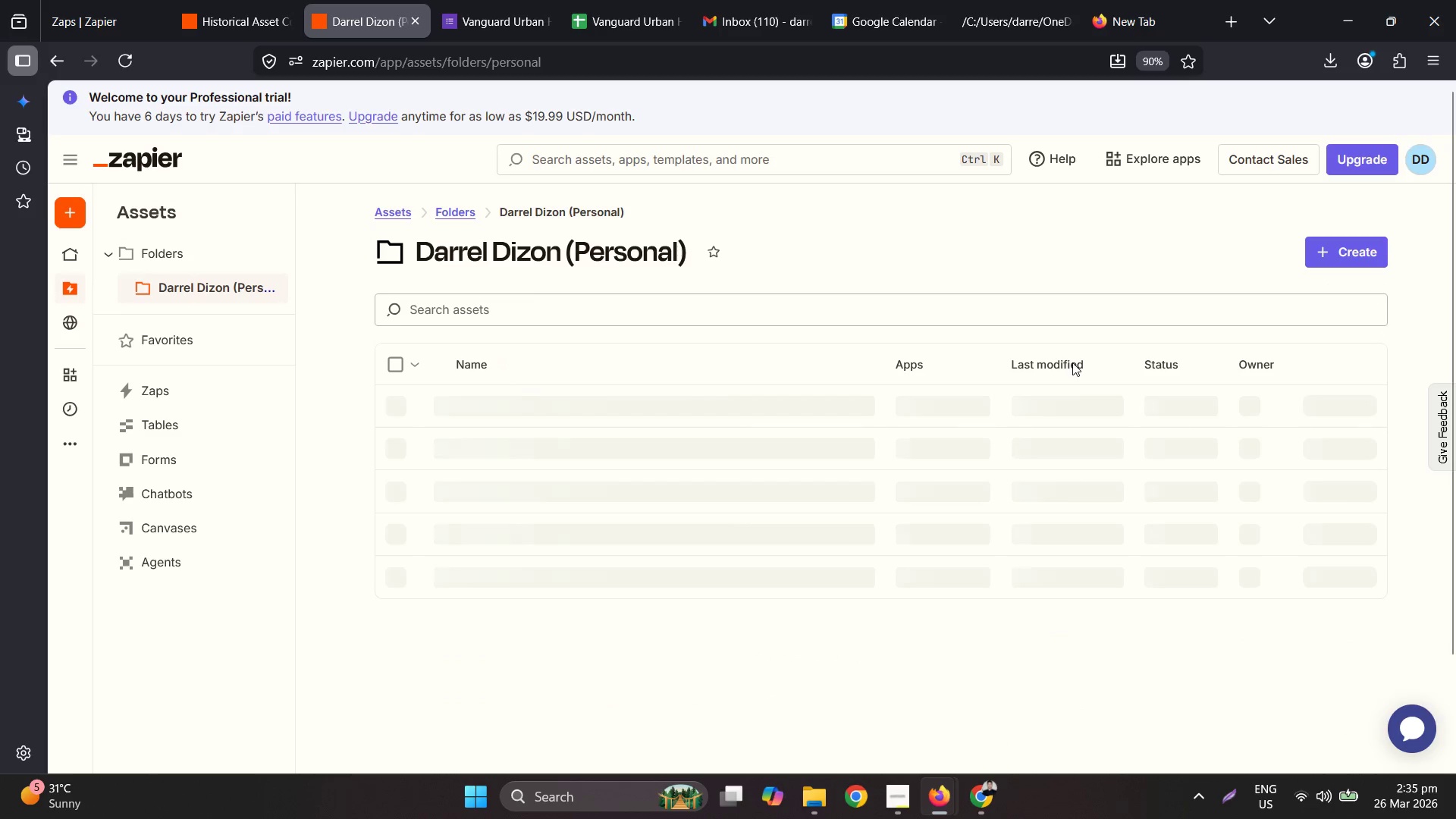 
mouse_move([1110, 391])
 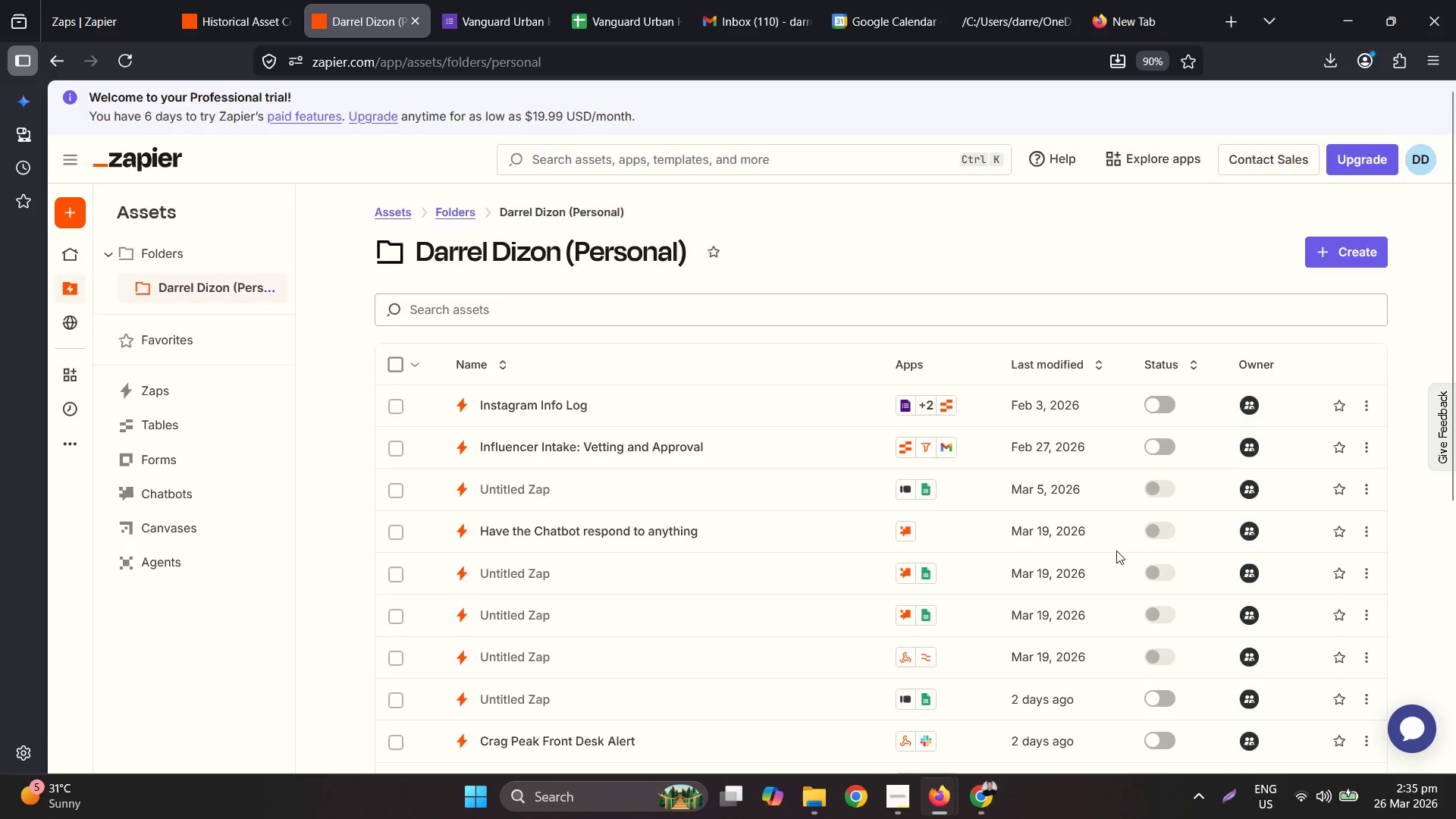 
scroll: coordinate [1116, 556], scroll_direction: down, amount: 8.0
 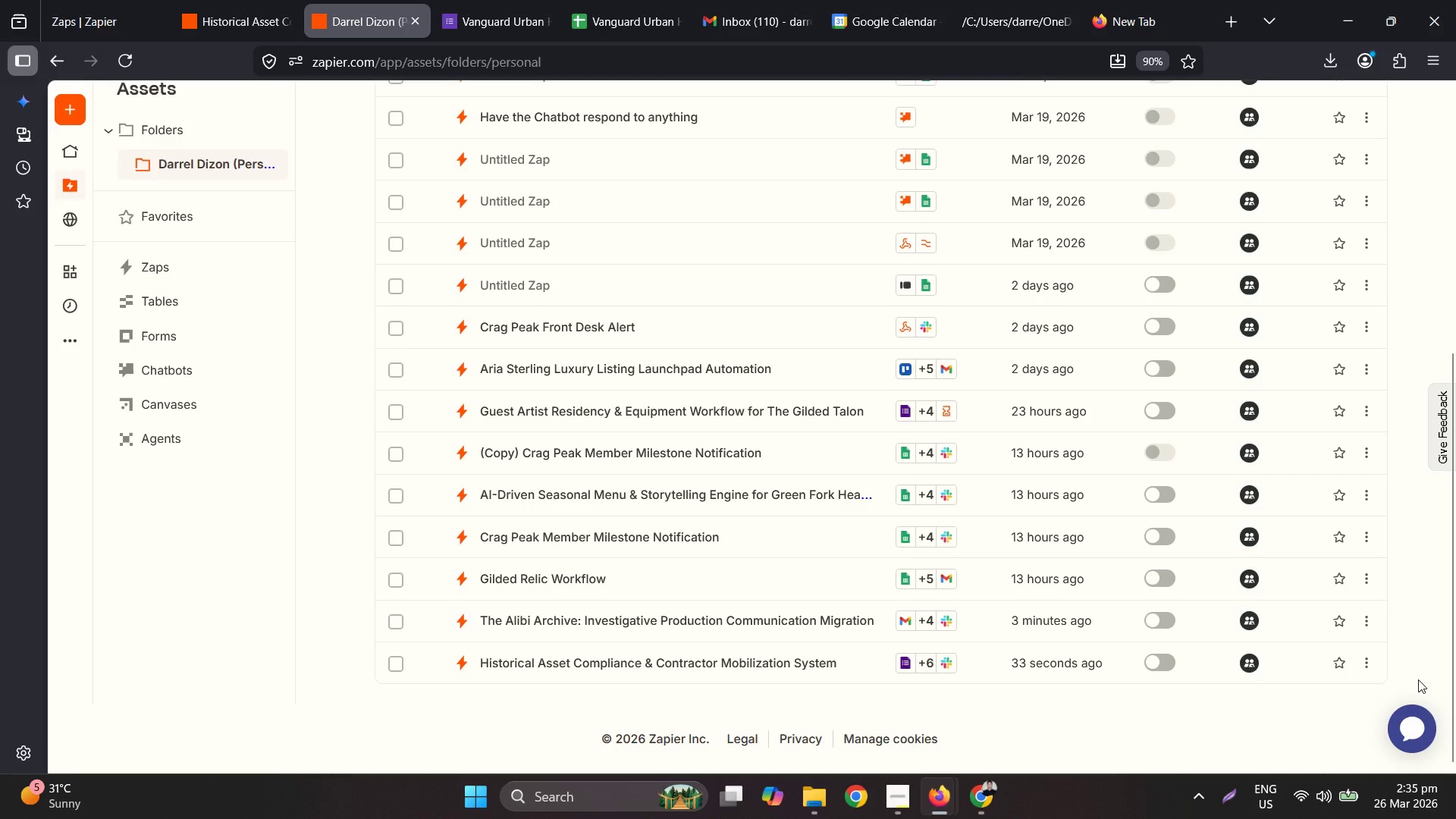 
left_click([1374, 661])
 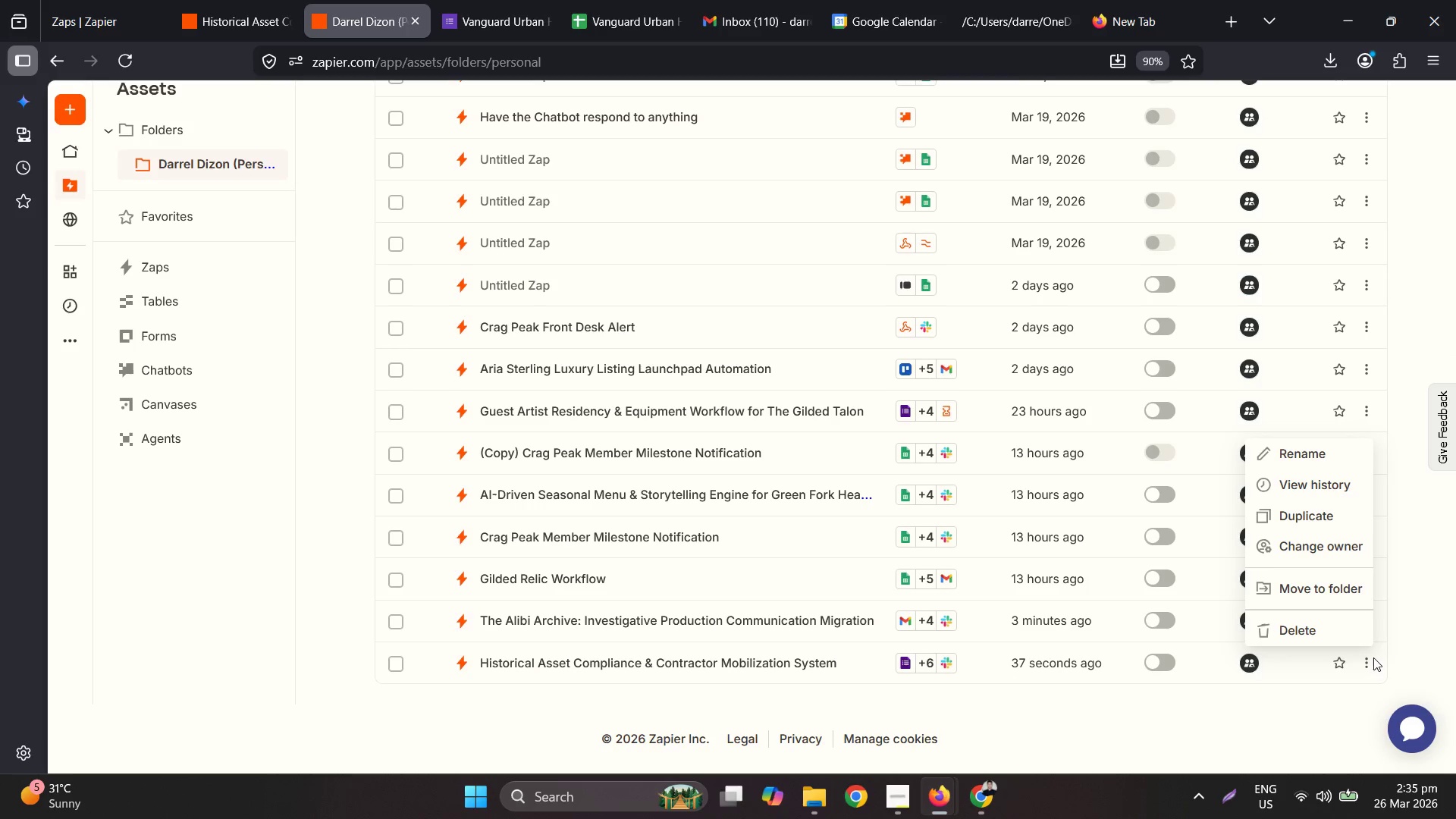 
left_click([1316, 519])
 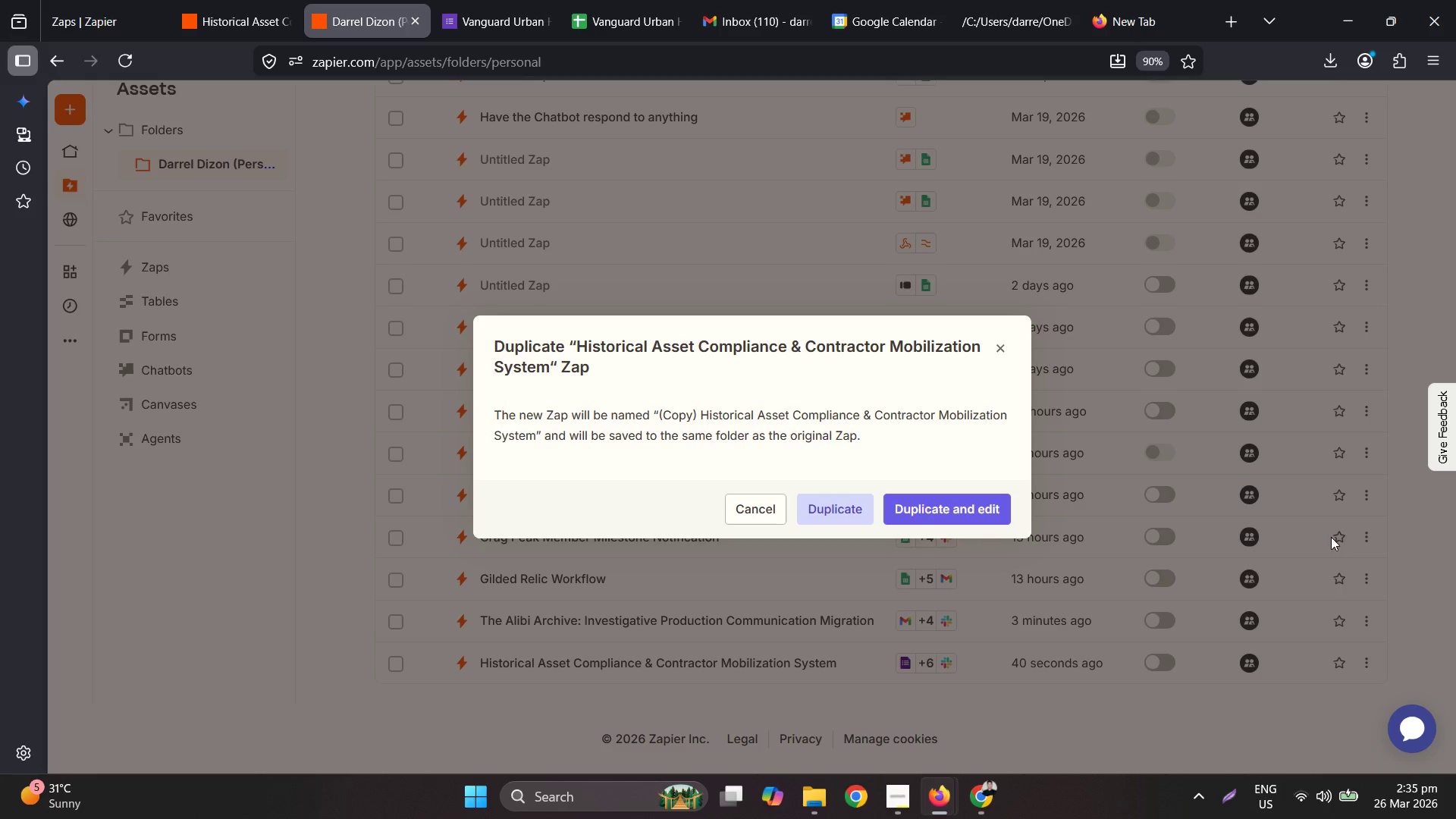 
left_click([821, 504])
 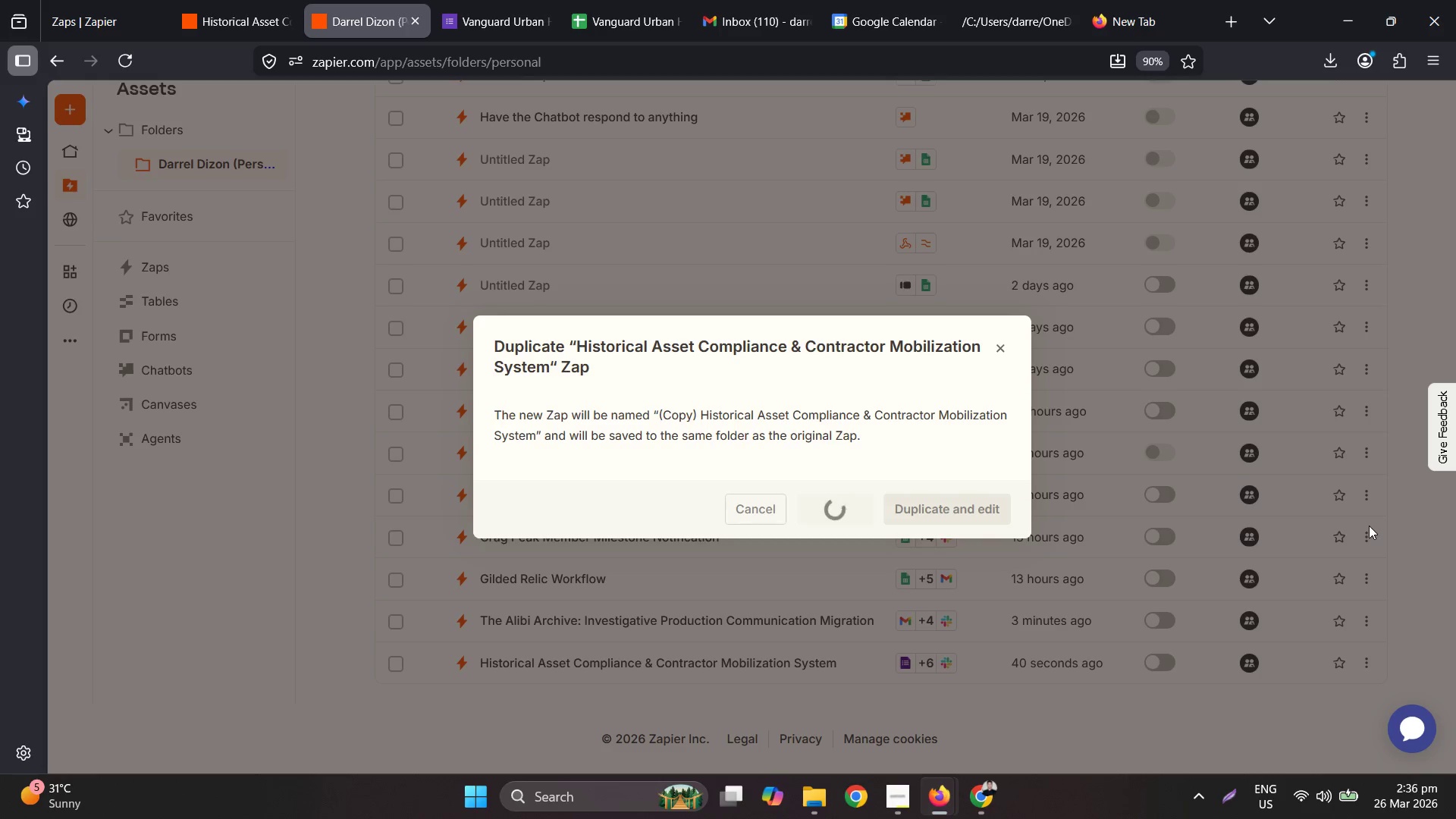 
wait(5.89)
 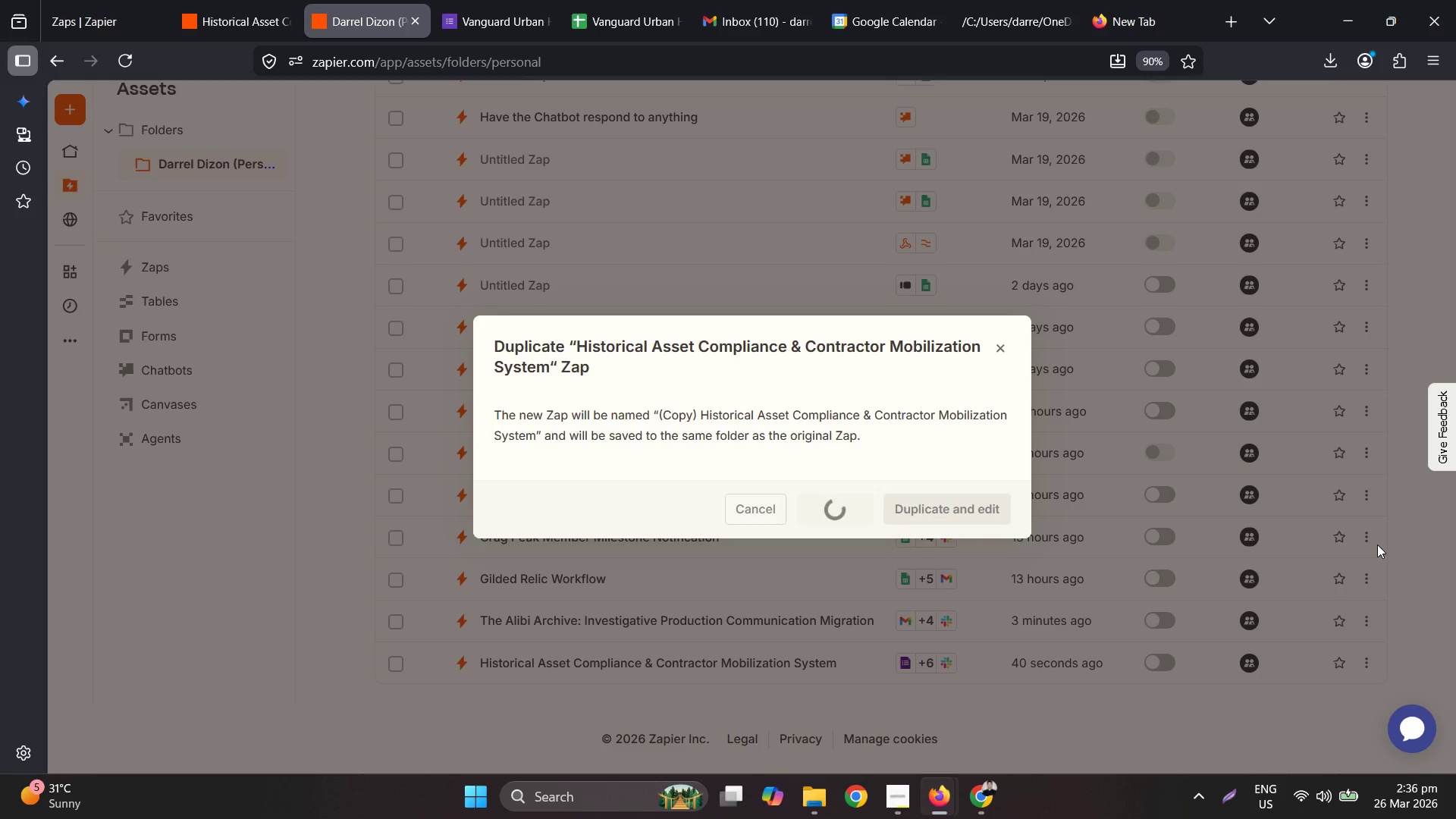 
scroll: coordinate [745, 447], scroll_direction: up, amount: 5.0
 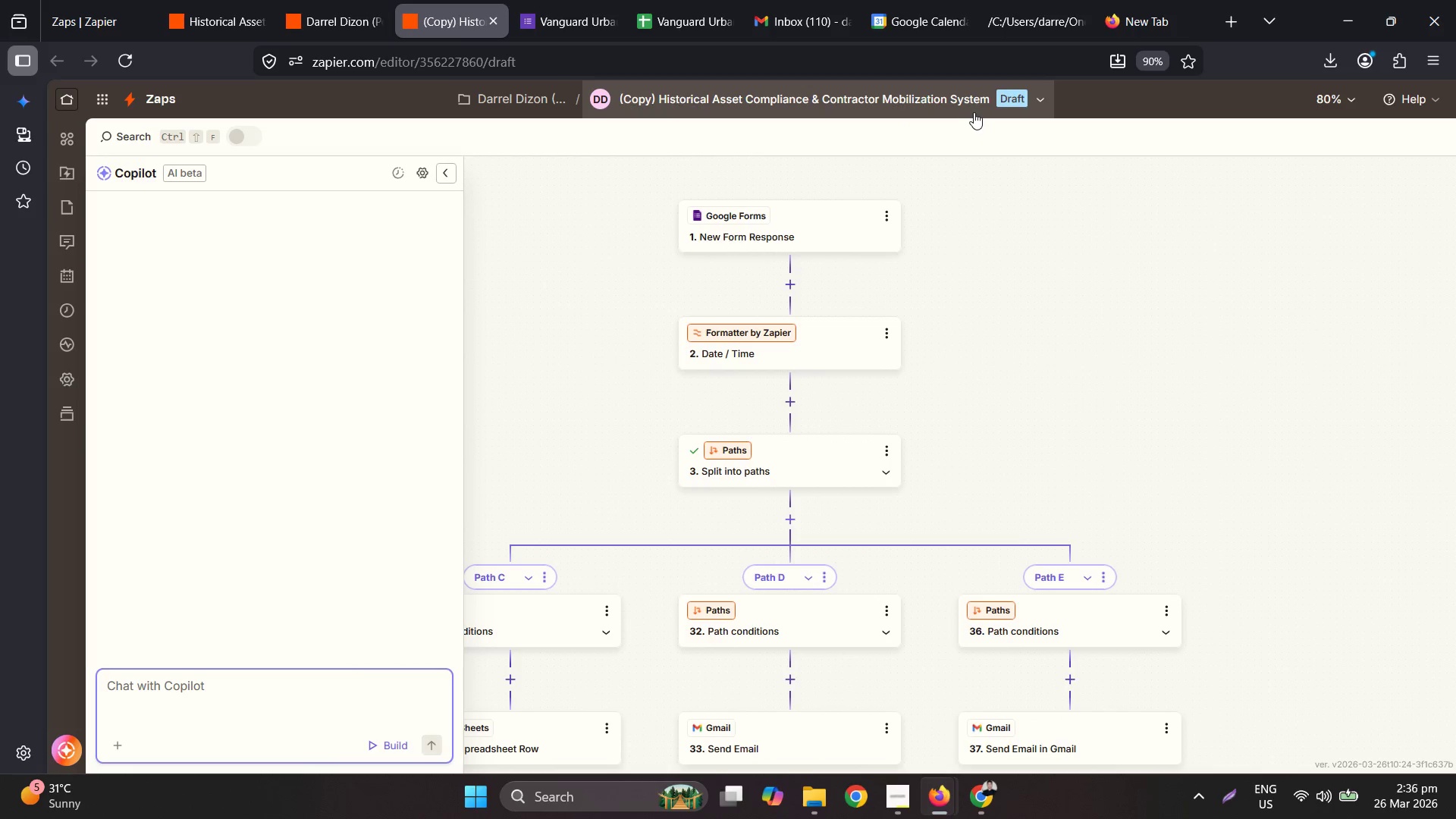 
wait(7.05)
 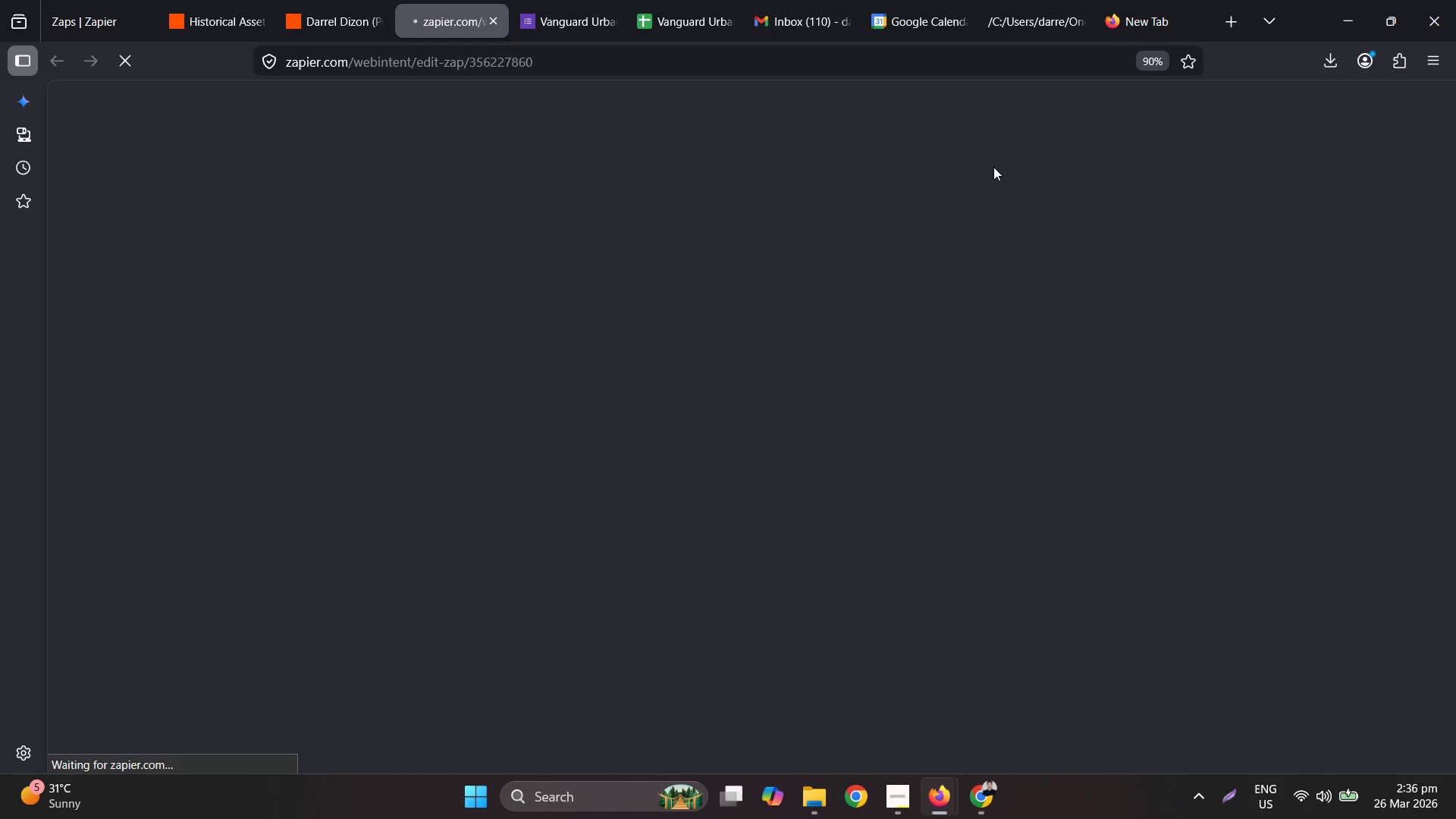 
left_click([975, 112])
 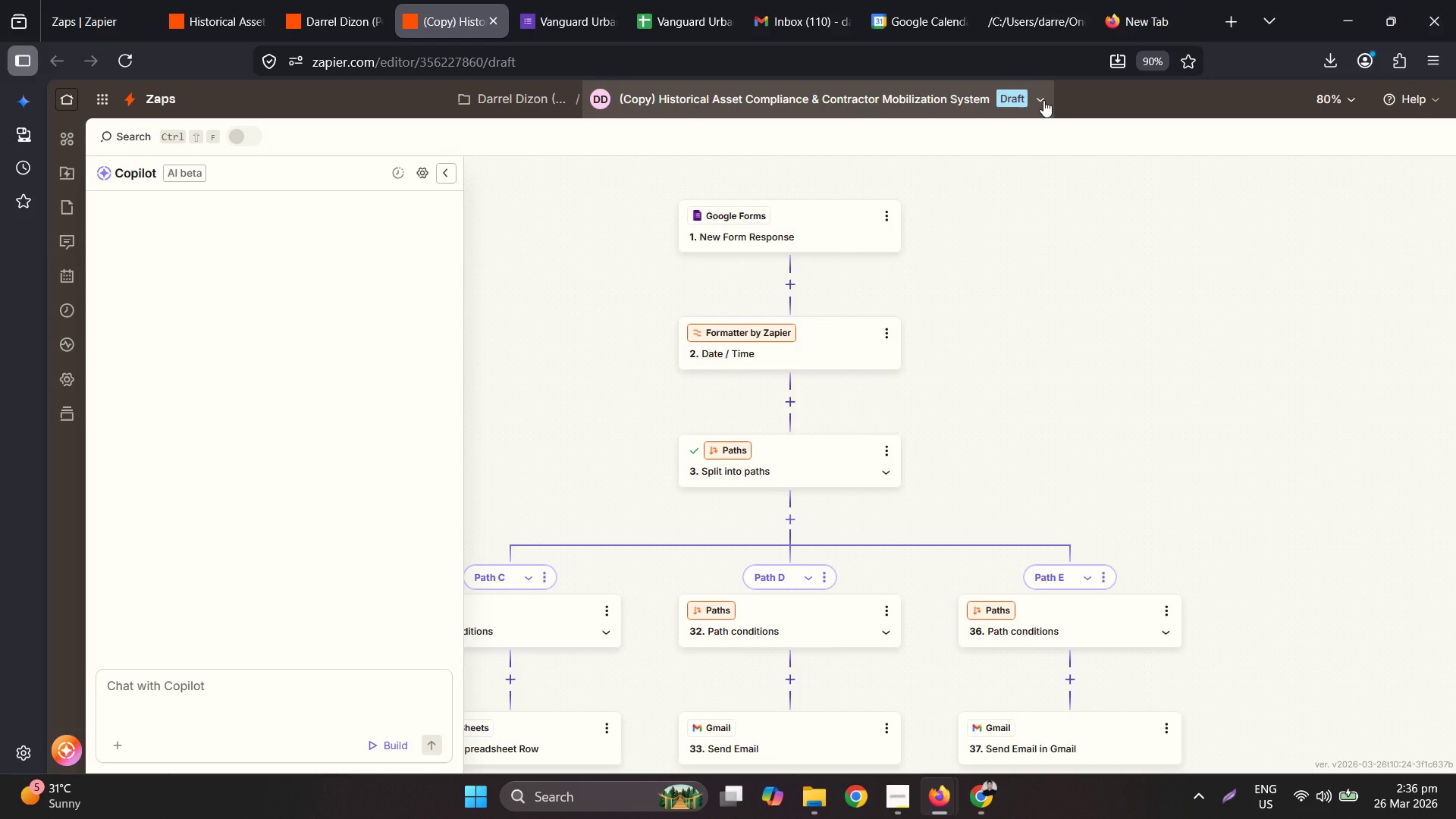 
left_click([1045, 99])
 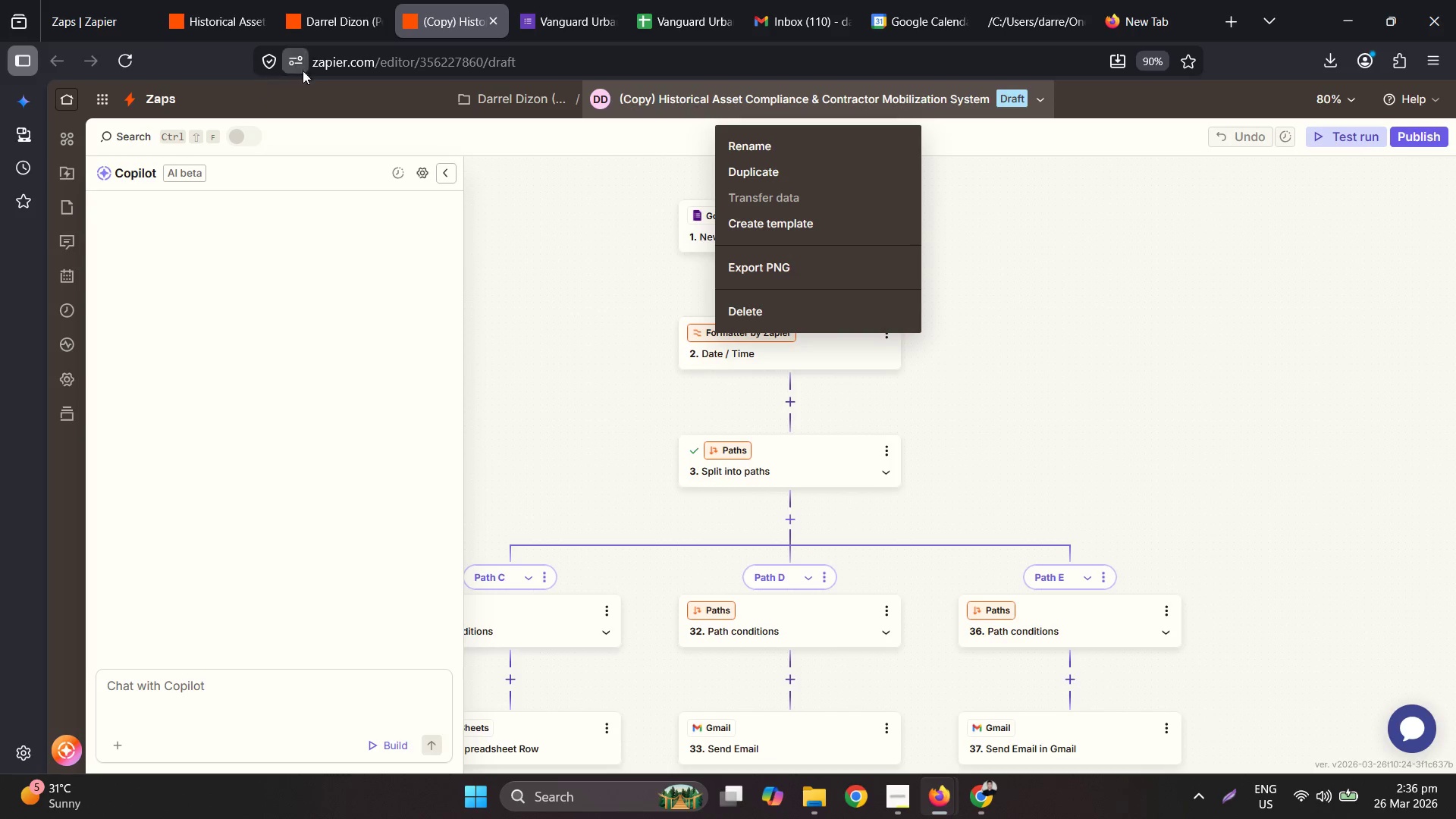 
left_click([748, 102])
 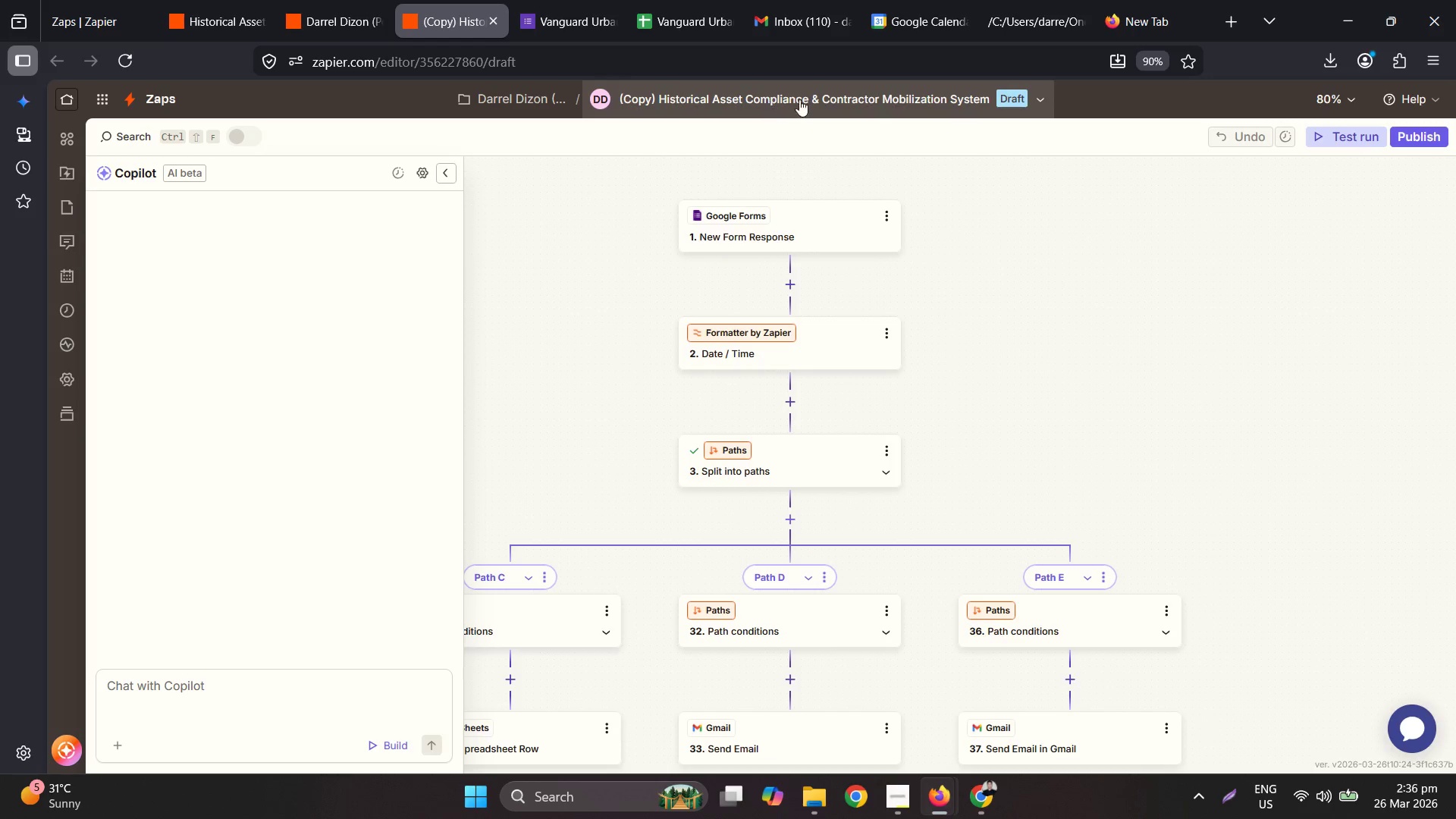 
left_click([801, 99])
 